 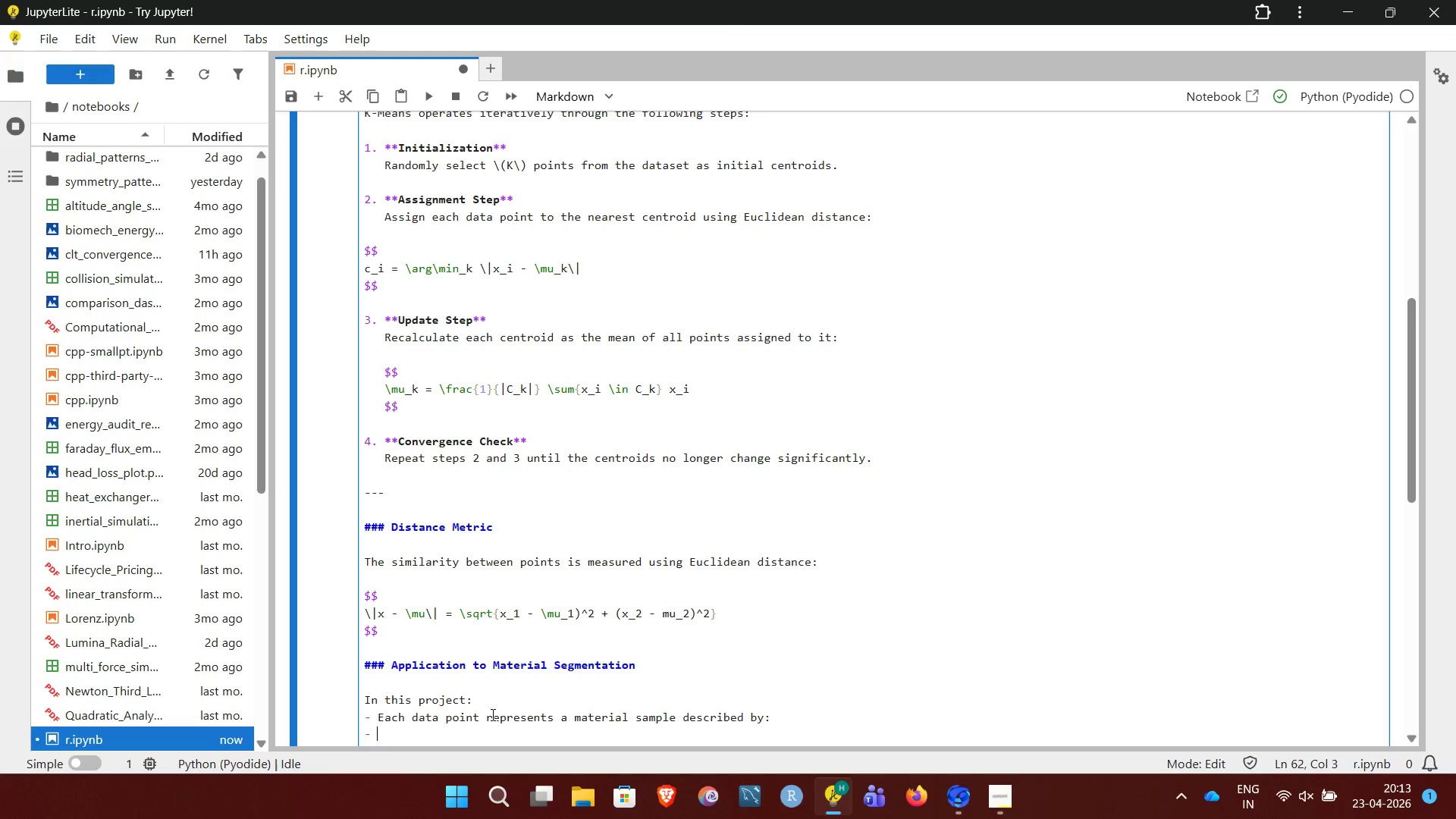 
hold_key(key=ShiftRight, duration=0.36)
 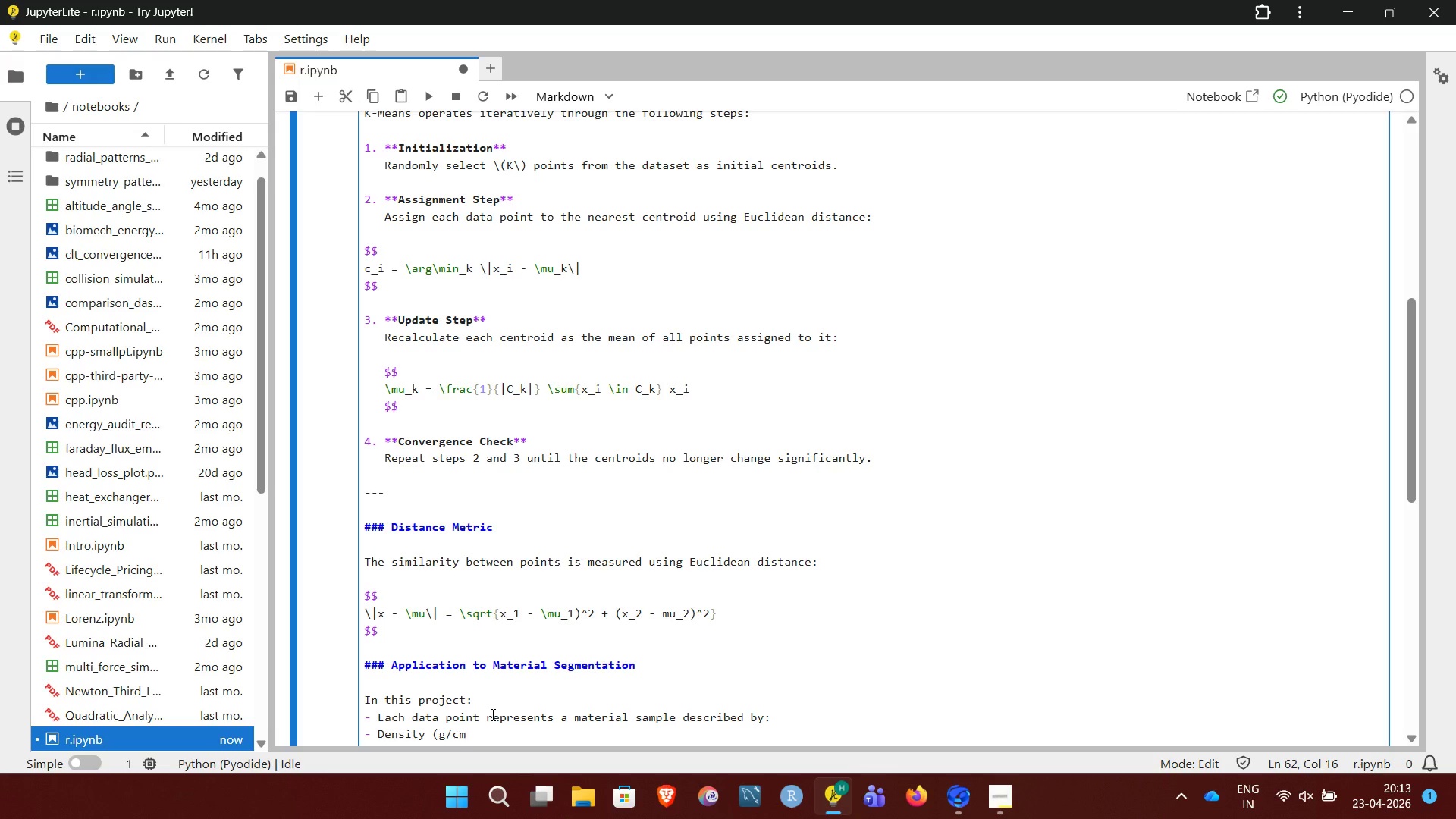 
hold_key(key=ShiftLeft, duration=0.58)
 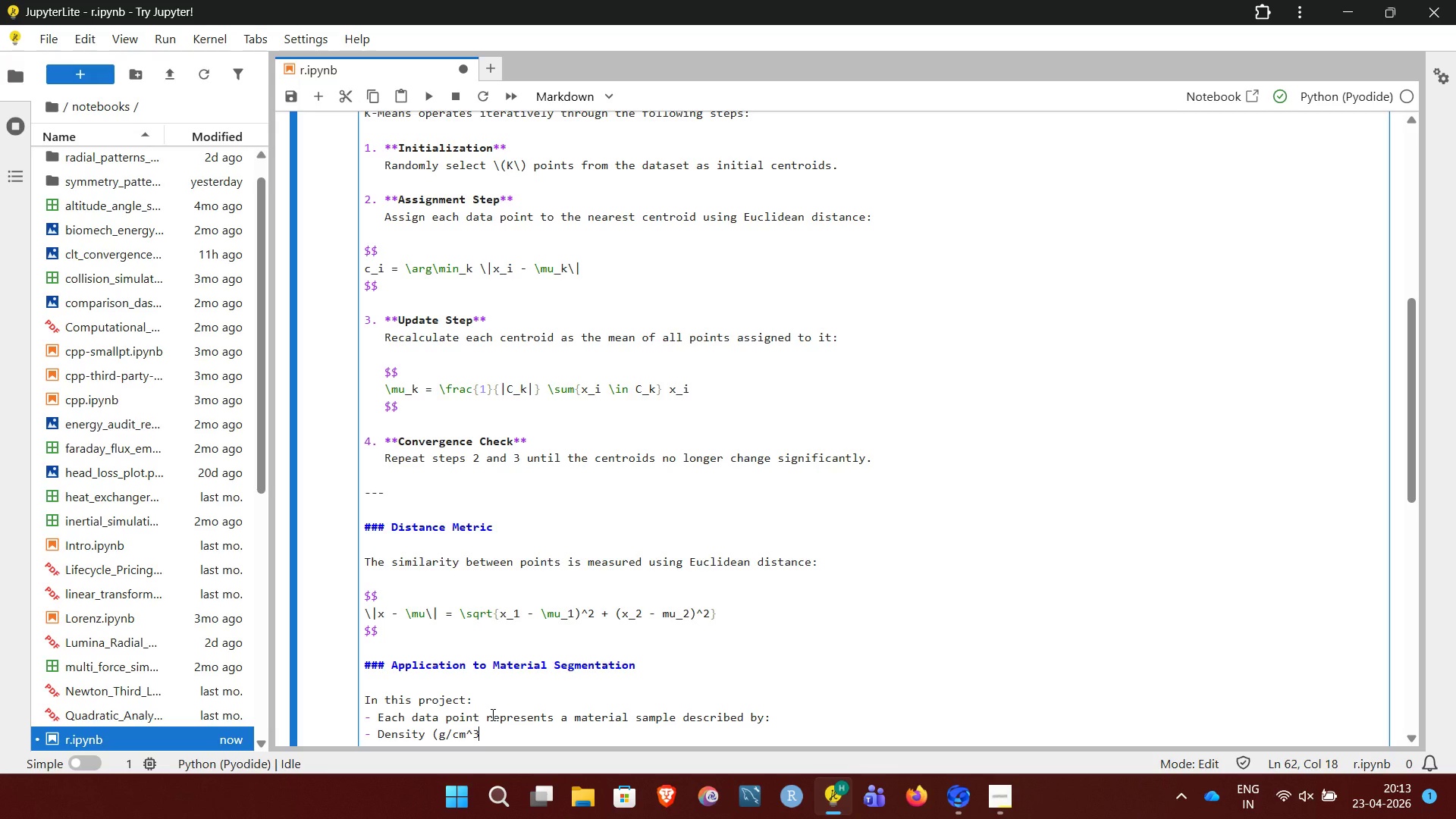 
hold_key(key=ShiftRight, duration=0.34)
 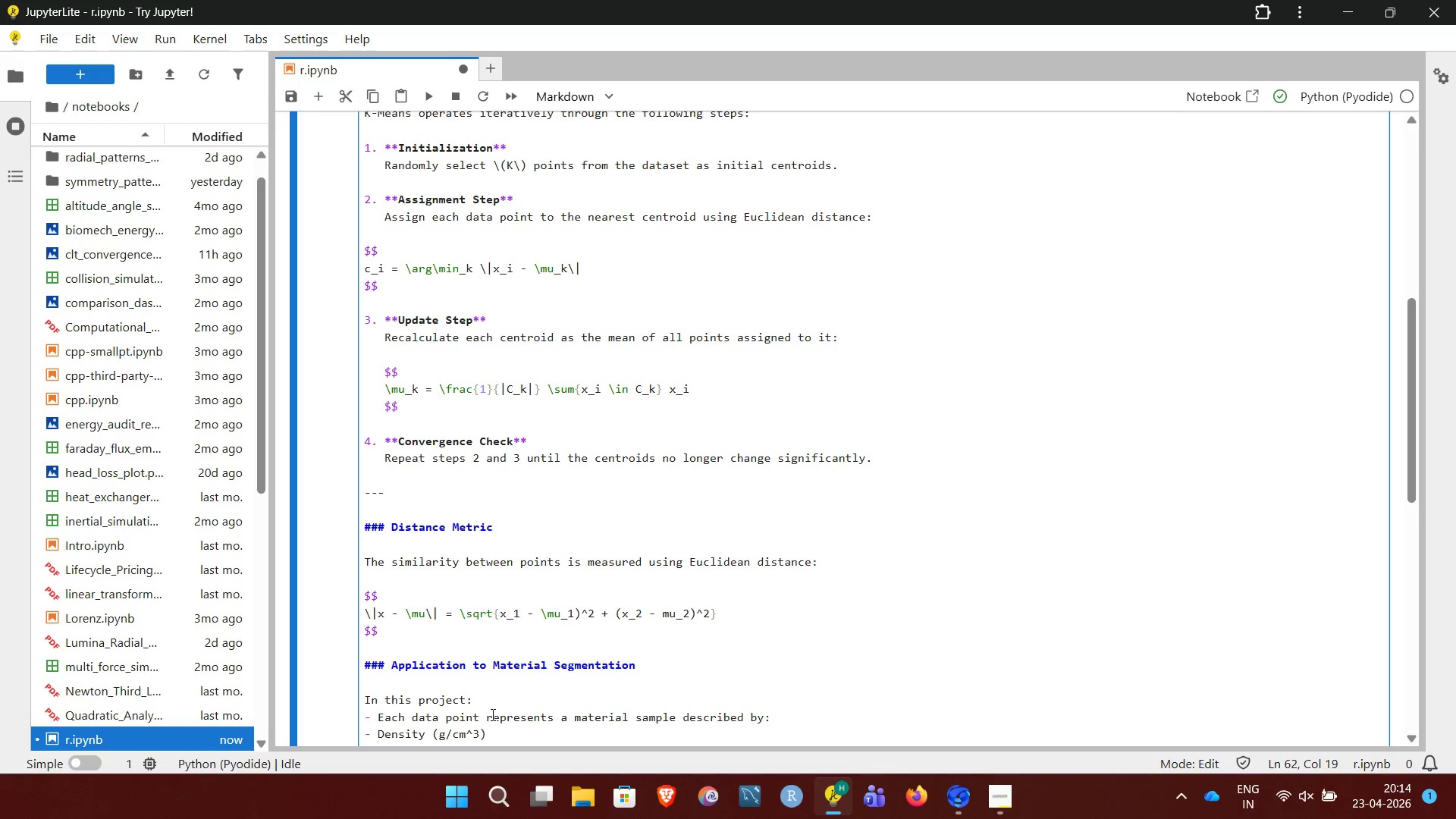 
key(Enter)
 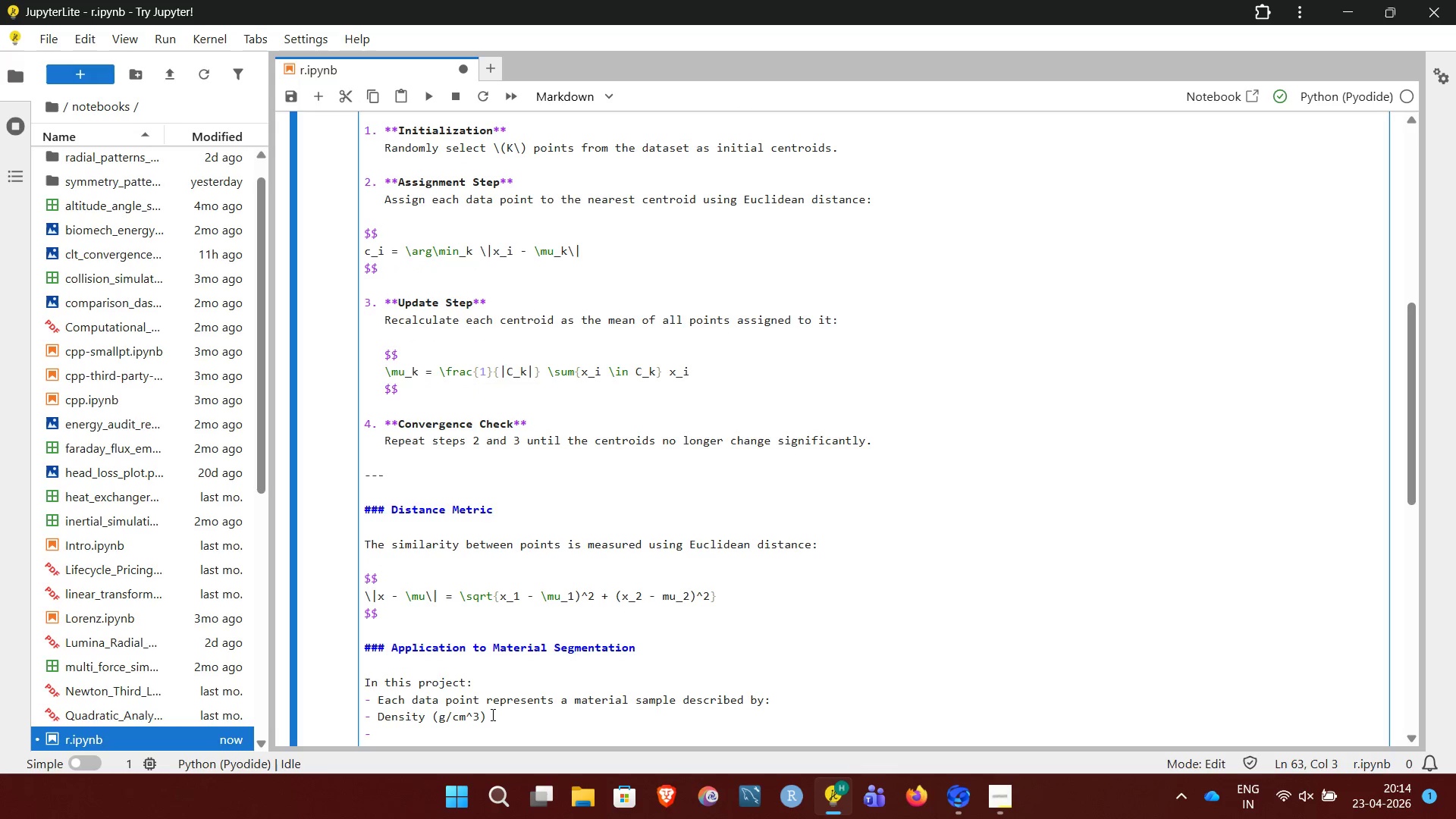 
type(N)
key(Backspace)
type(Misture C)
key(Backspace)
key(Backspace)
key(Backspace)
key(Backspace)
key(Backspace)
key(Backspace)
key(Backspace)
key(Backspace)
type(oisture Content (%))
 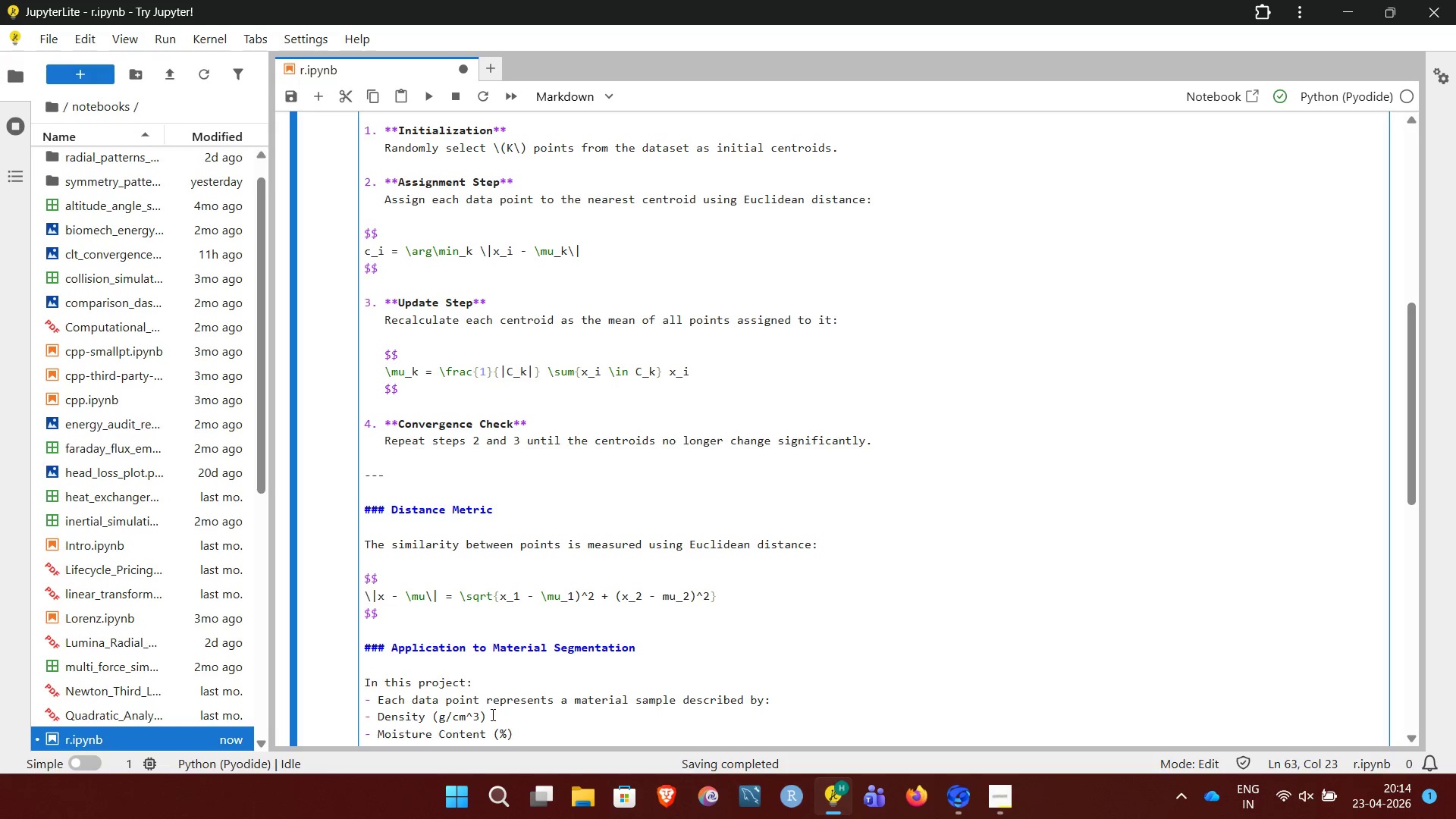 
key(Enter)
 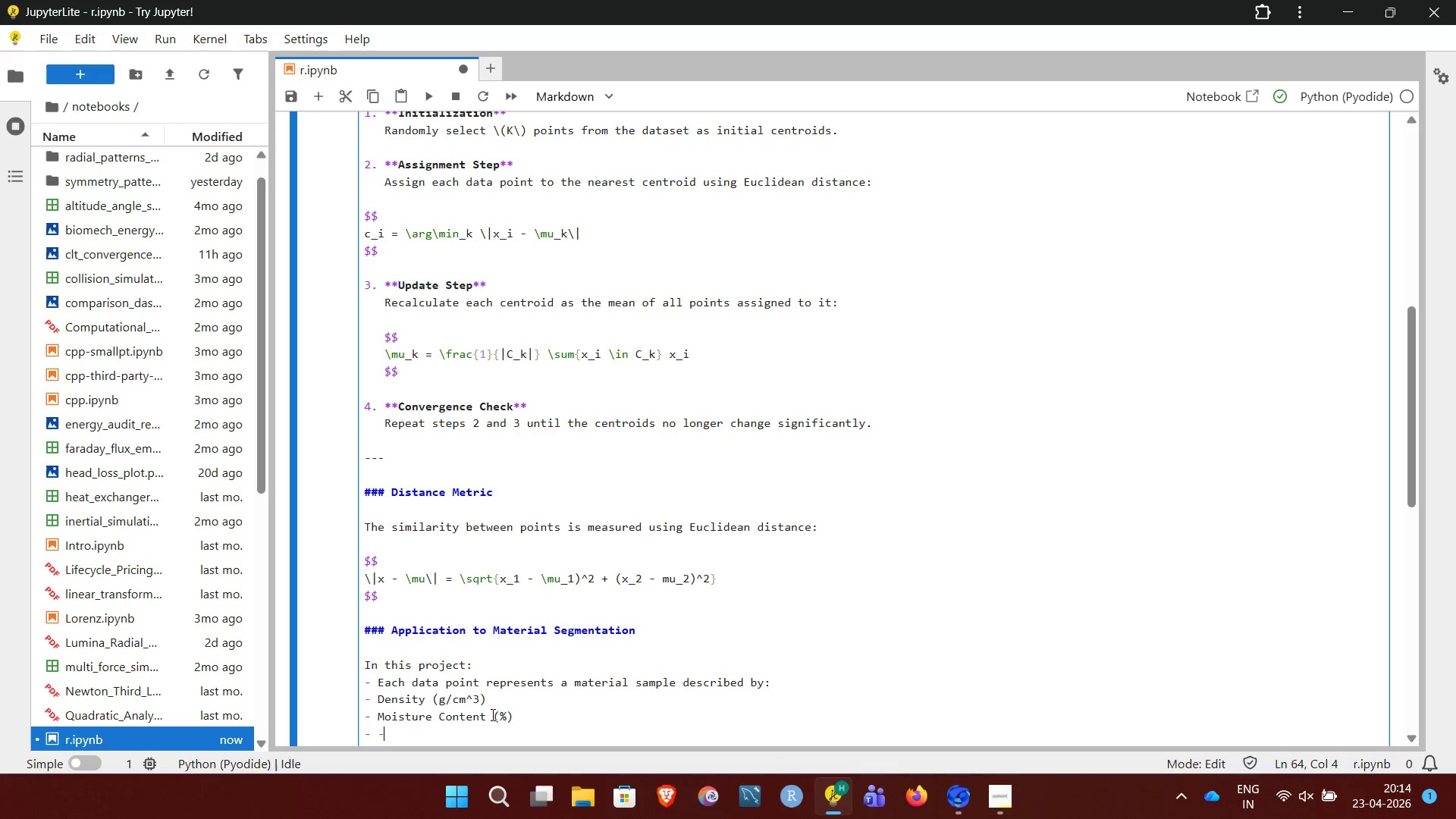 
type(-)
key(Backspace)
type(K-Means groups these samples into:)
 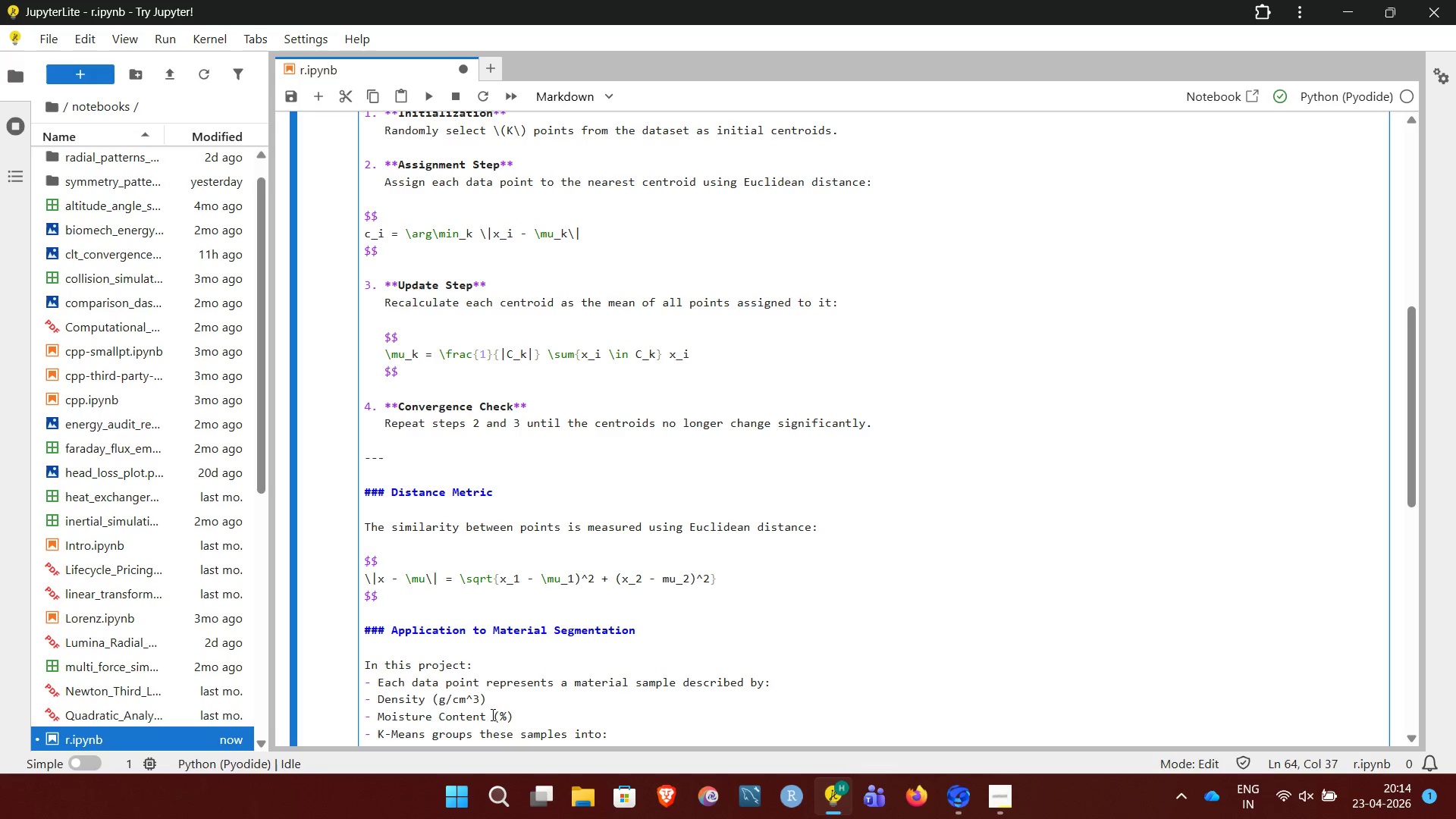 
key(Enter)
 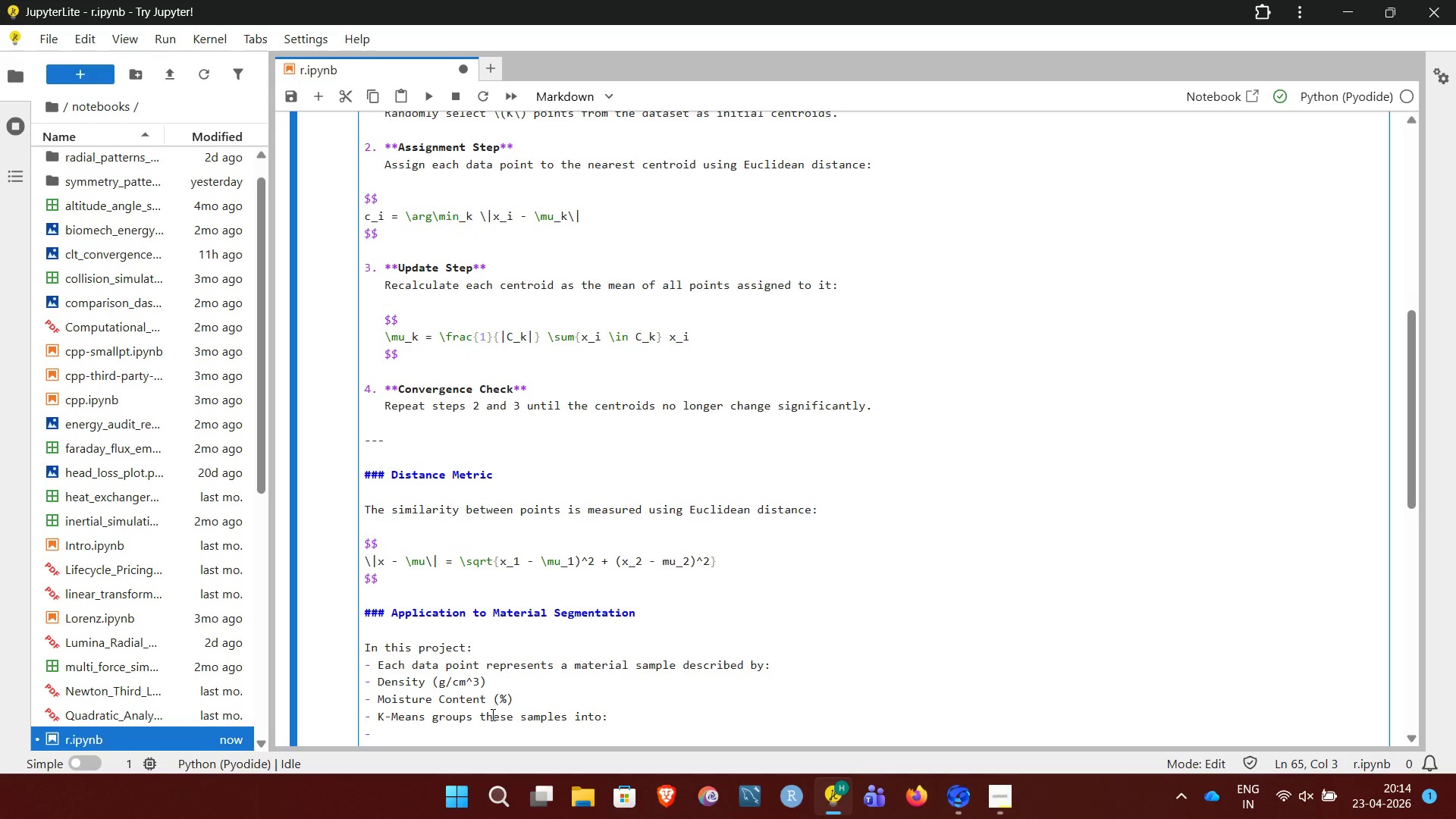 
type(**Premium materials** (high density, low moisture))
 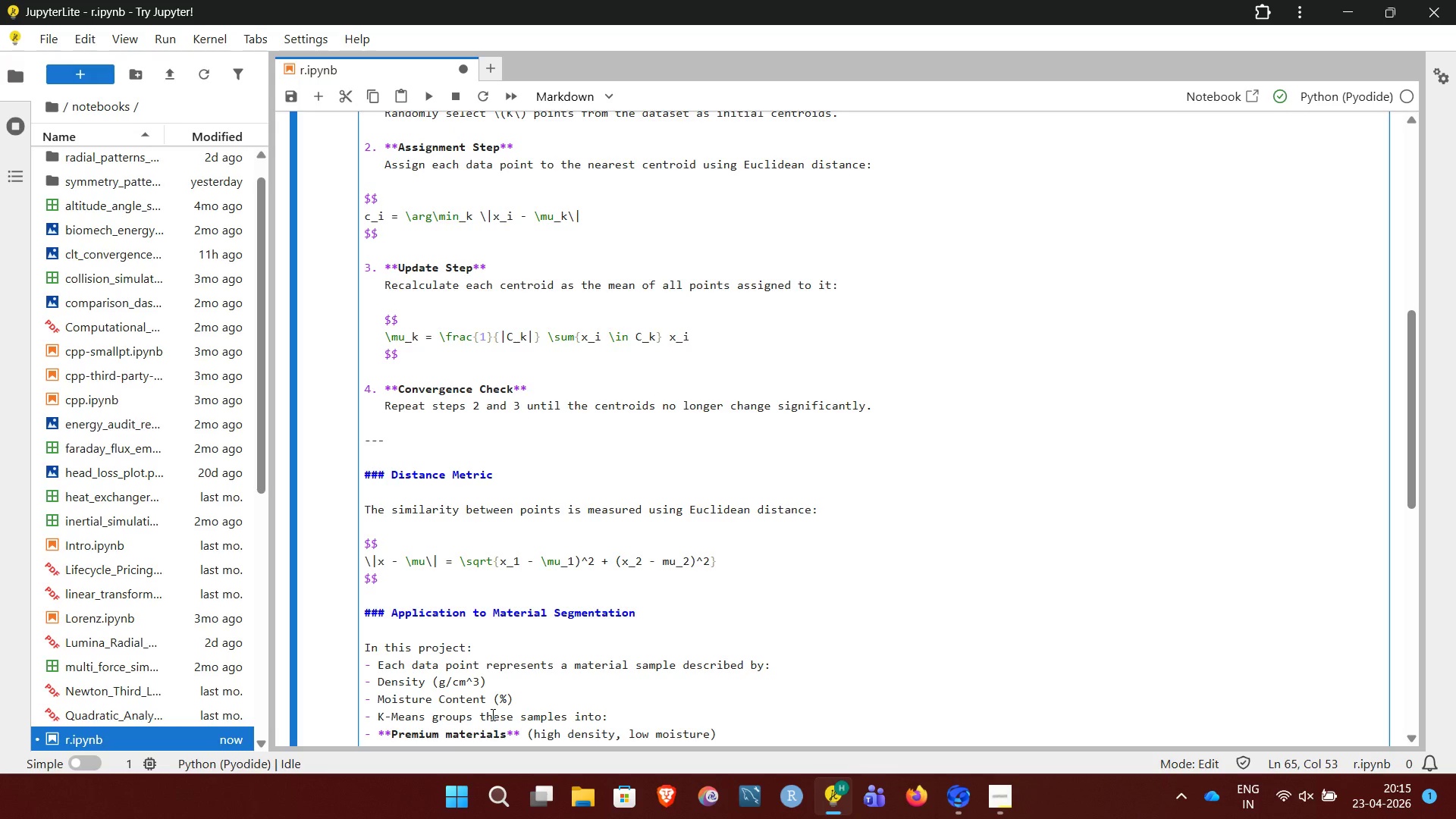 
key(Enter)
 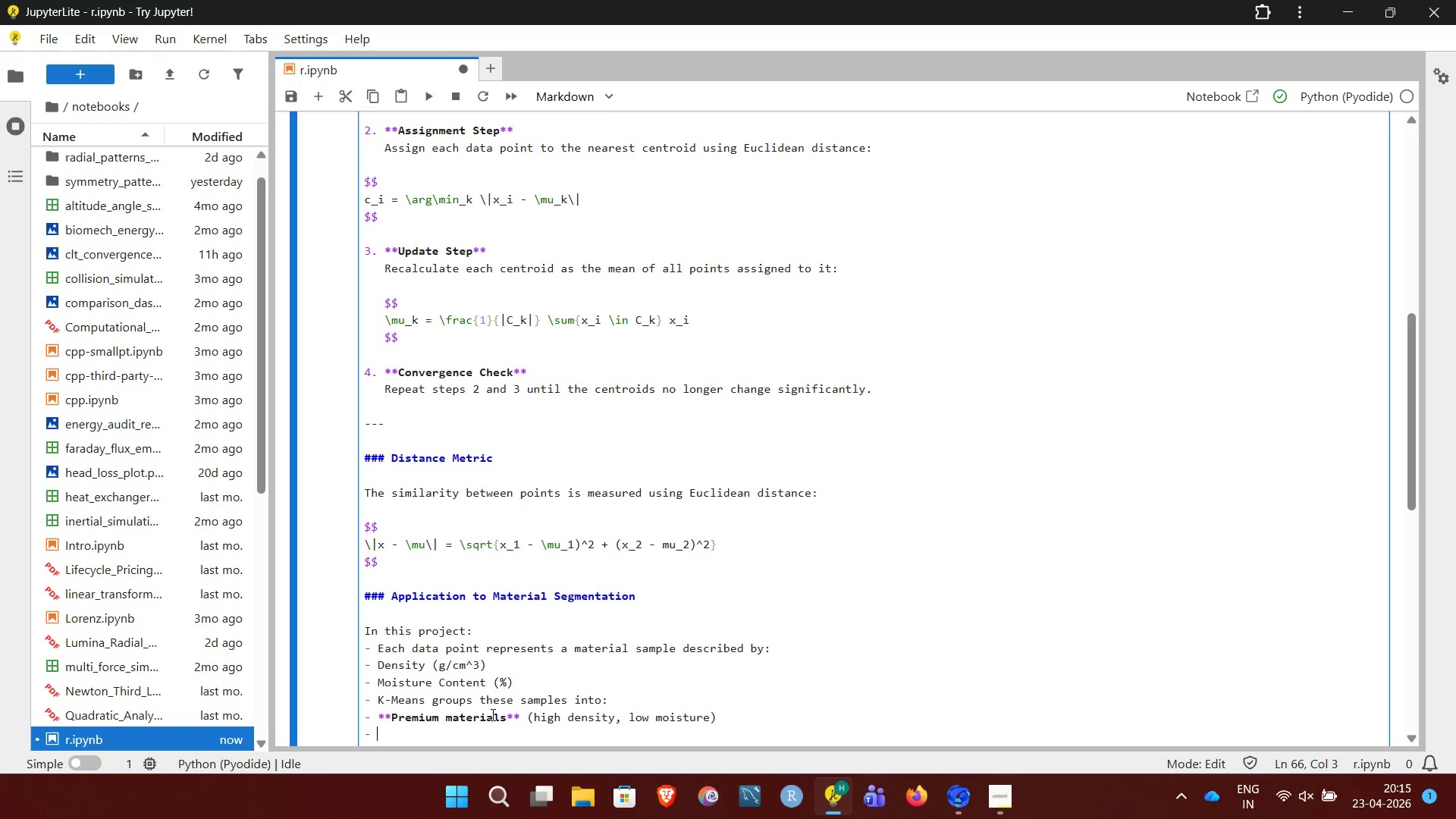 
type(**Standard materials** (moderate properi)
key(Backspace)
type(ties))
 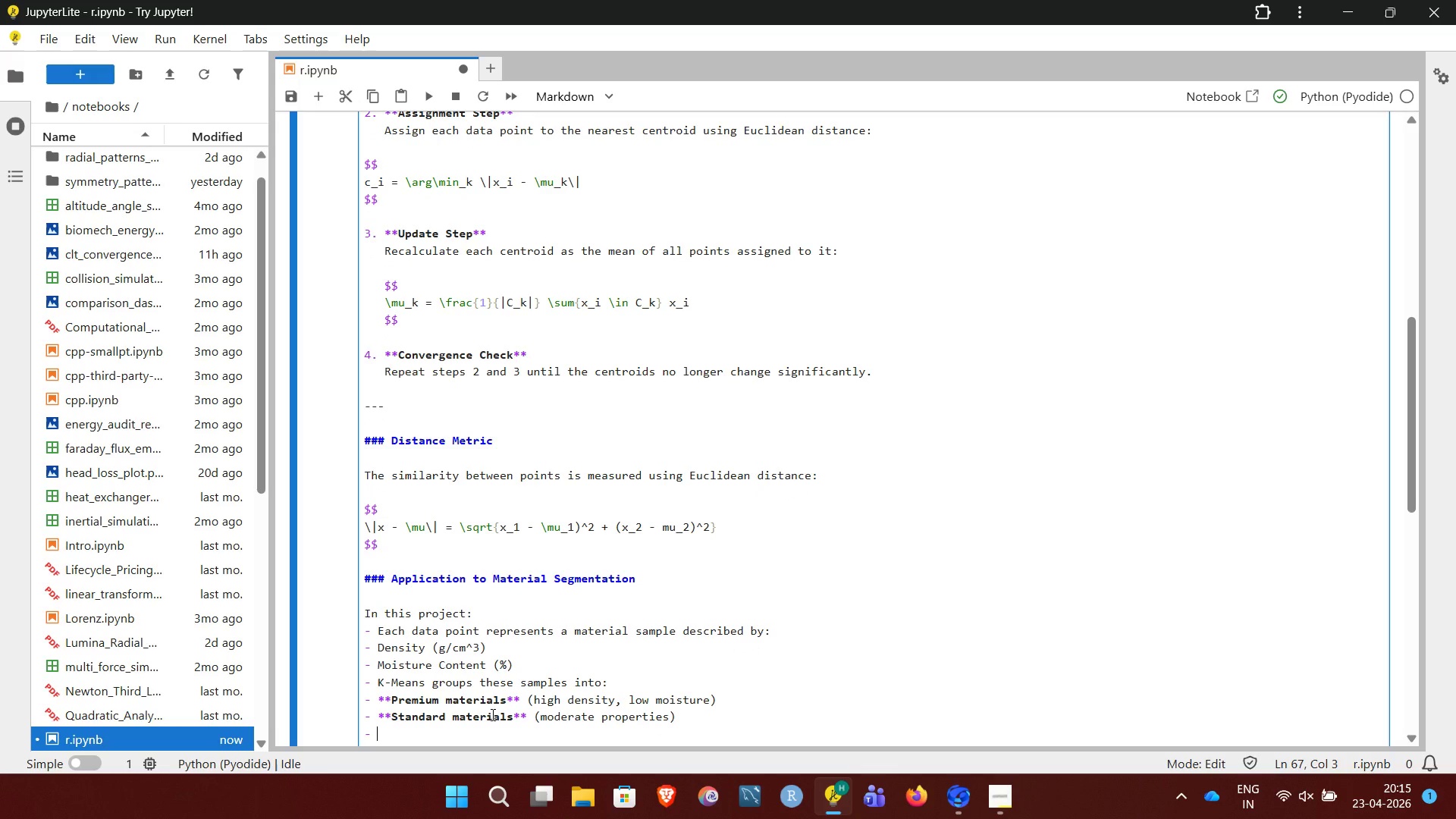 
 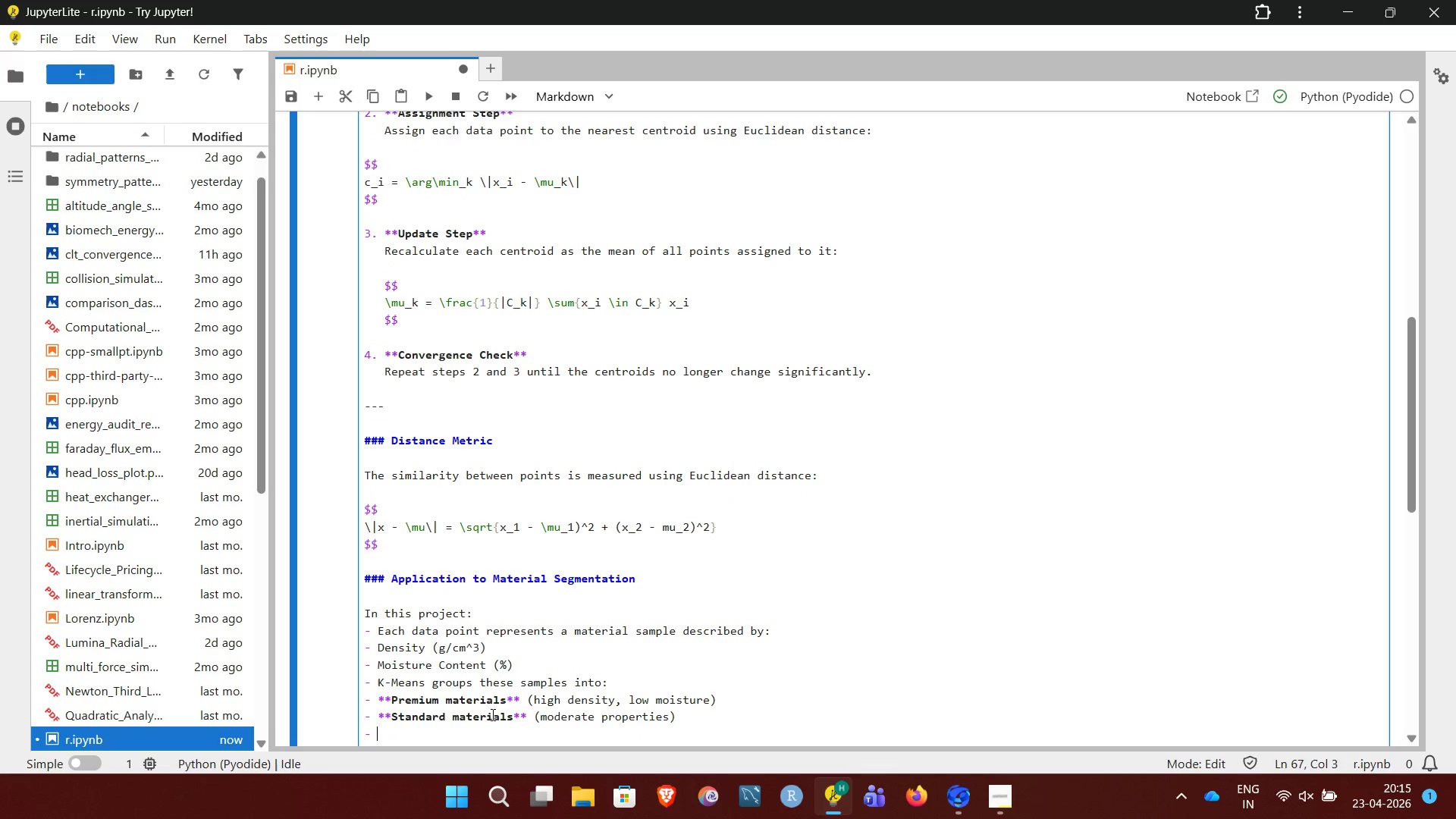 
key(Enter)
 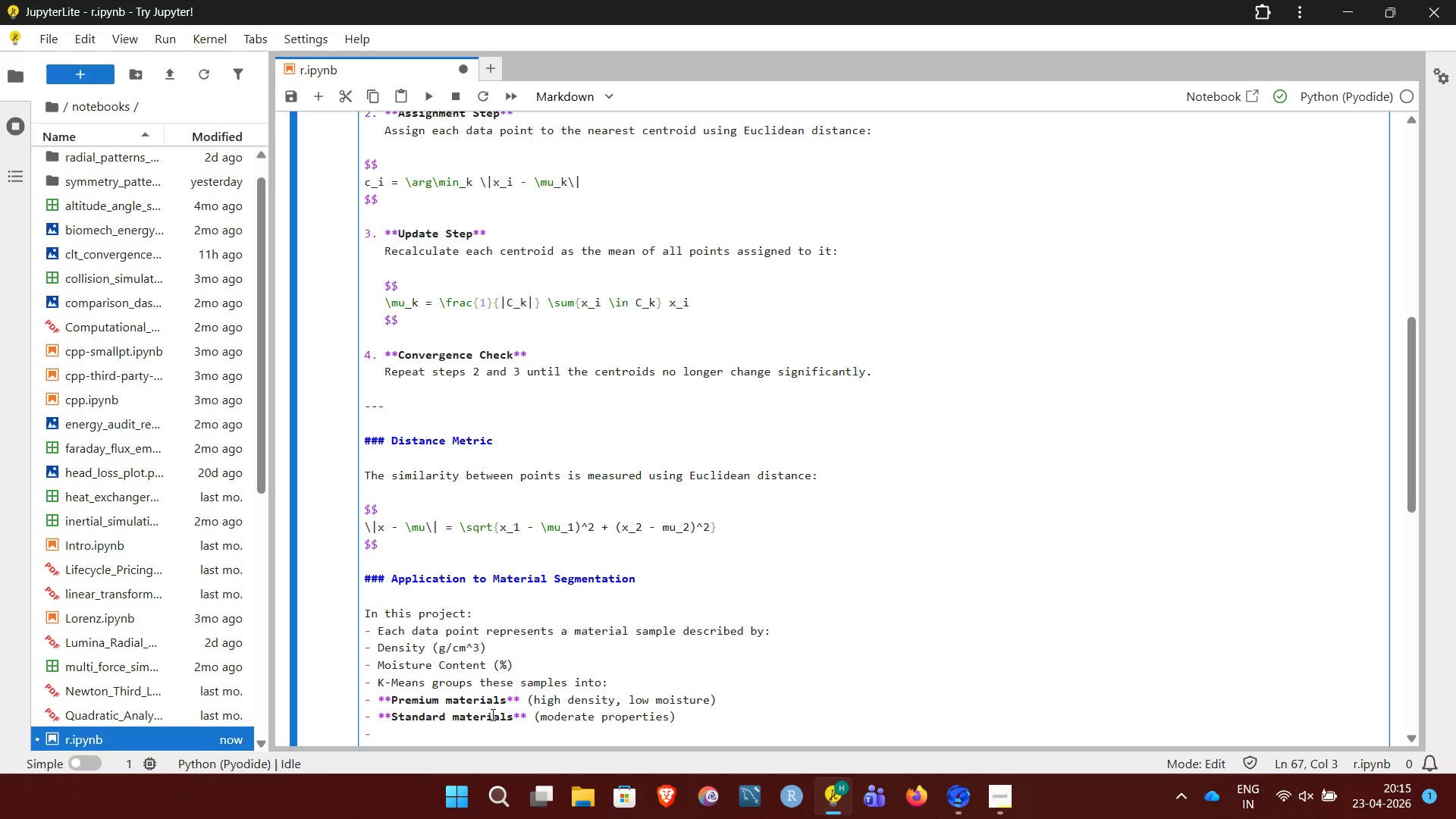 
type(**Budget materials** (low density, high moisture)
 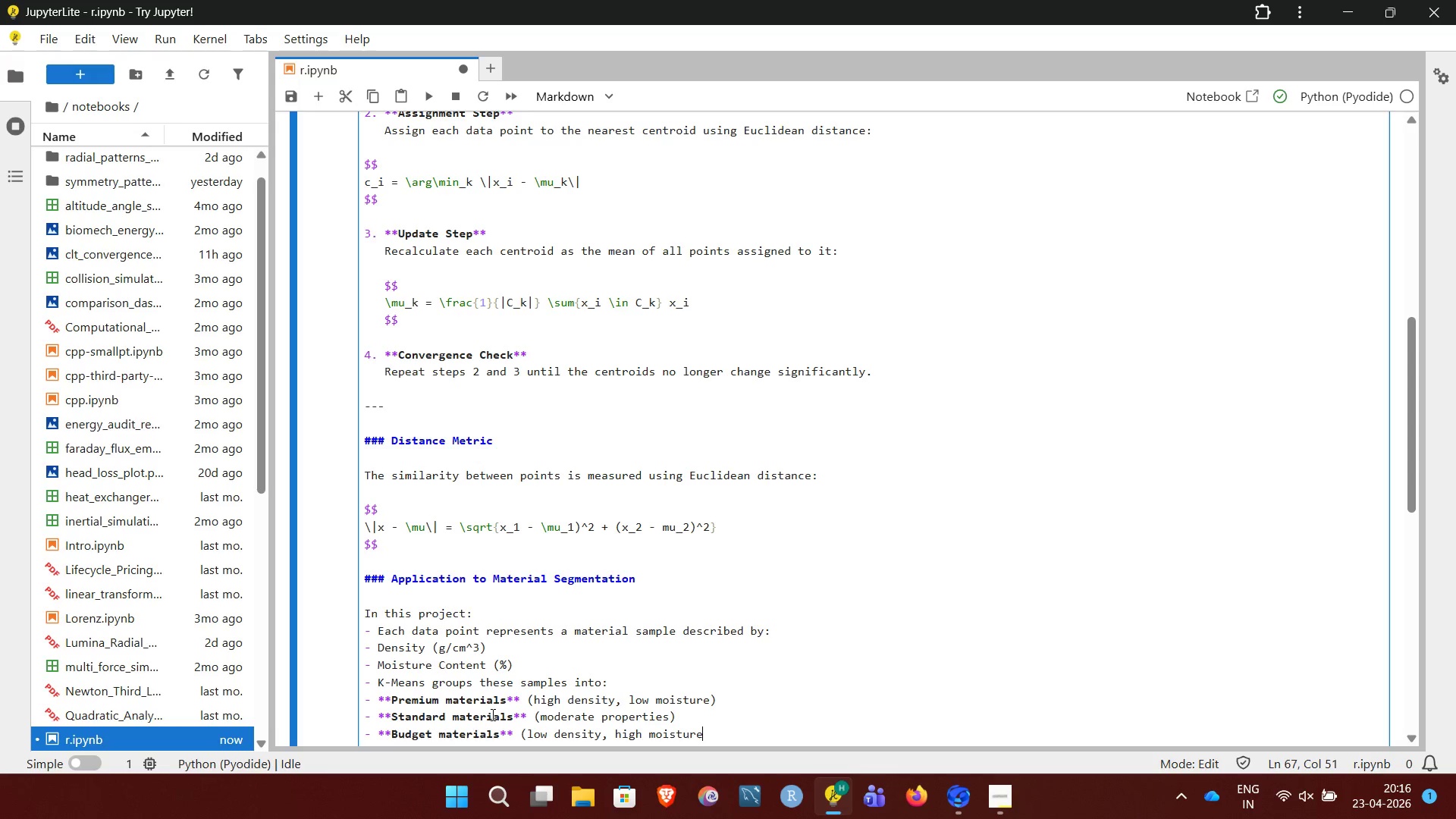 
key(Shift+0)
 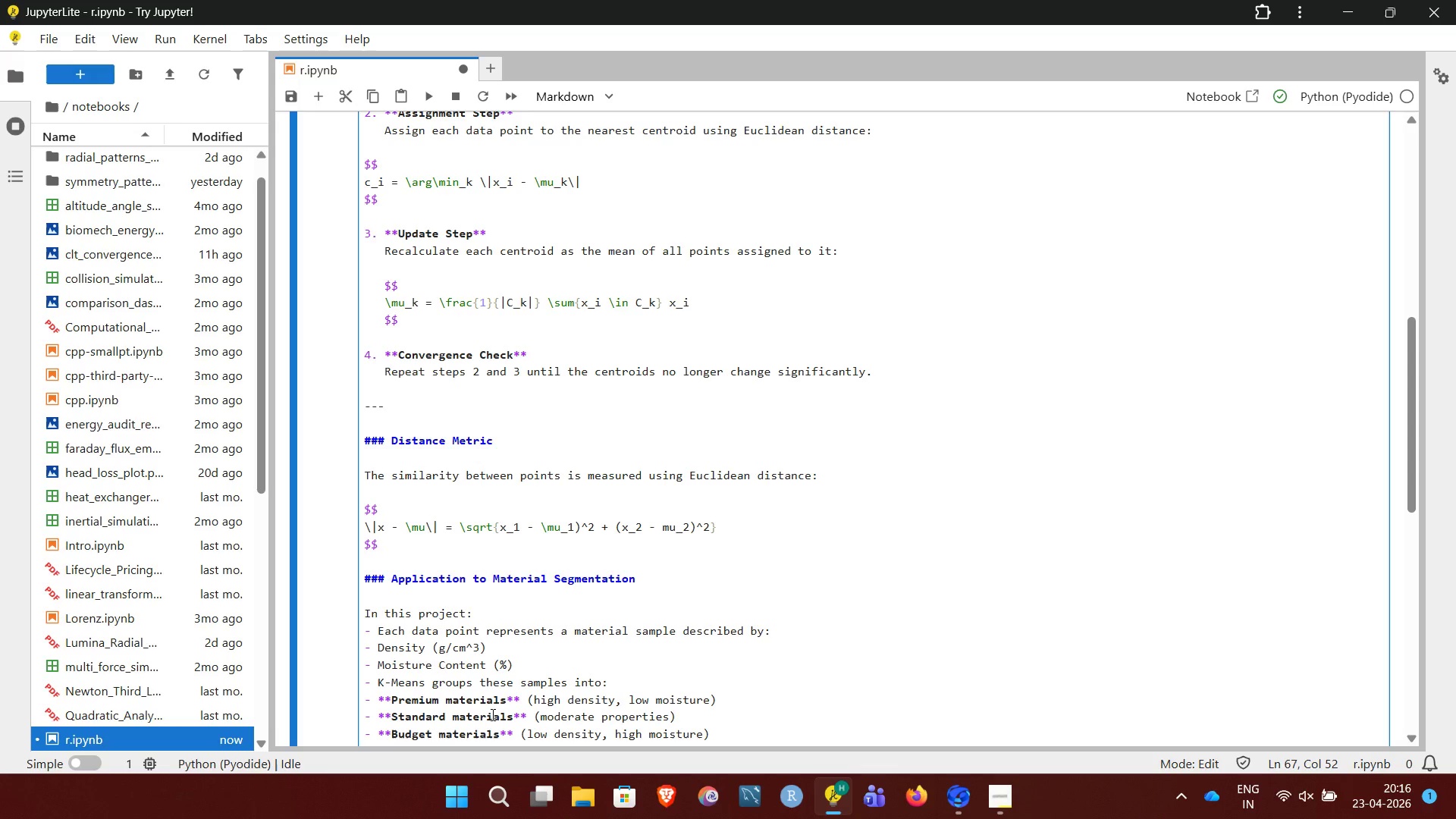 
key(Enter)
 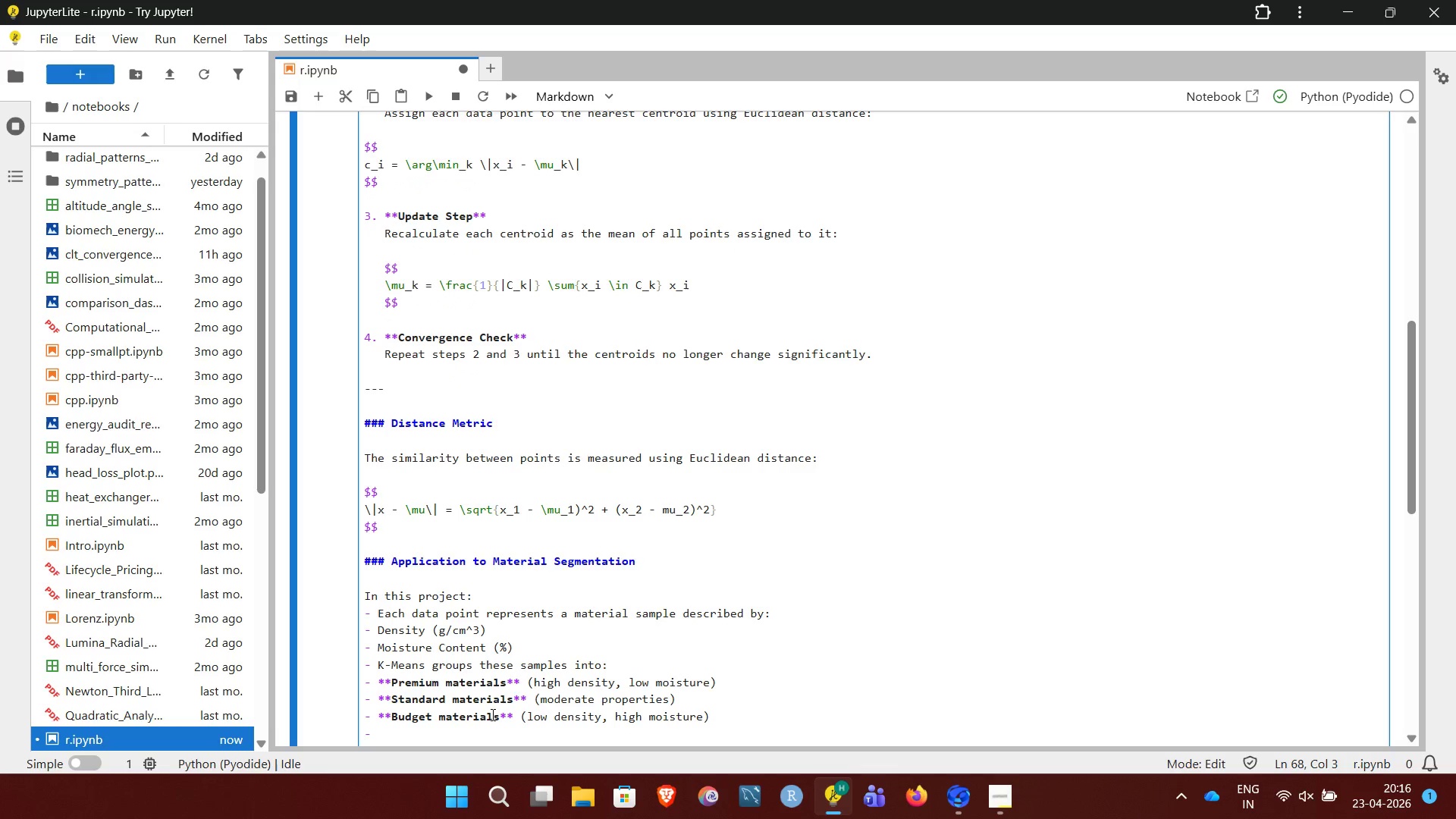 
key(Backspace)
 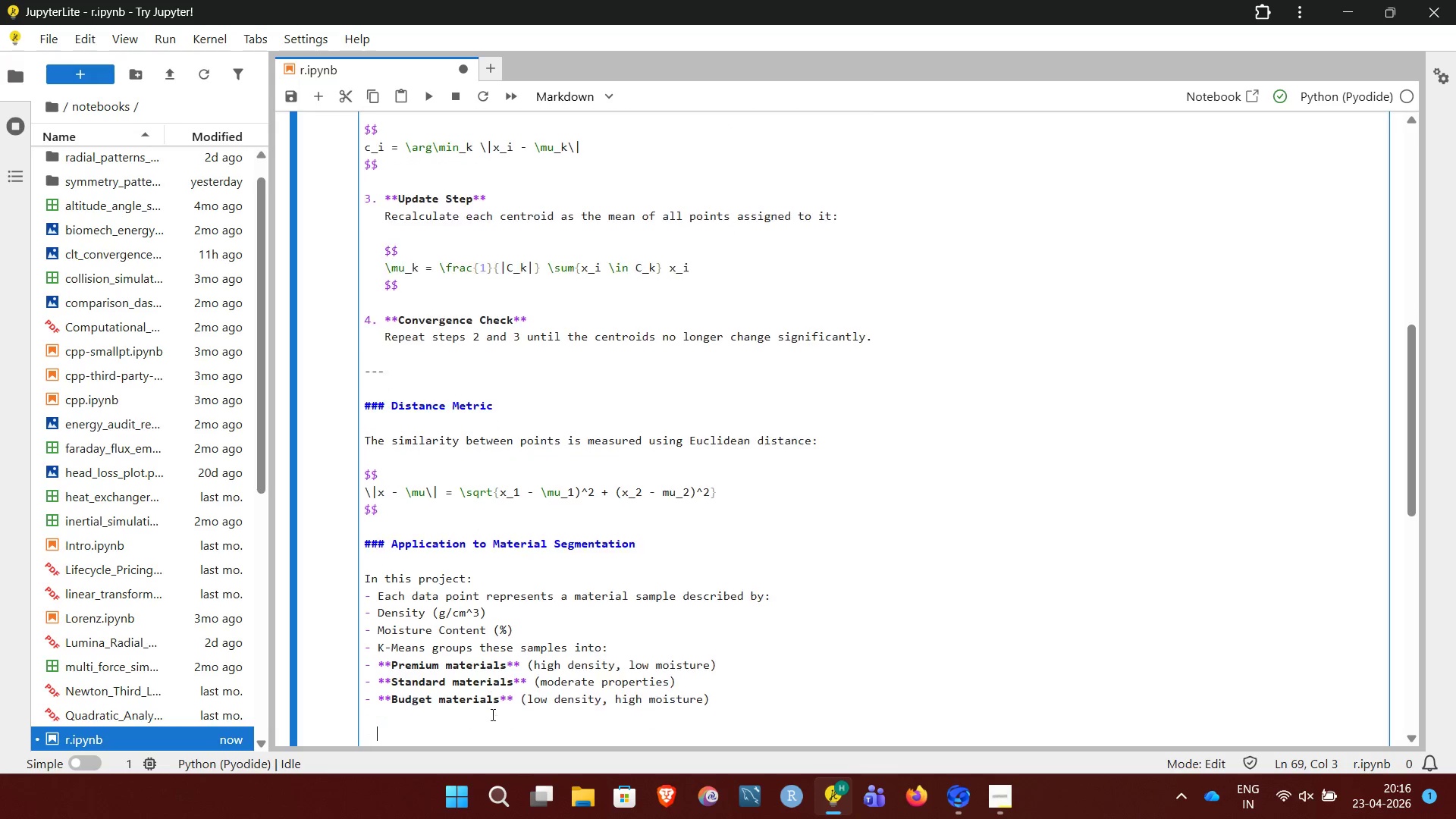 
key(Enter)
 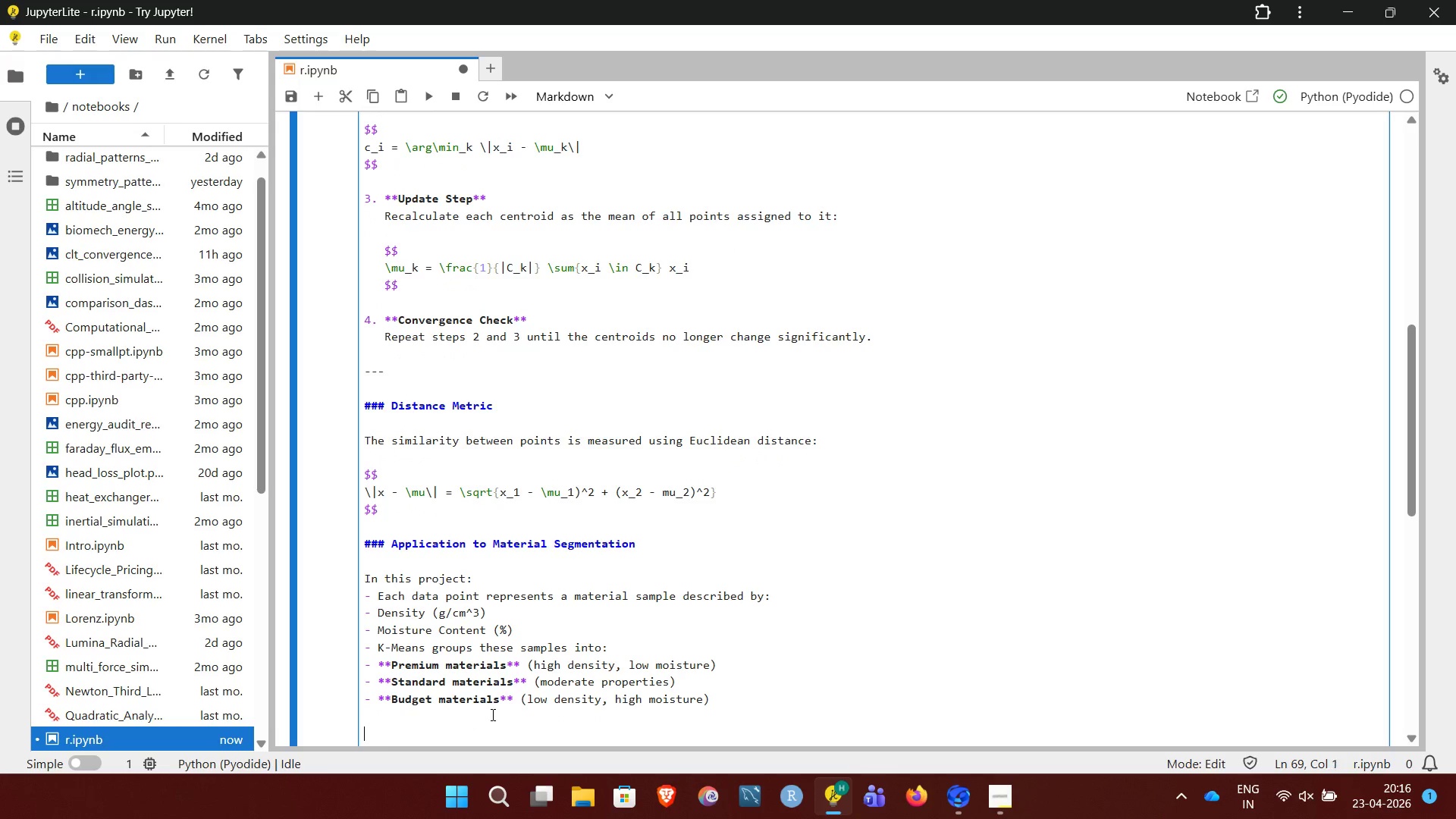 
key(Backspace)
 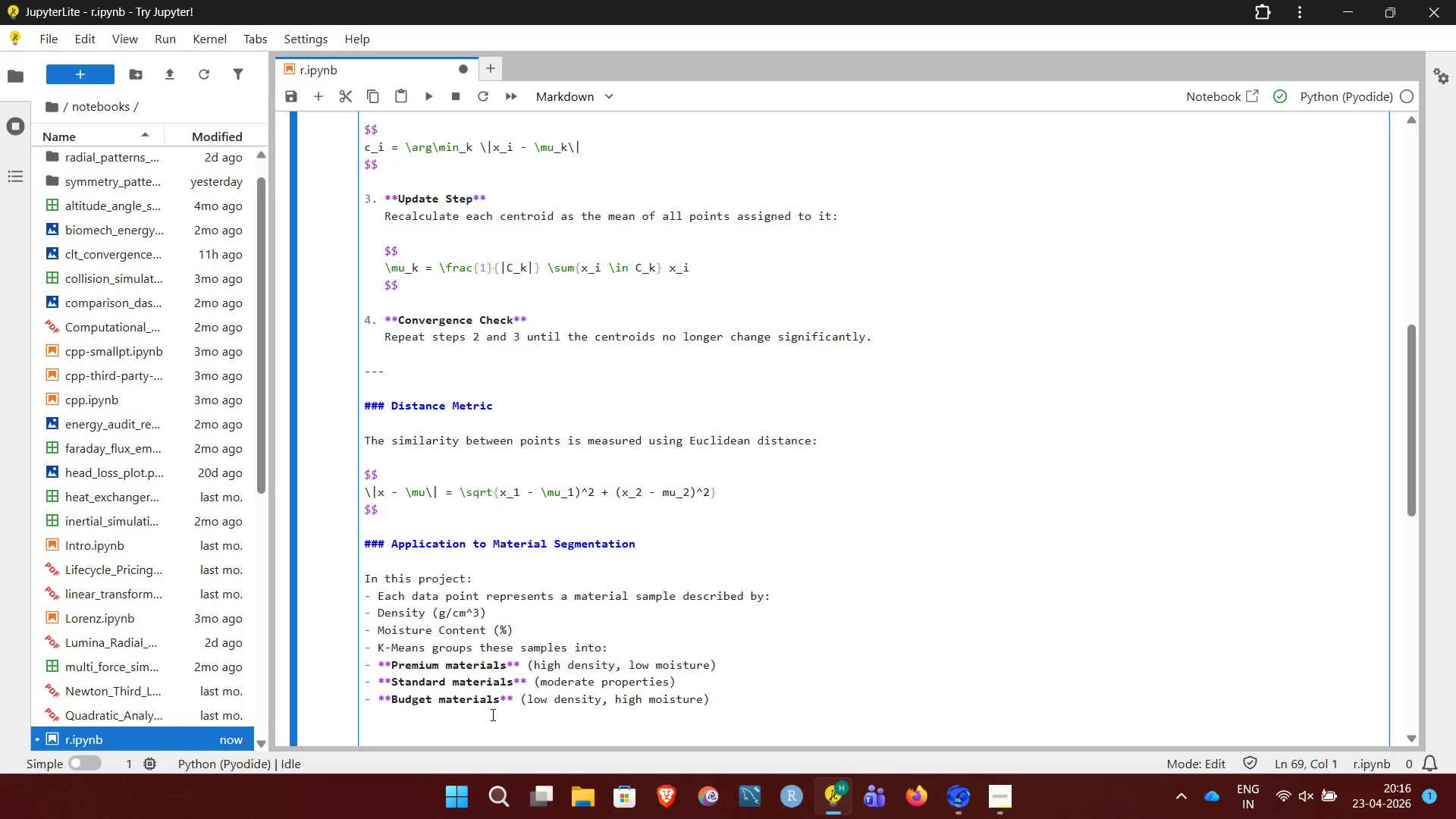 
key(Minus)
 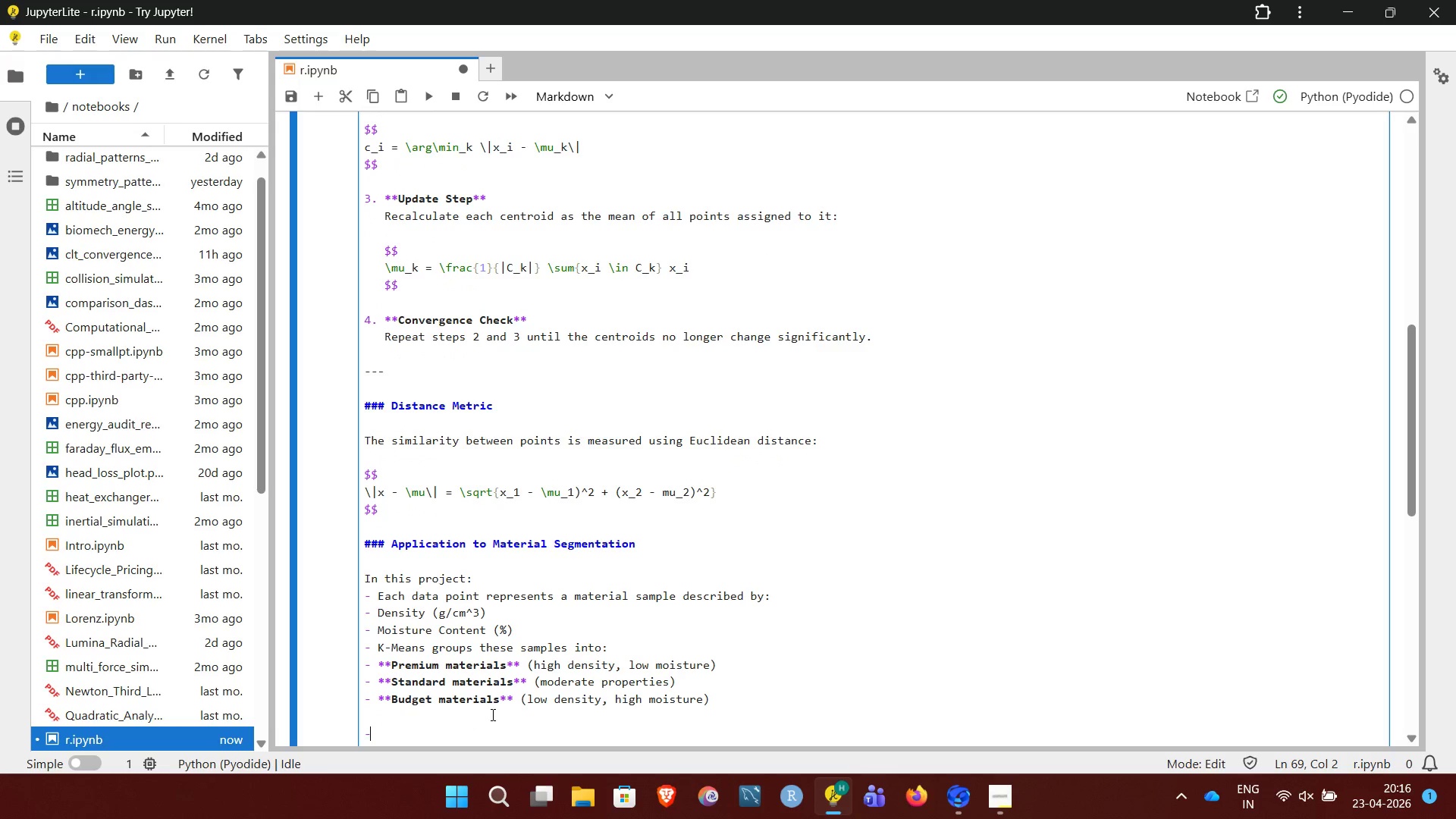 
key(Minus)
 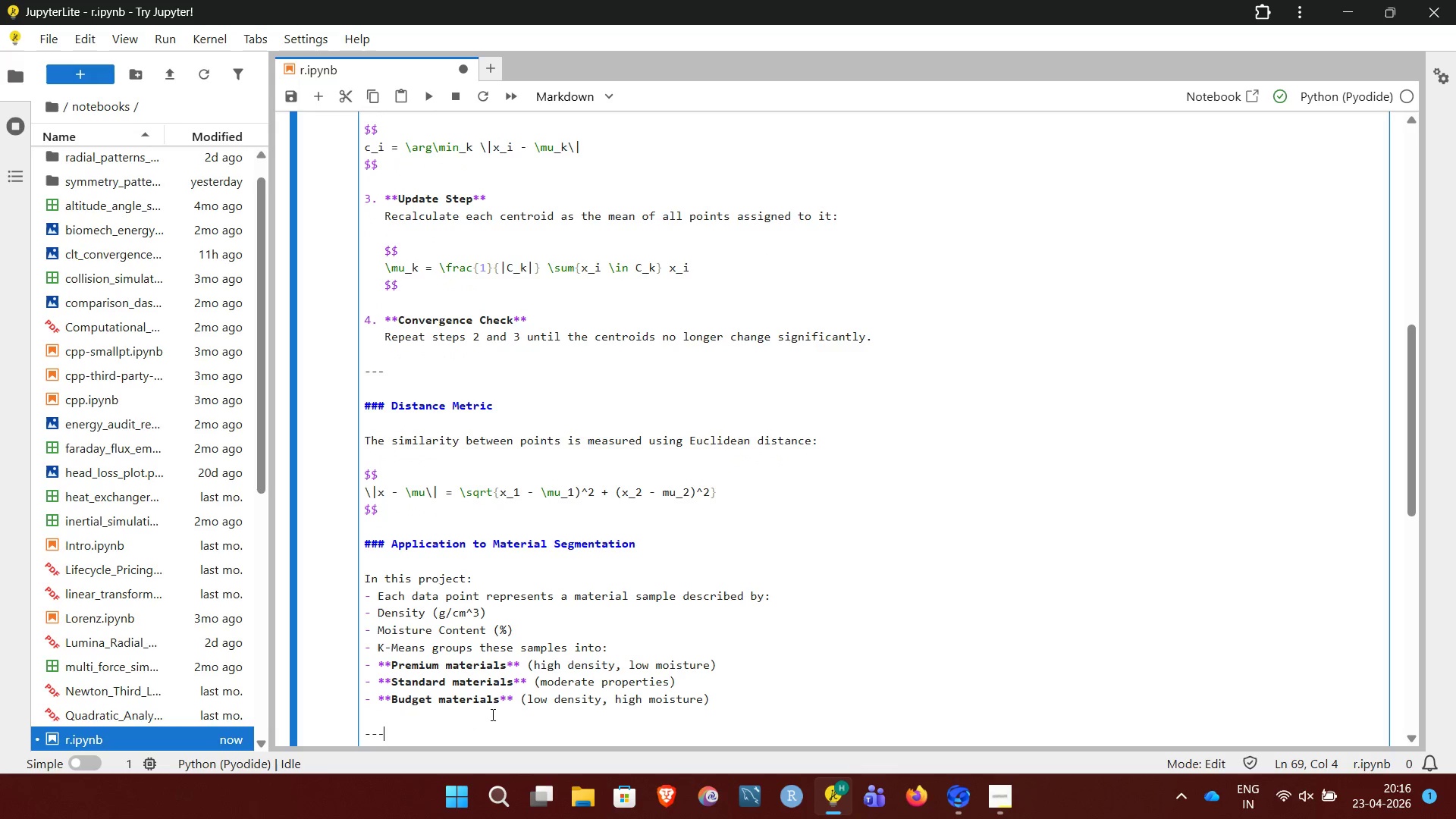 
key(Minus)
 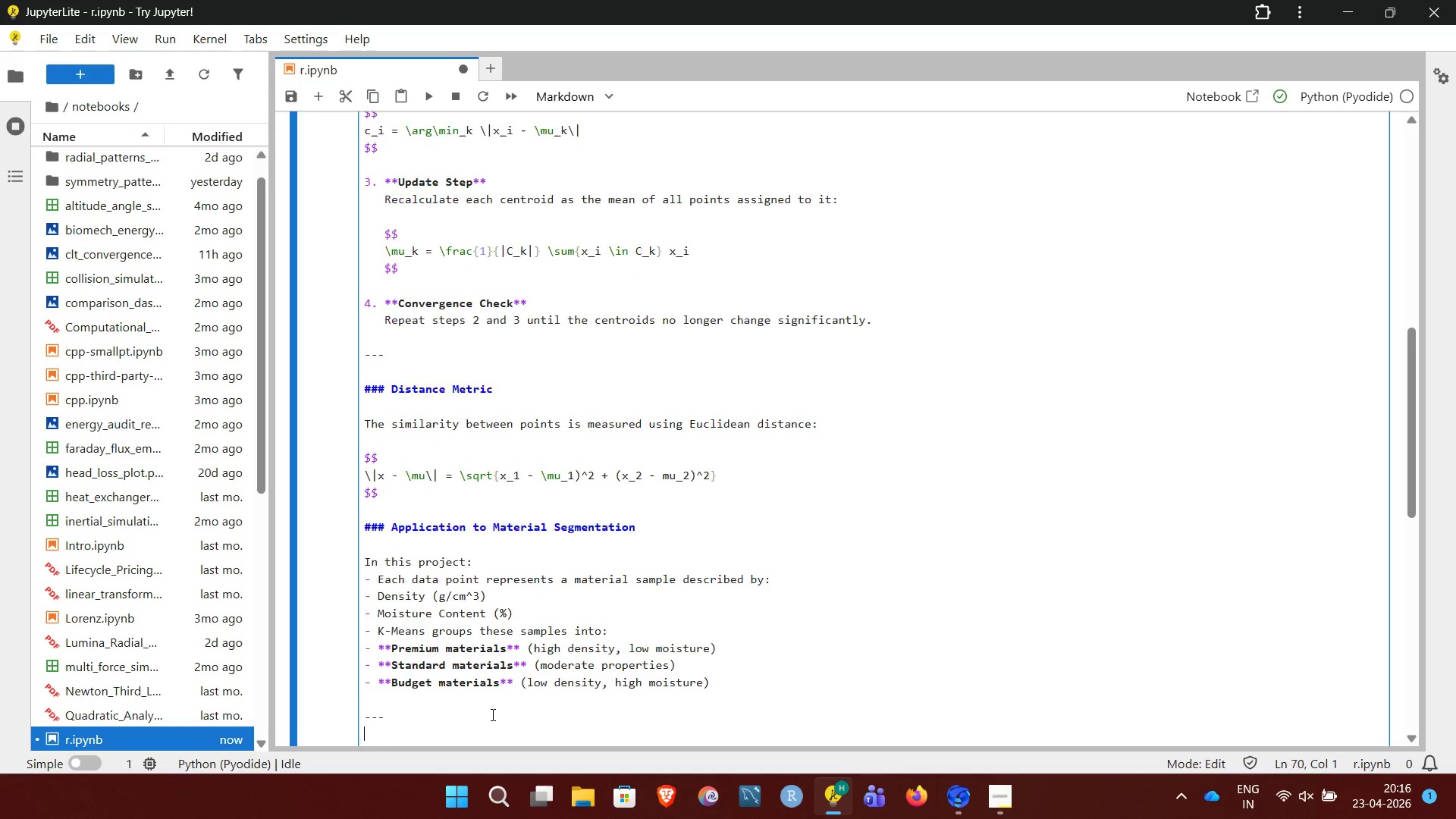 
key(Enter)
 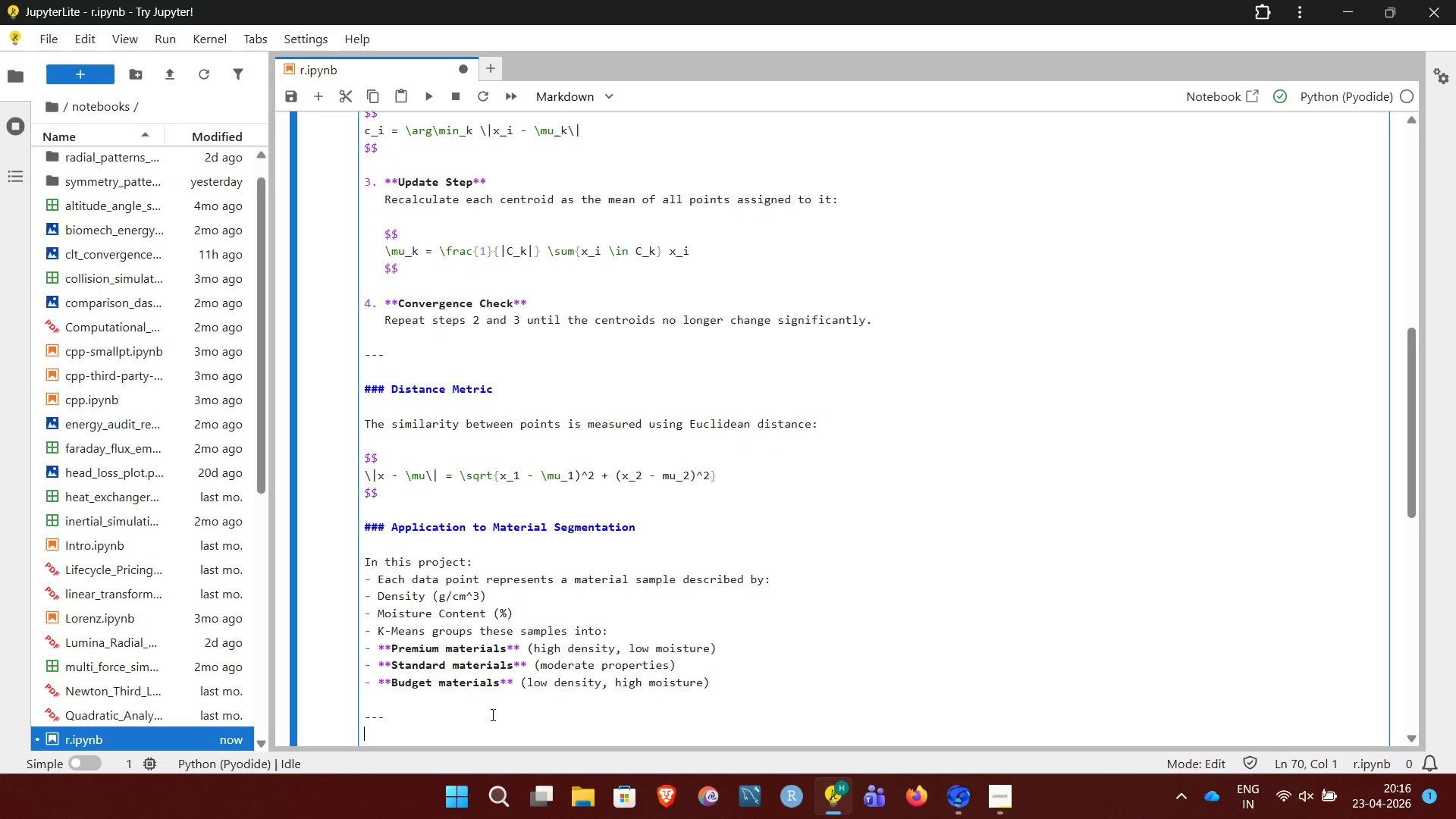 
key(Control+Meta+Shift+F22)
 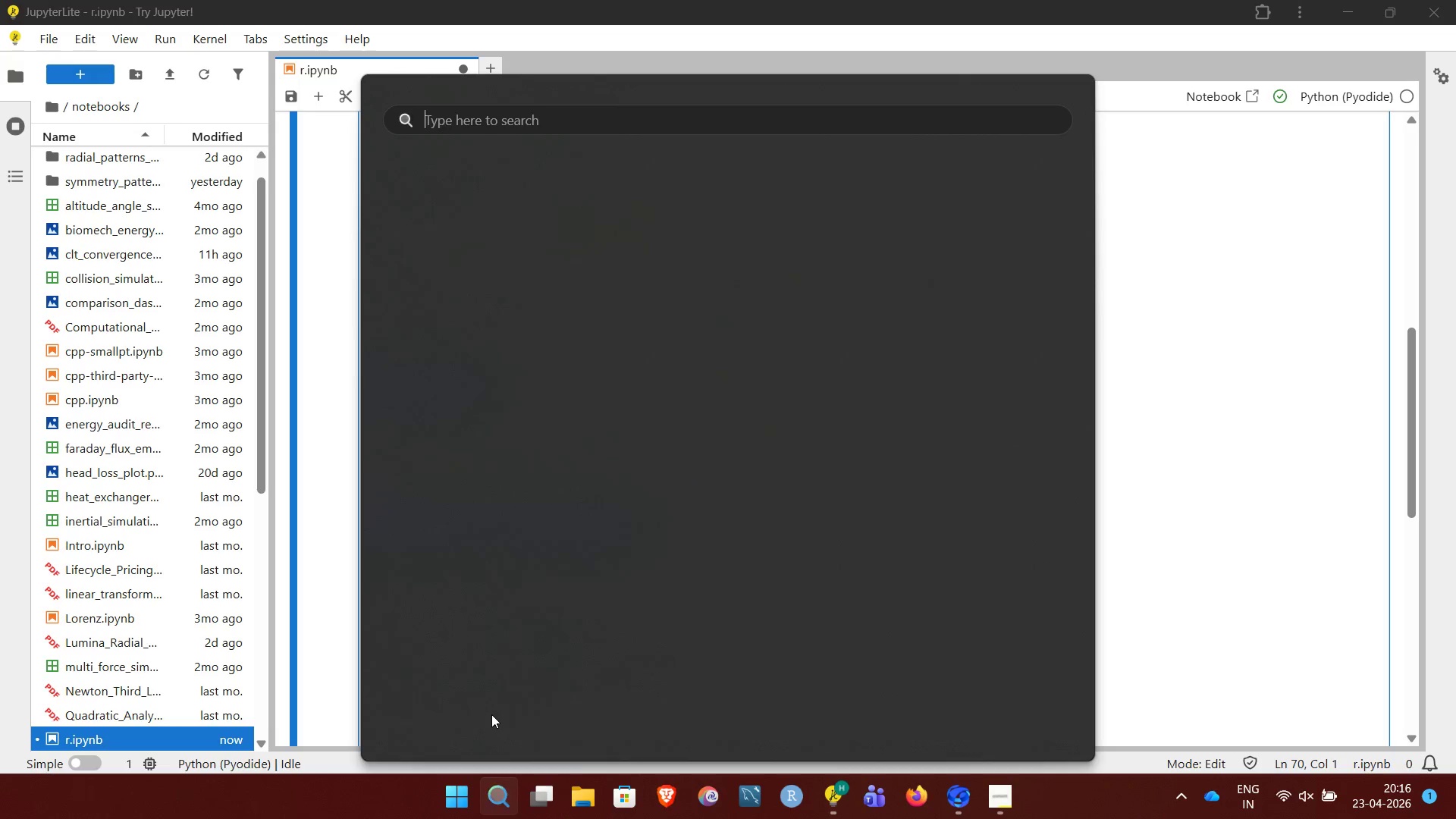 
key(Meta+MetaLeft)
 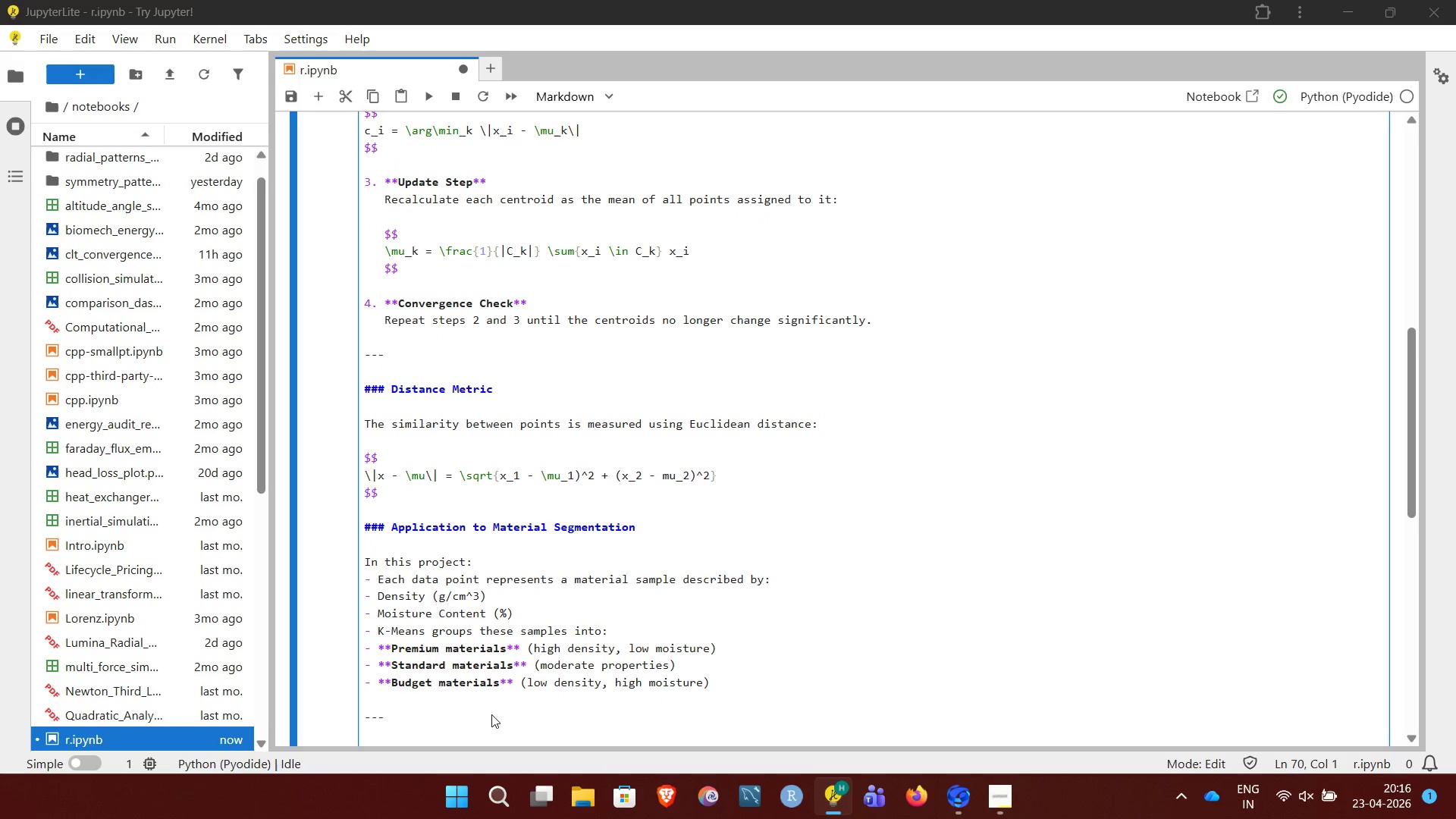 
left_click([1236, 423])
 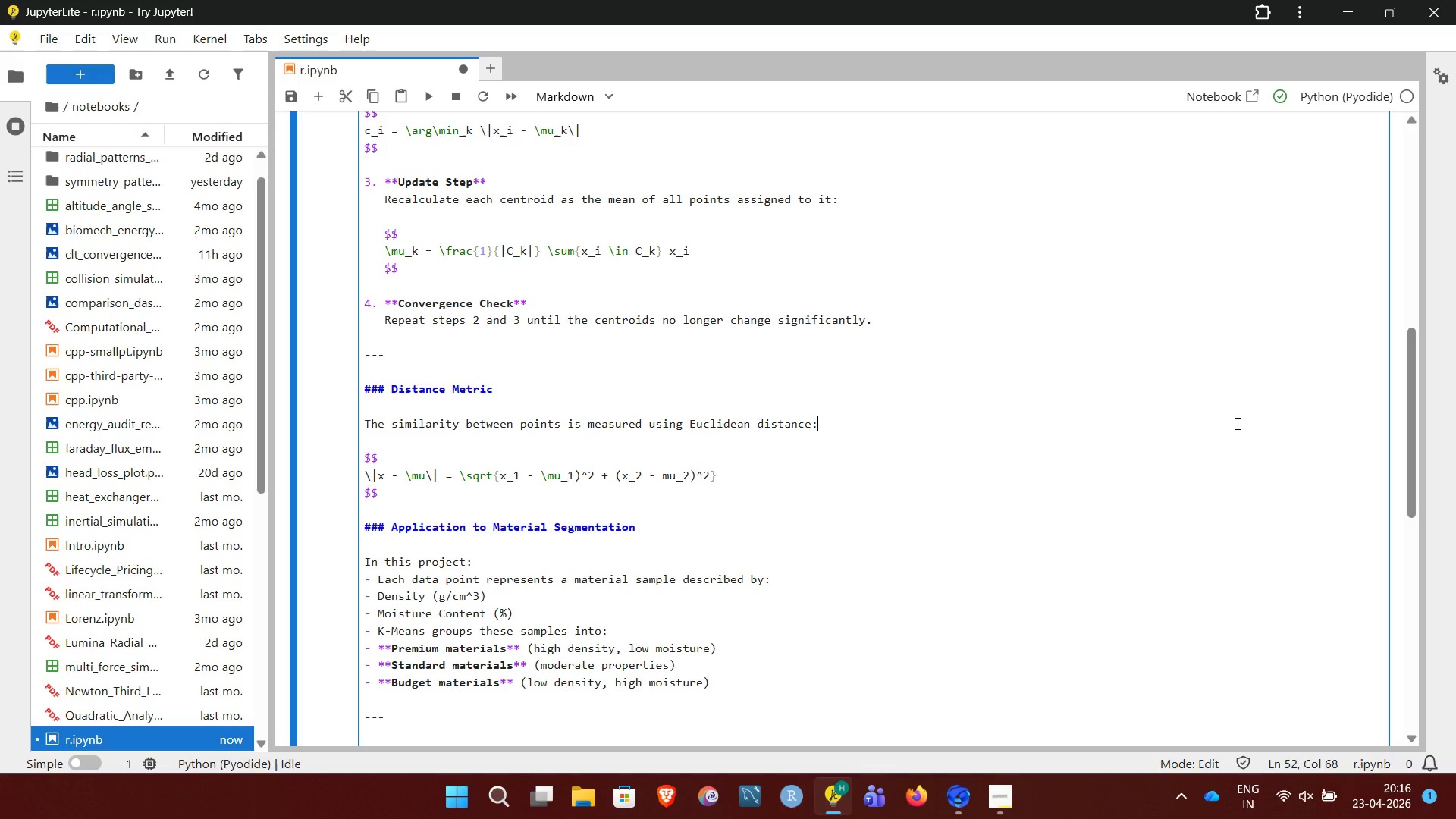 
wait(9.75)
 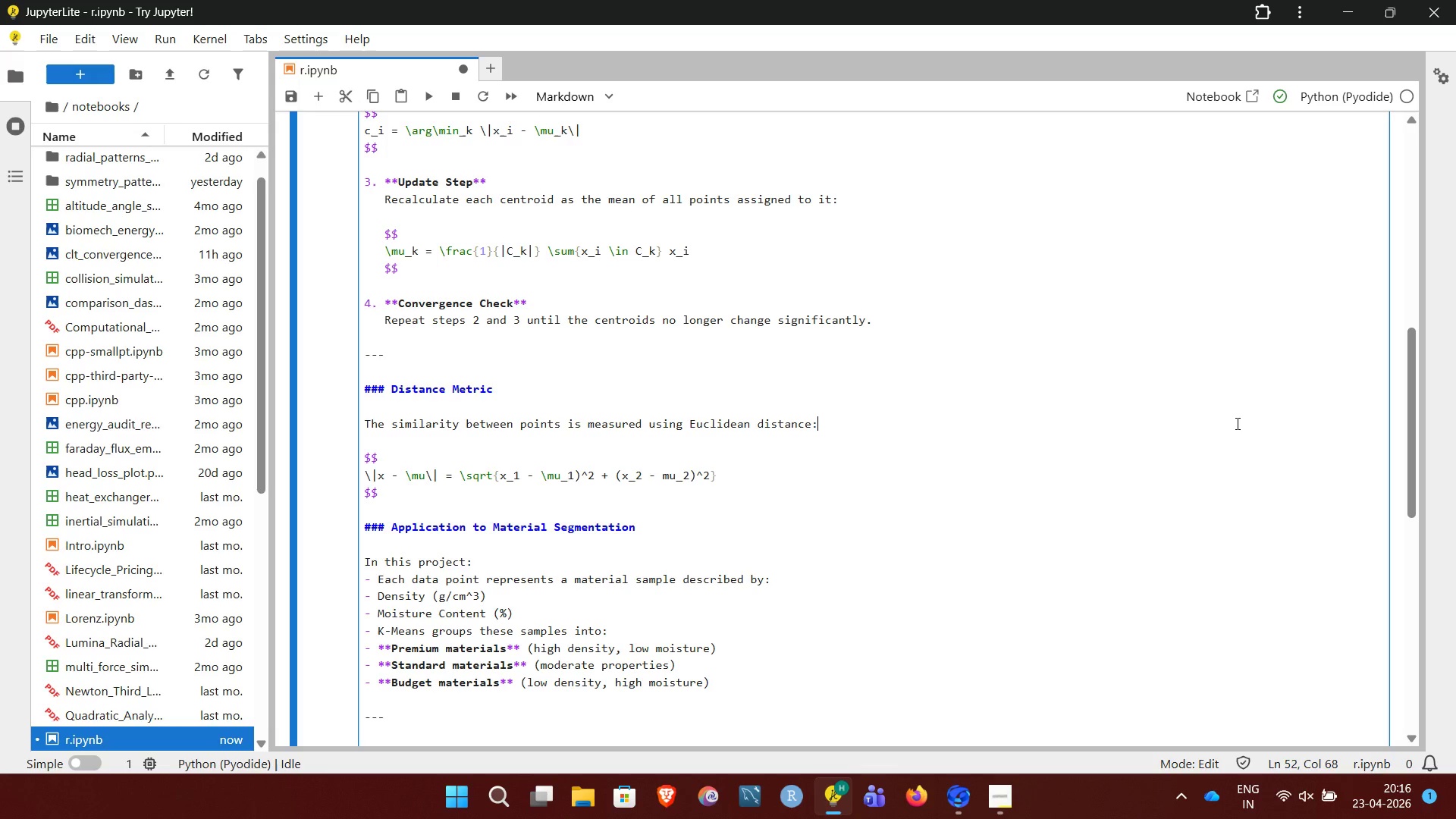 
left_click([367, 545])
 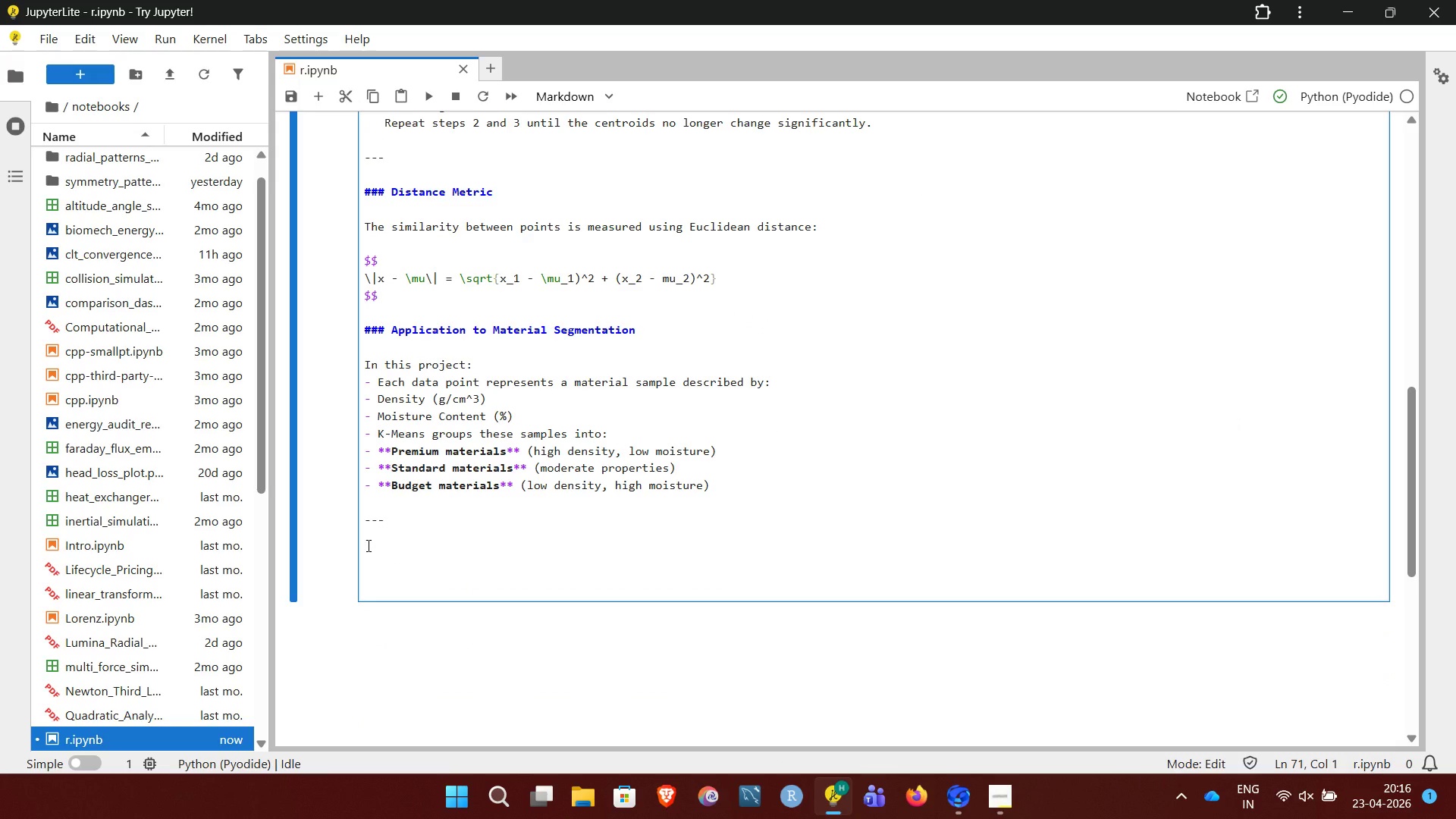 
type(### Key Insights)
 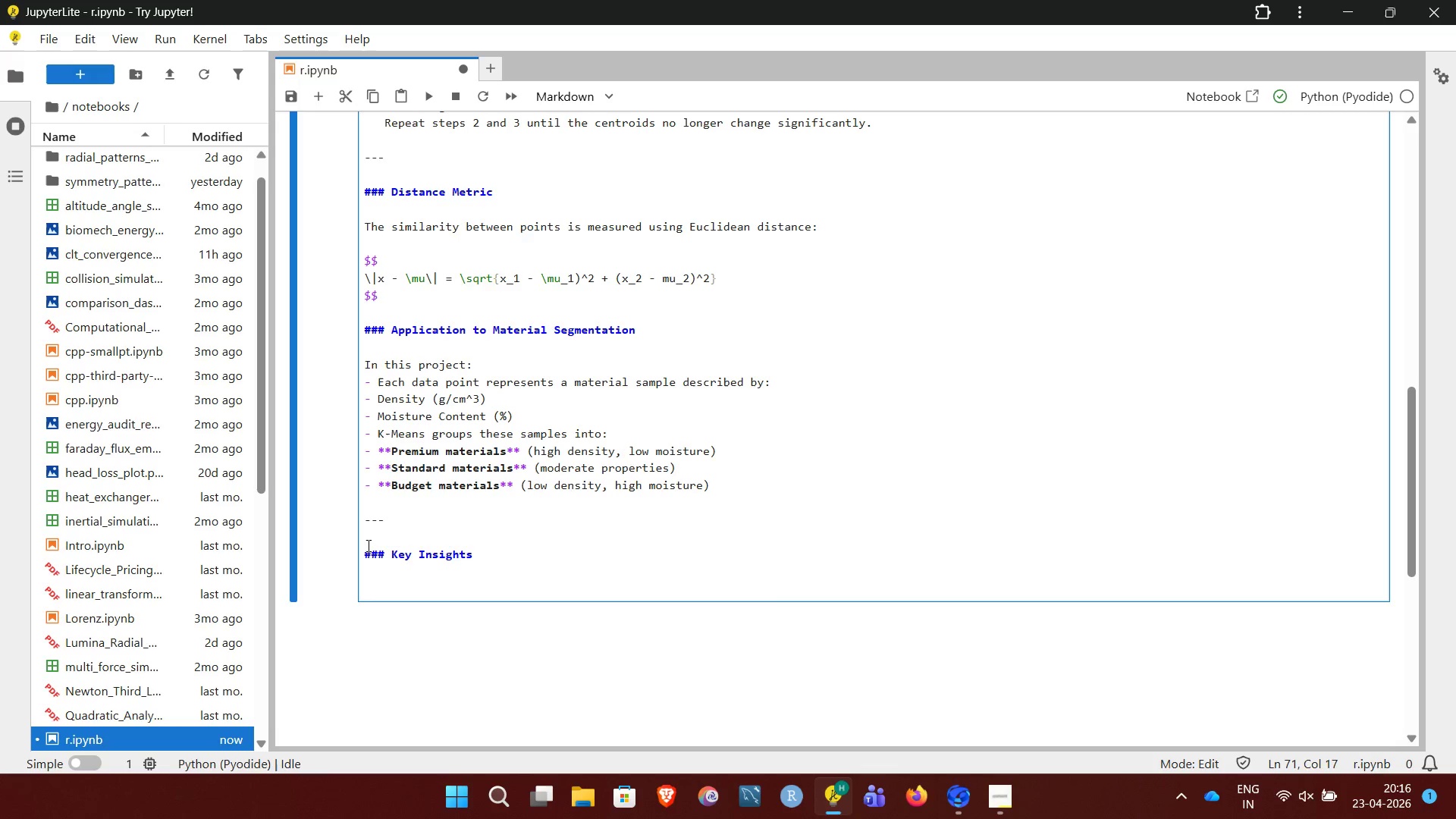 
key(Enter)
 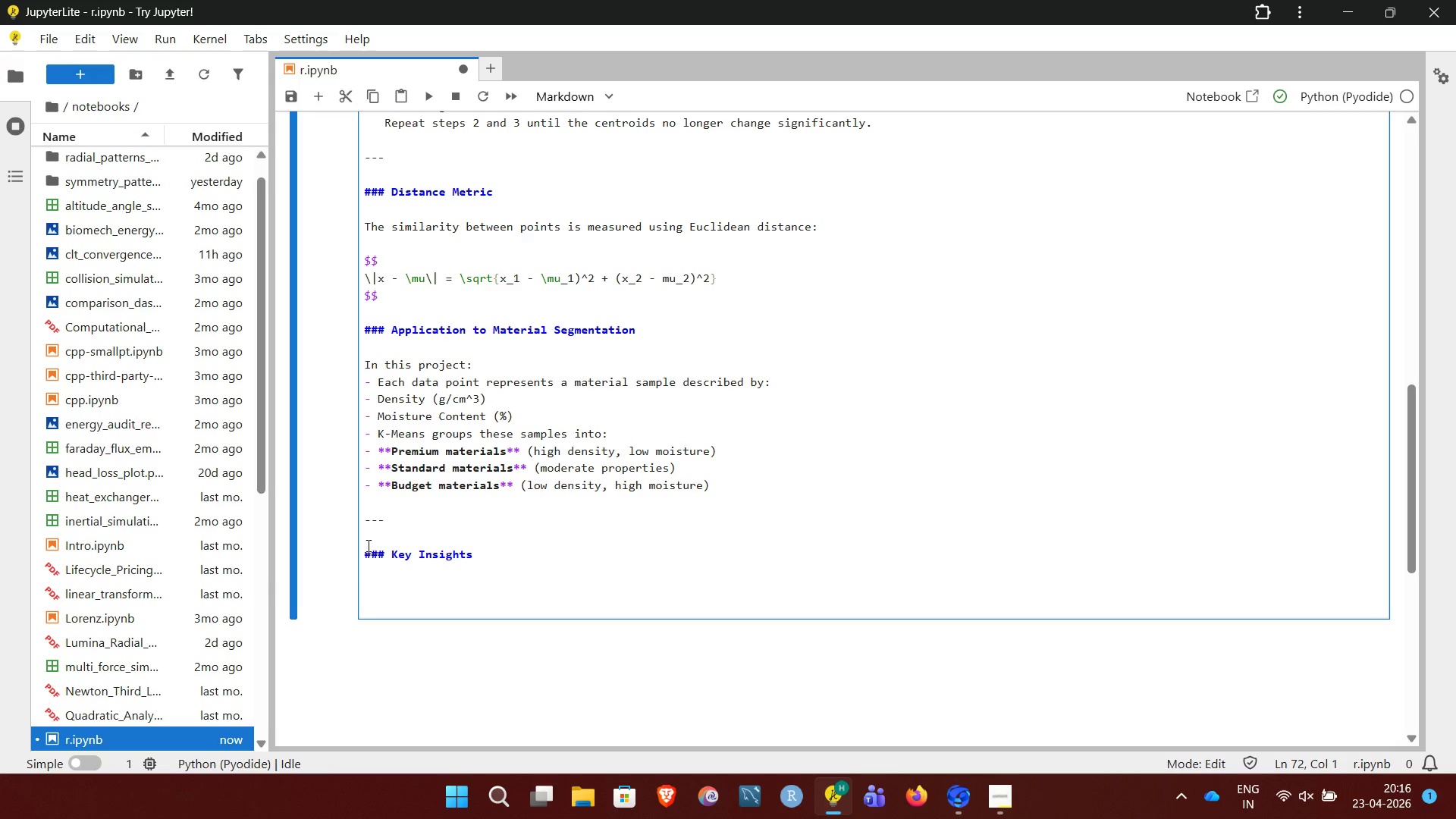 
key(Enter)
 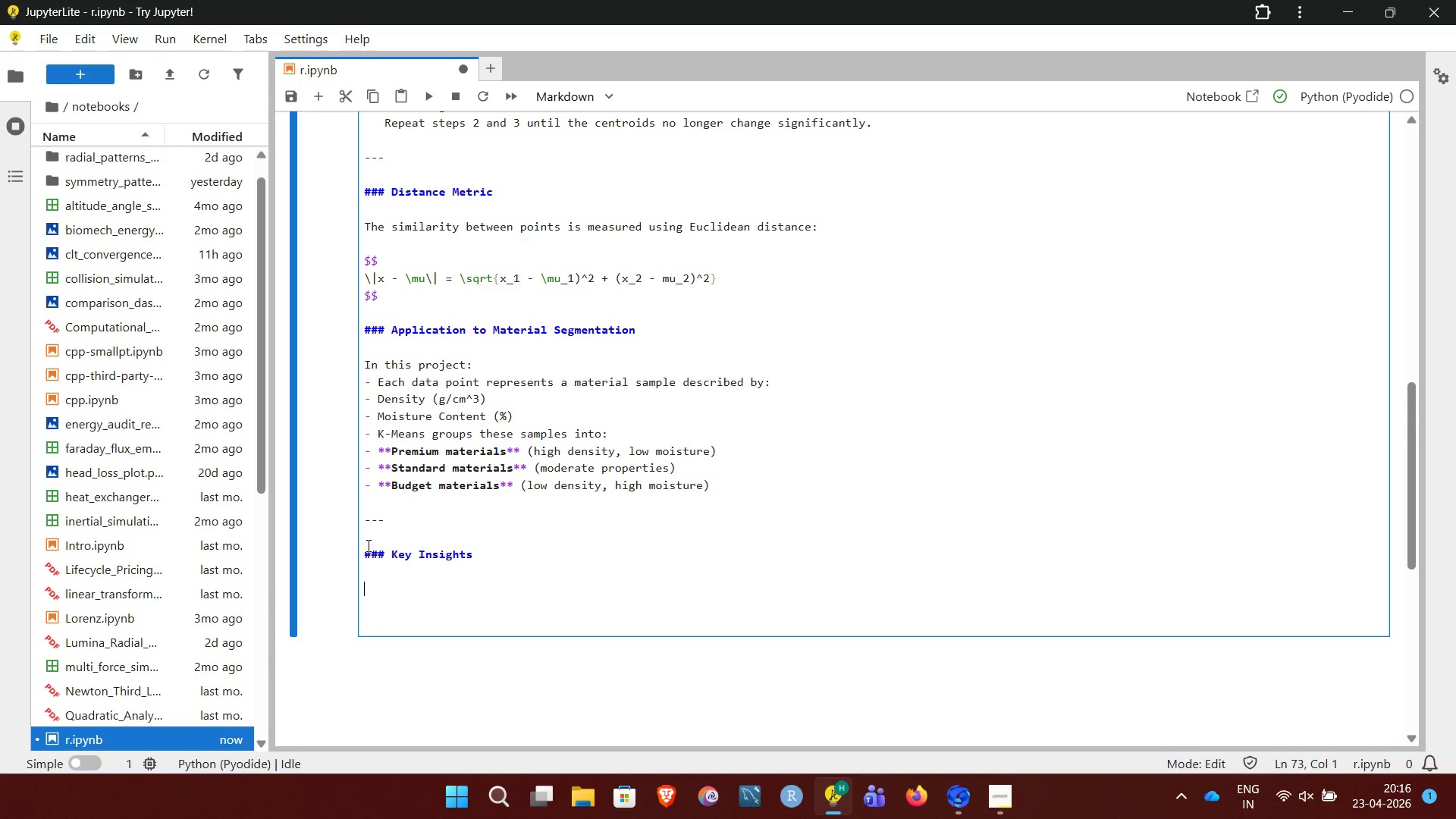 
type(K-Mean)
key(Backspace)
type(s)
key(Backspace)
type(ns reveal **natural structure in unbalanced data** )
 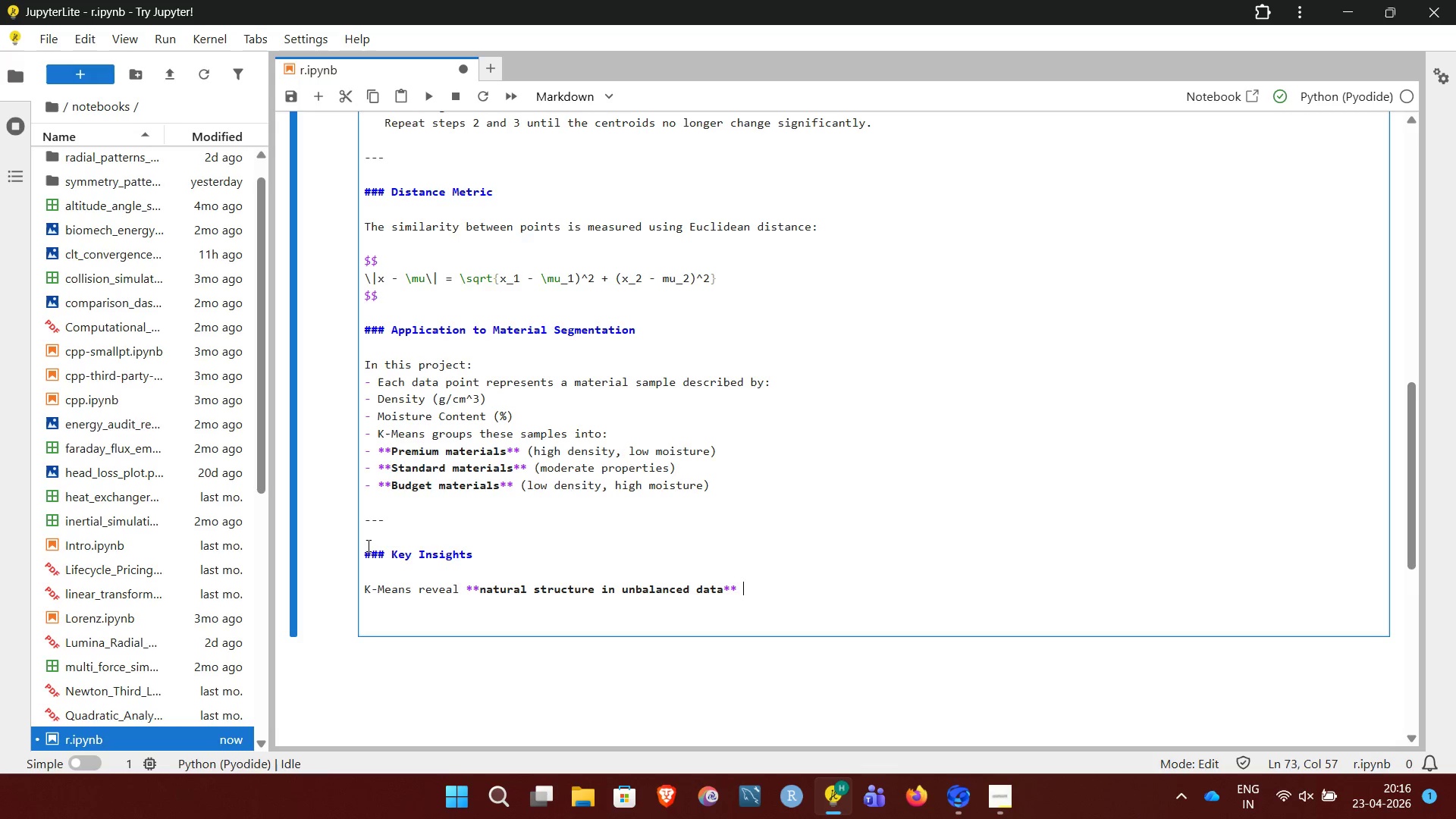 
type(by grouping similar observations.)
 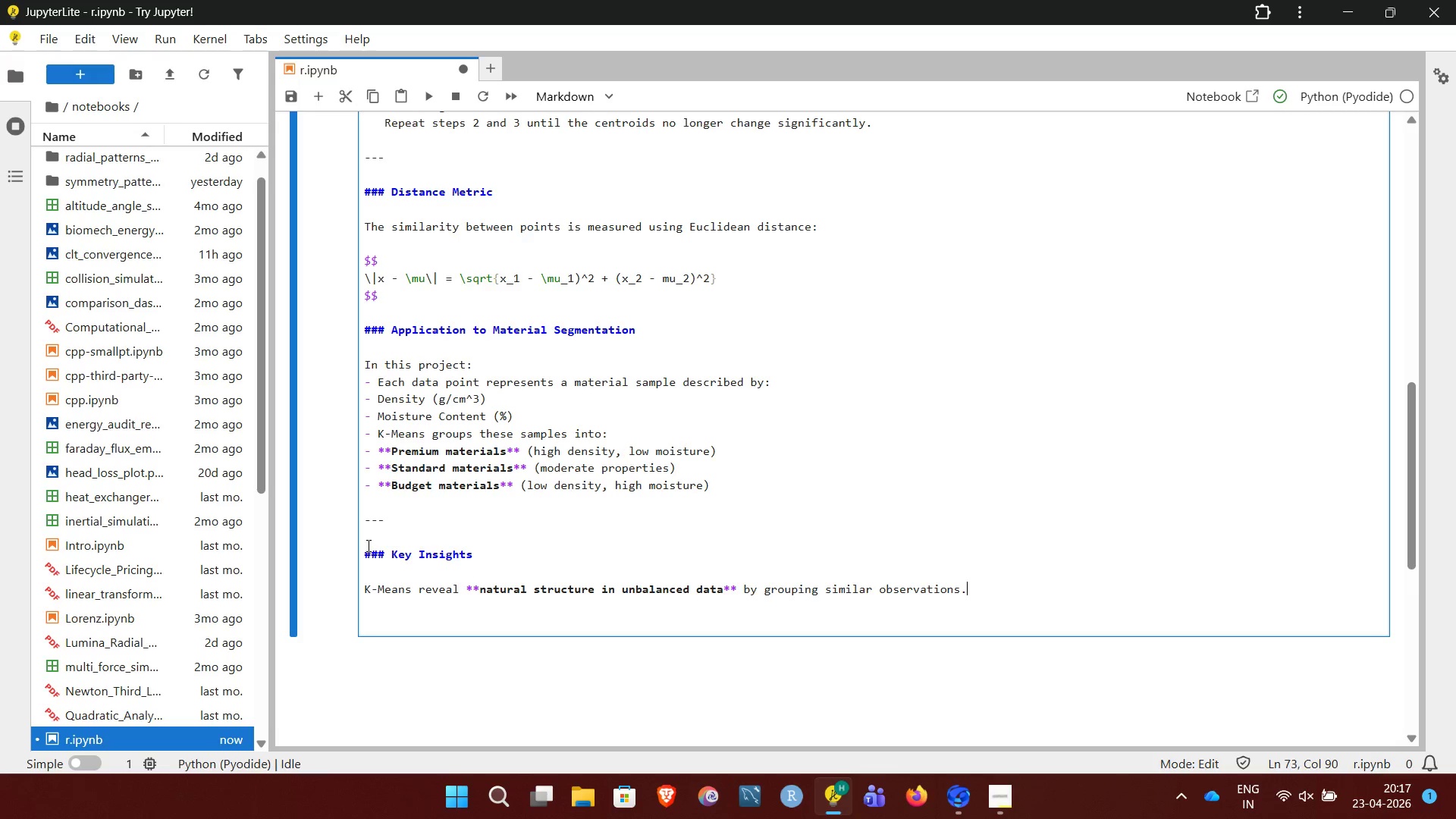 
key(Enter)
 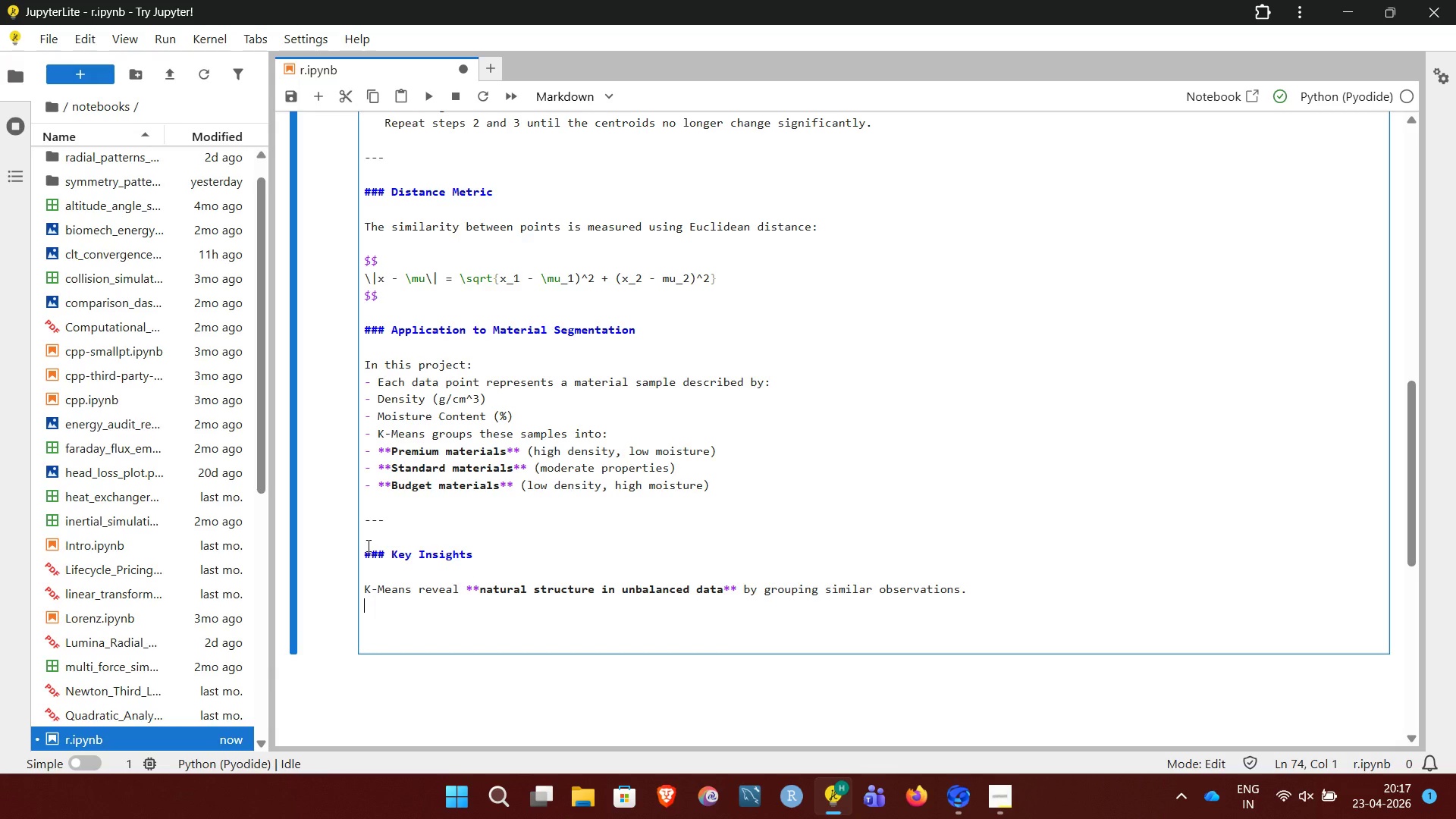 
type(For material procurement, this allows:)
 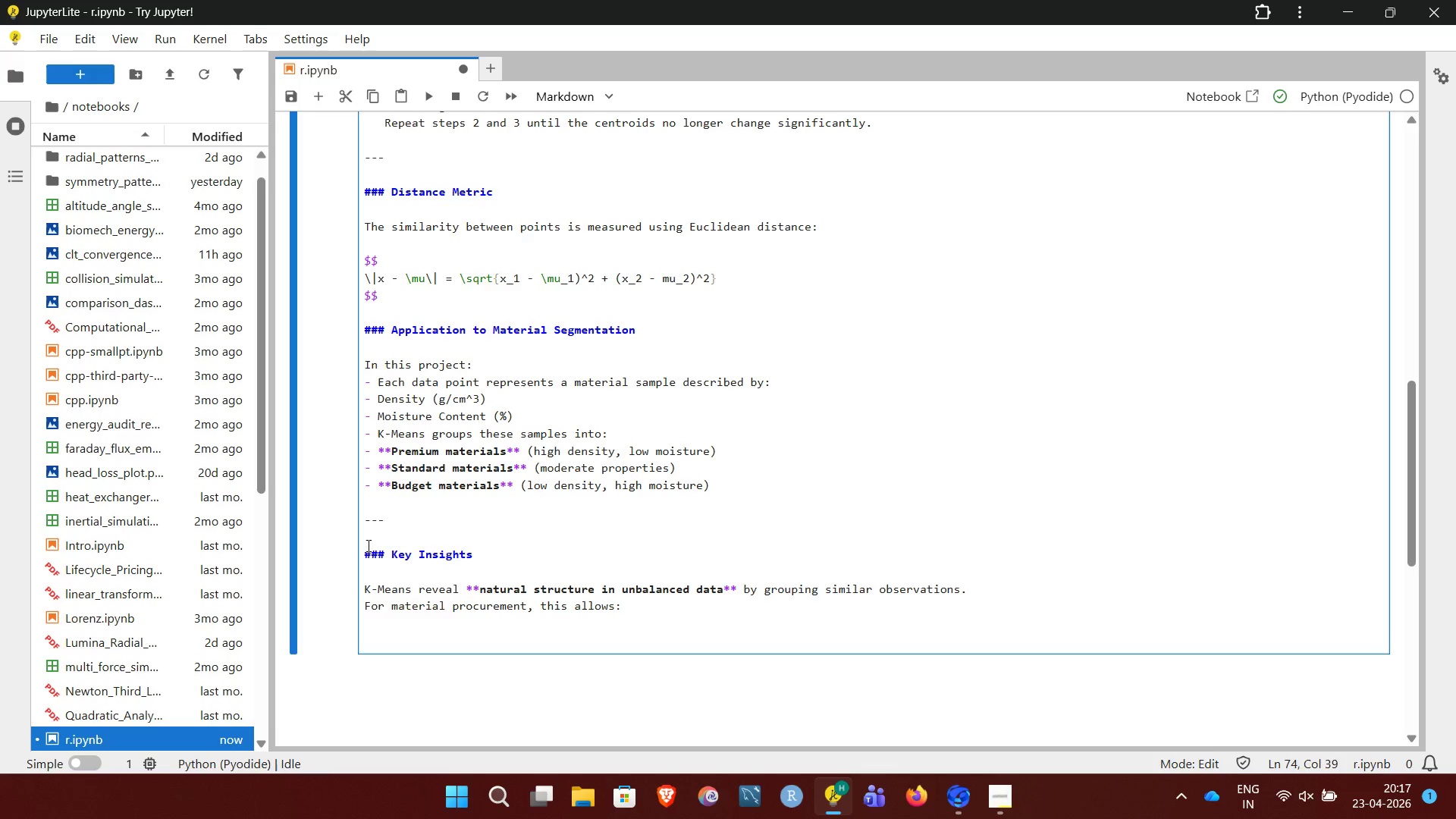 
key(Enter)
 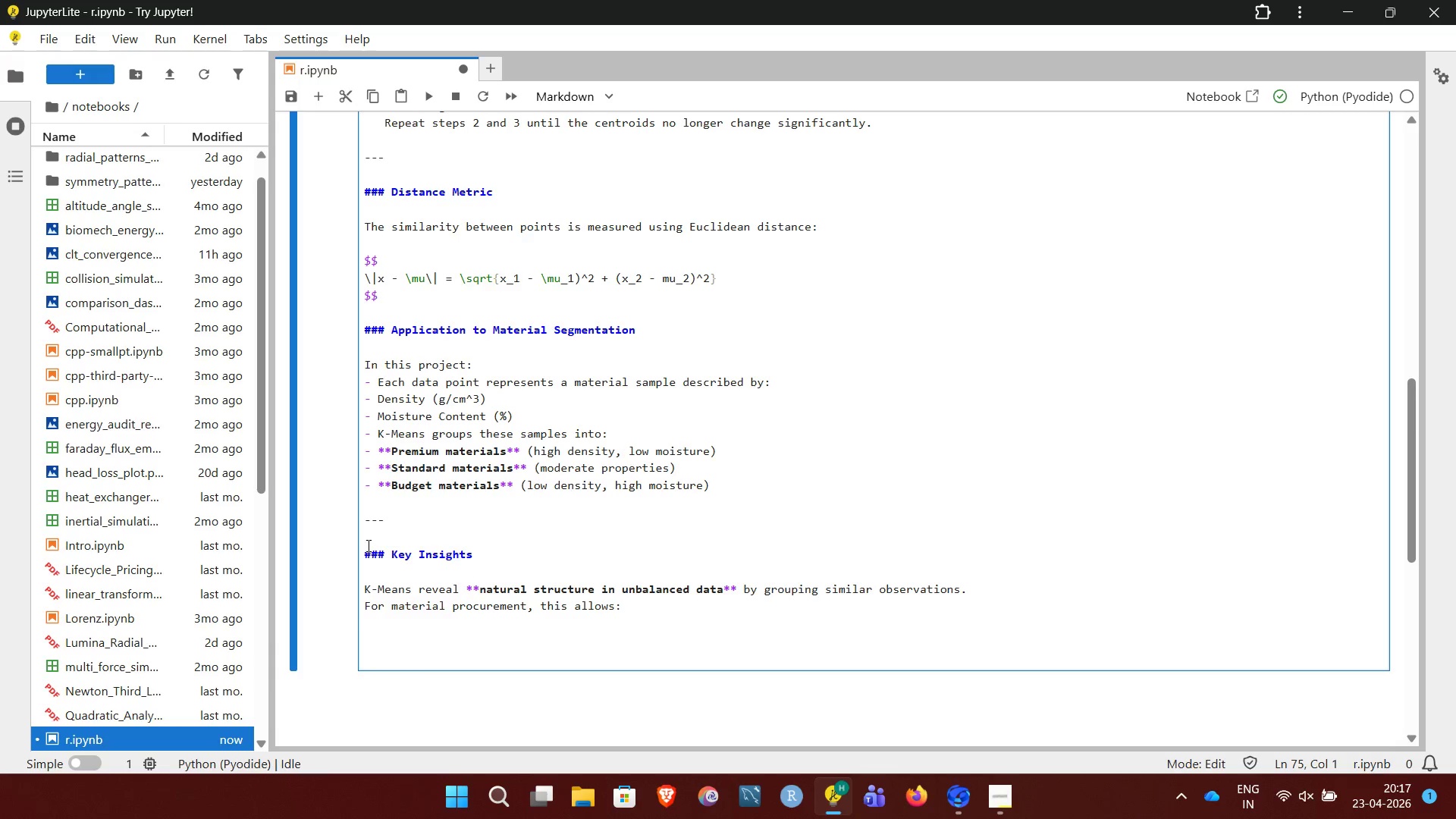 
key(Enter)
 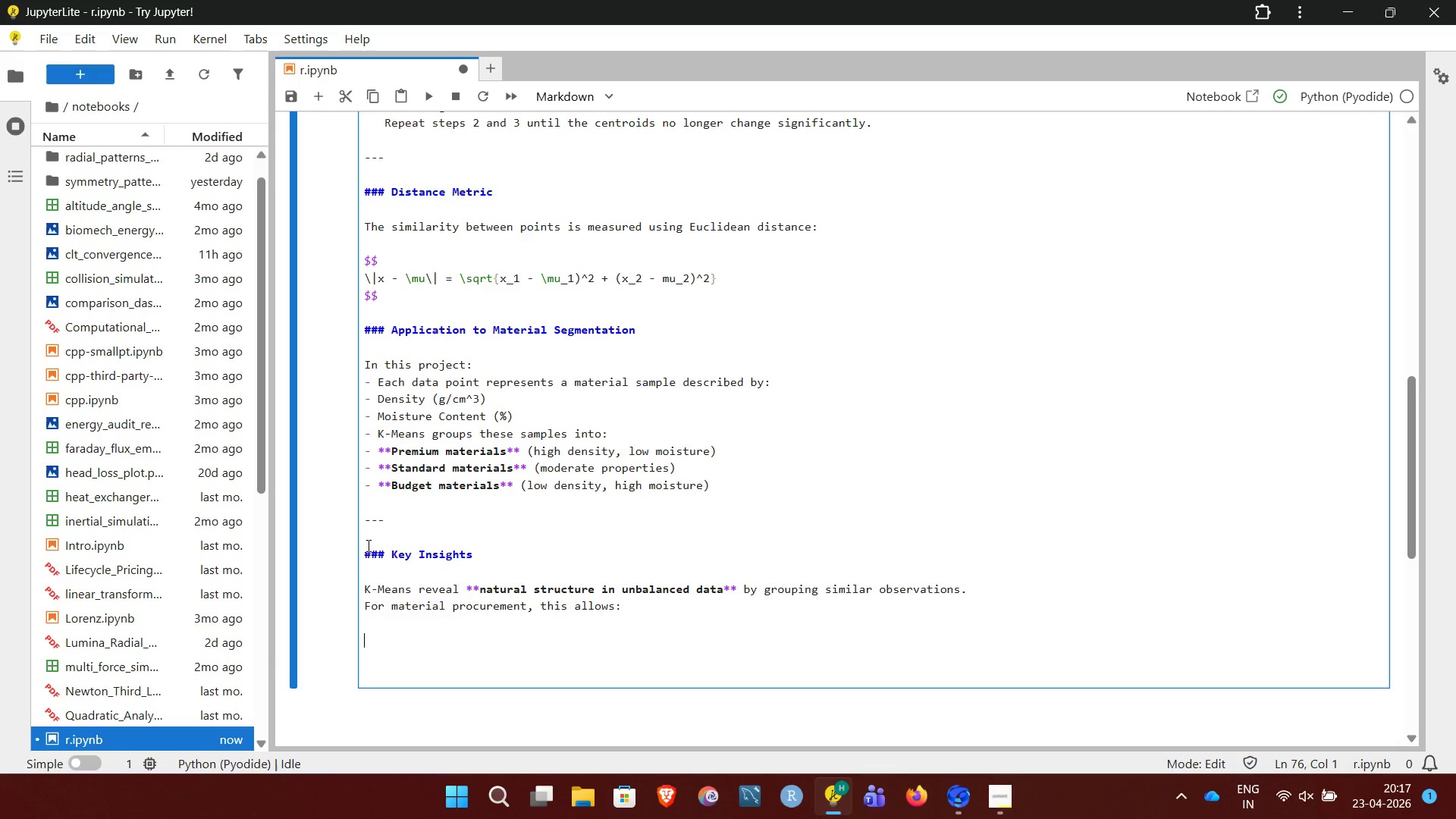 
type(- Automated Quality classification)
 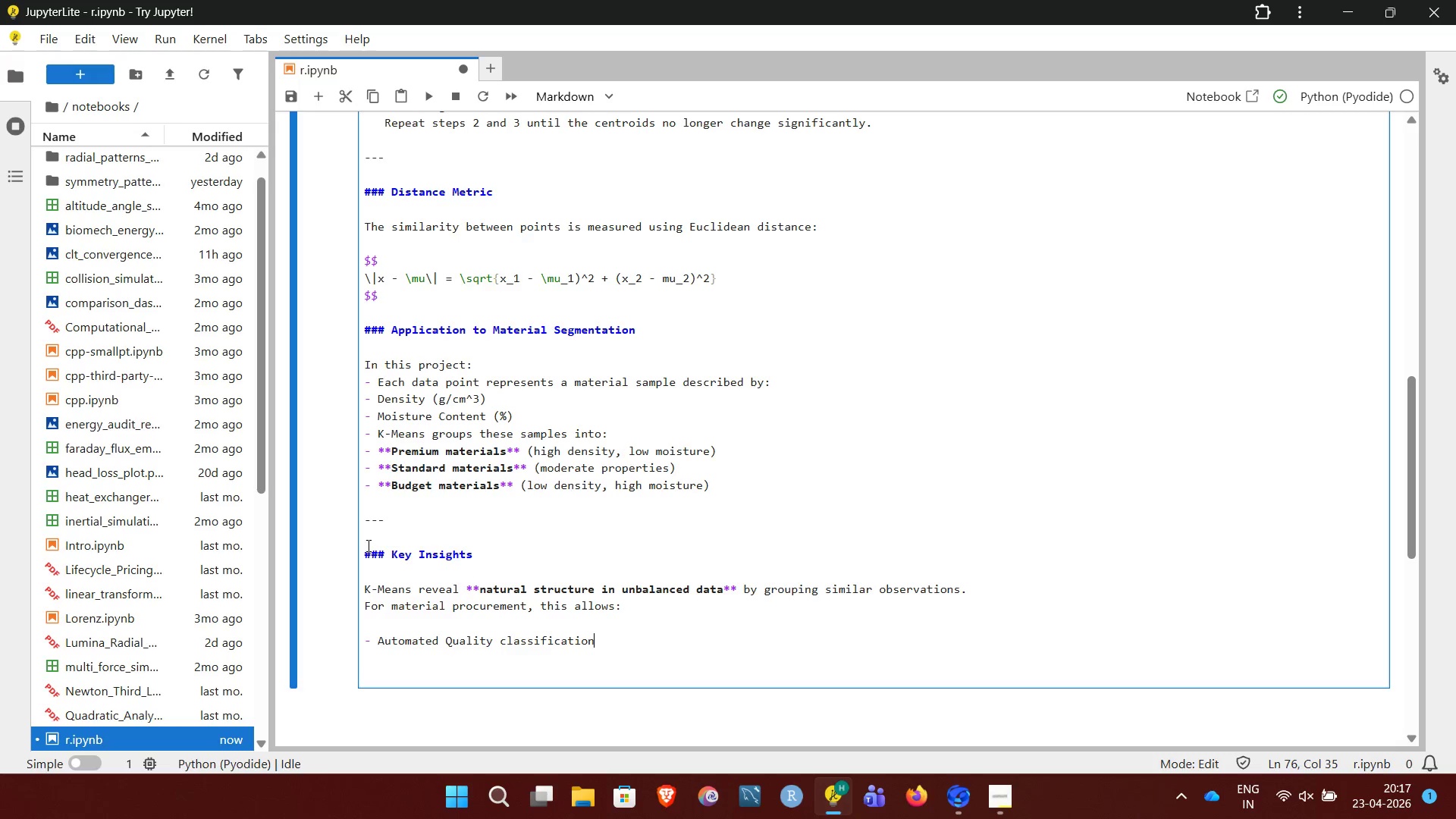 
key(Enter)
 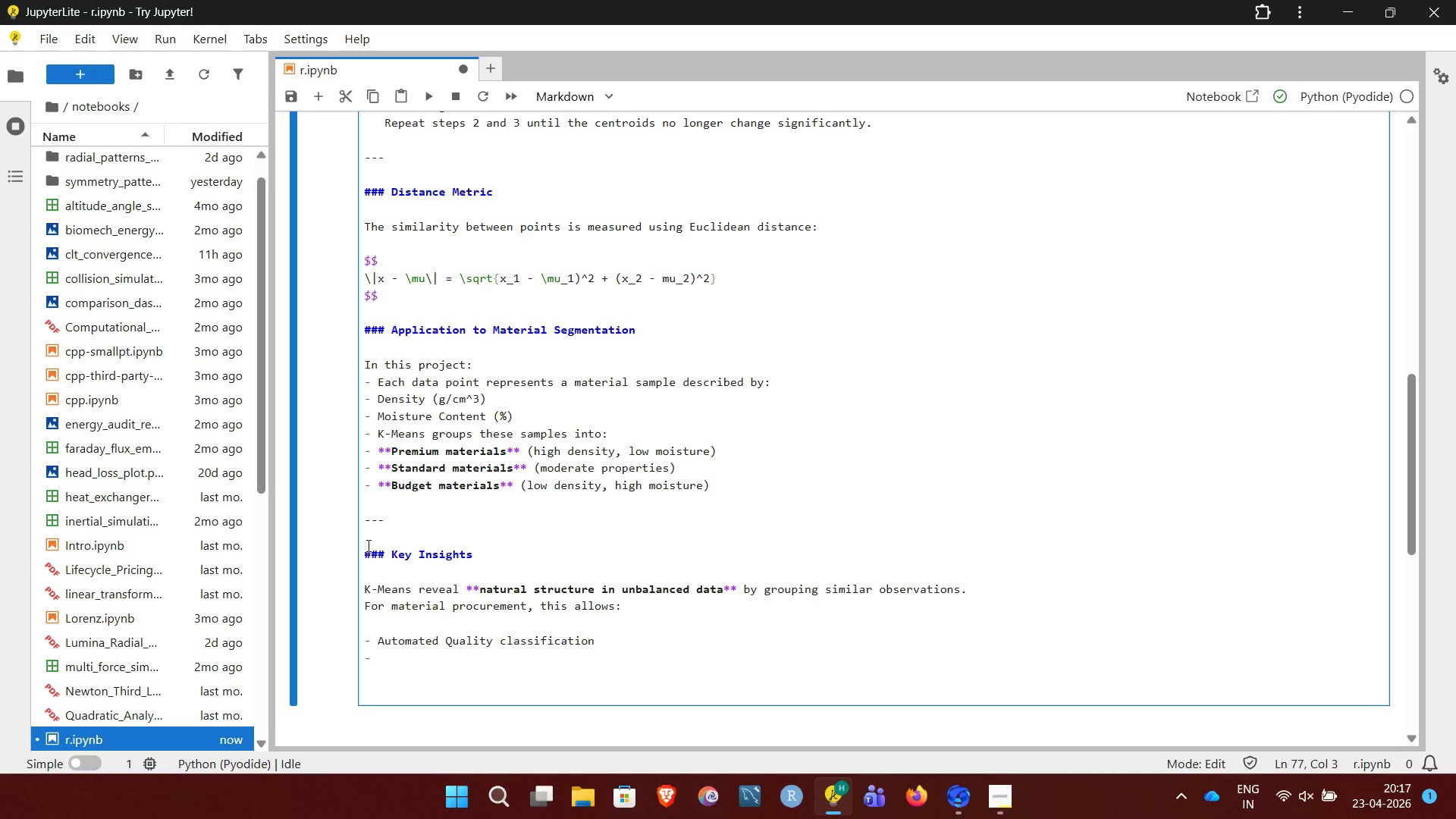 
type(Supplier comparison)
 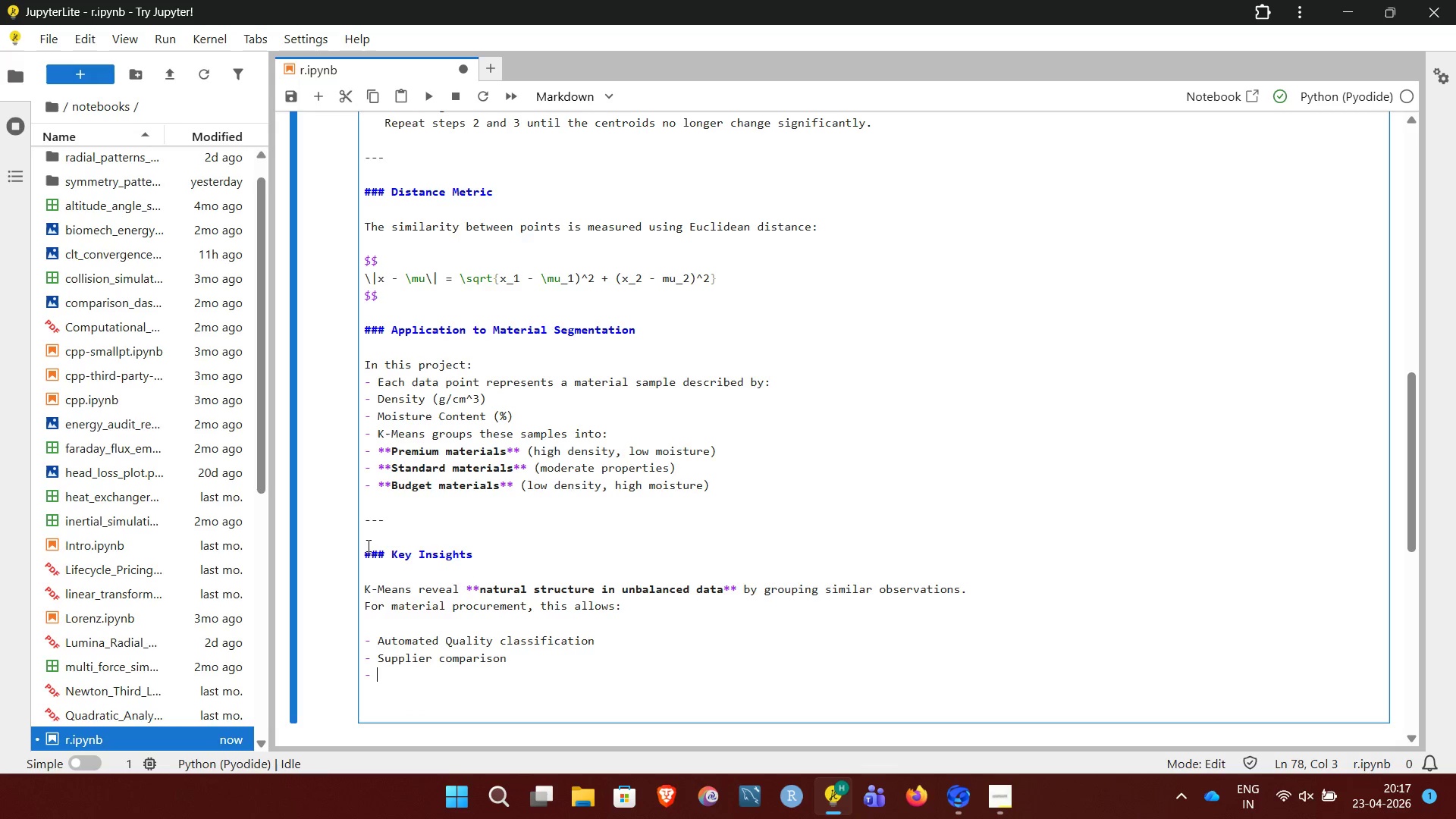 
key(Enter)
 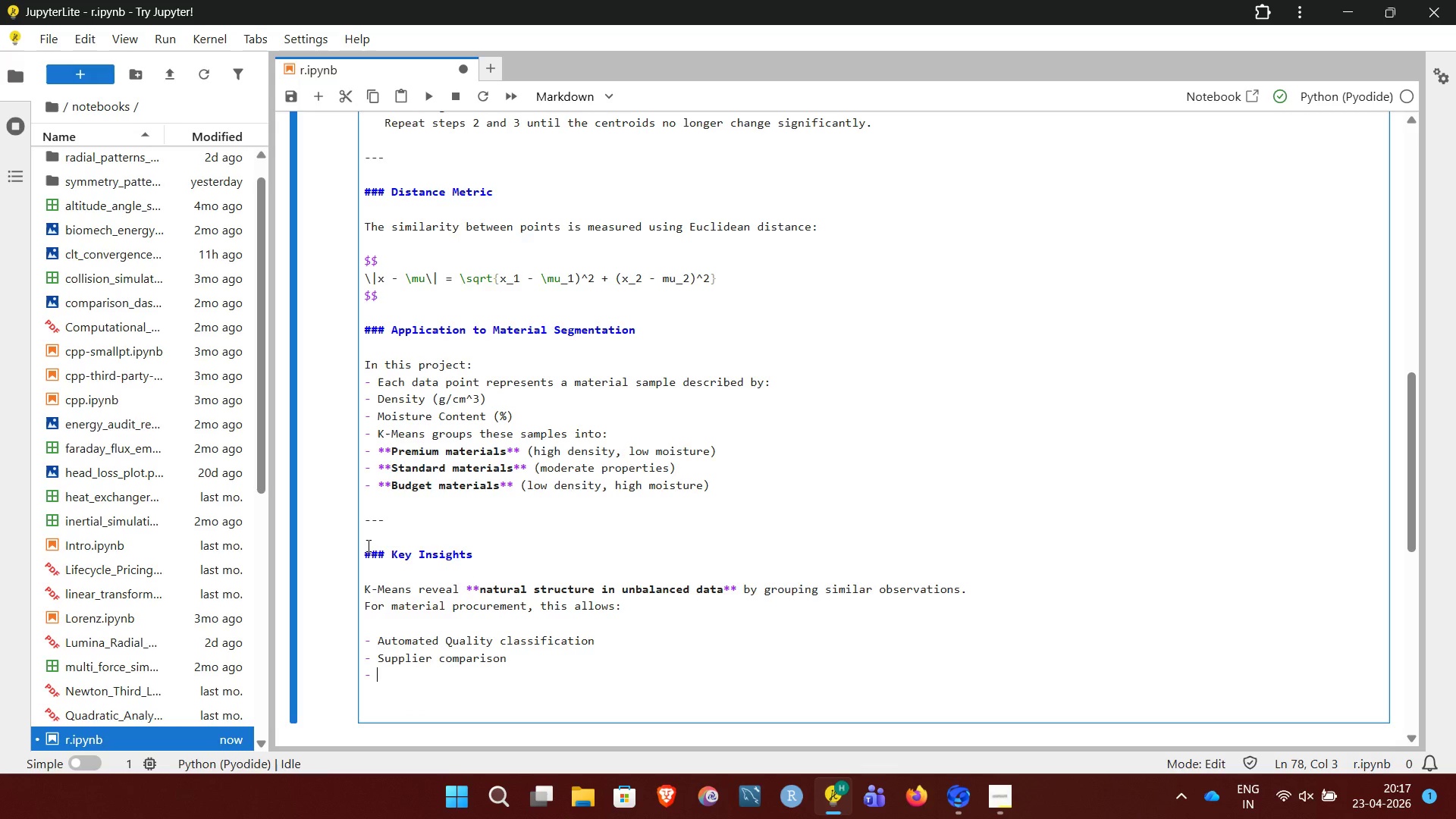 
type(Inventory Standaraization)
 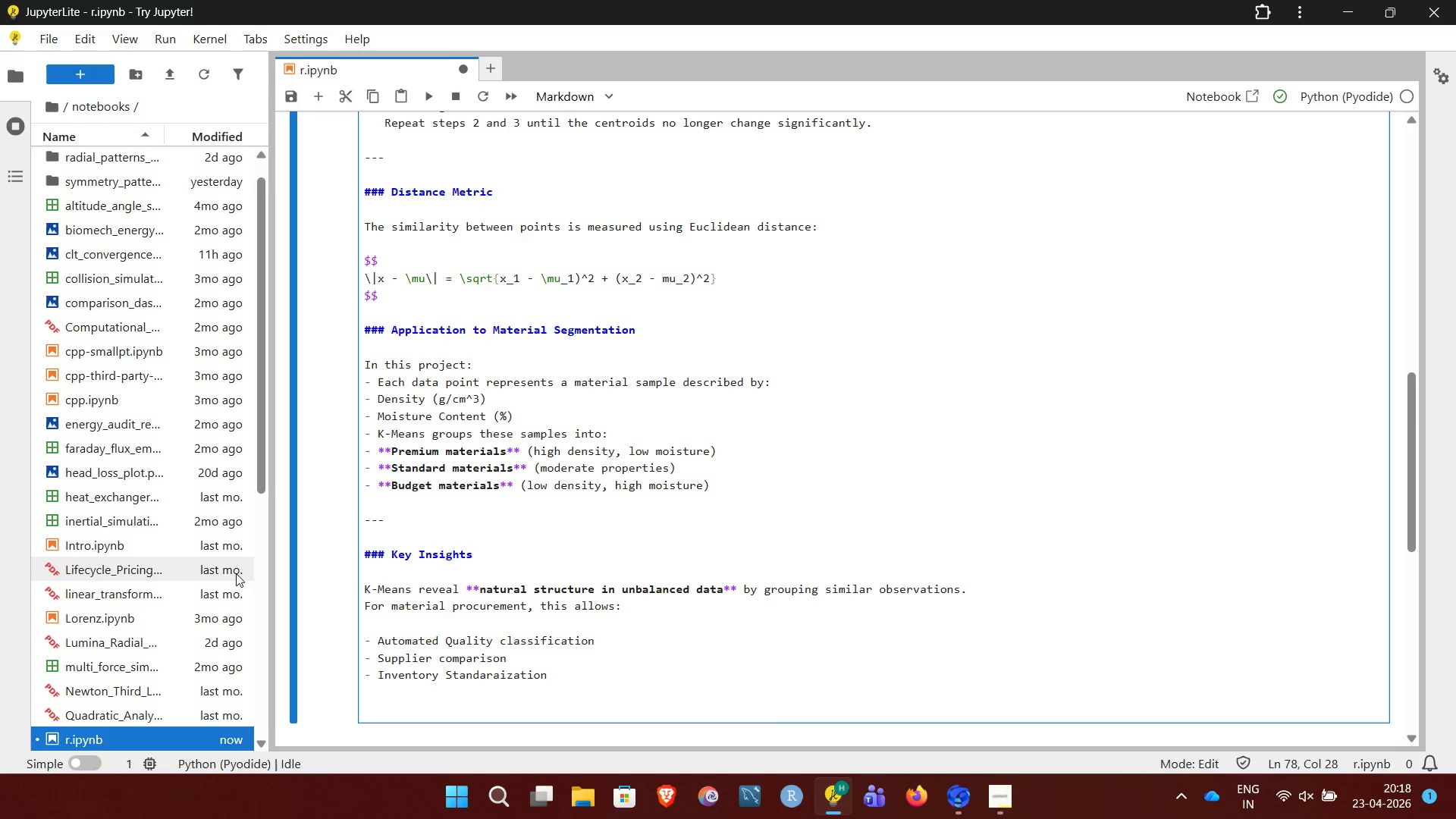 
wait(5.73)
 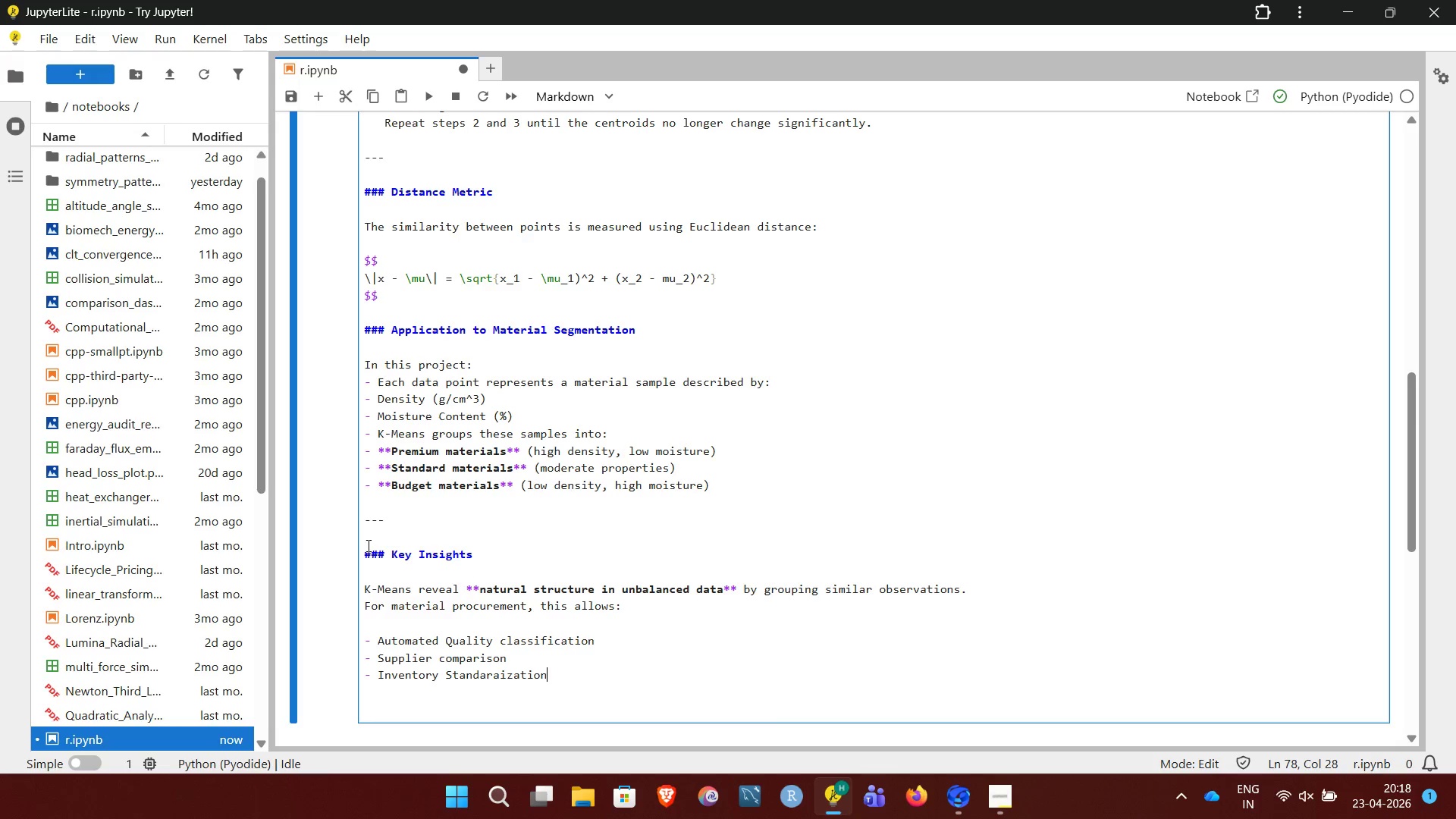 
left_click([498, 676])
 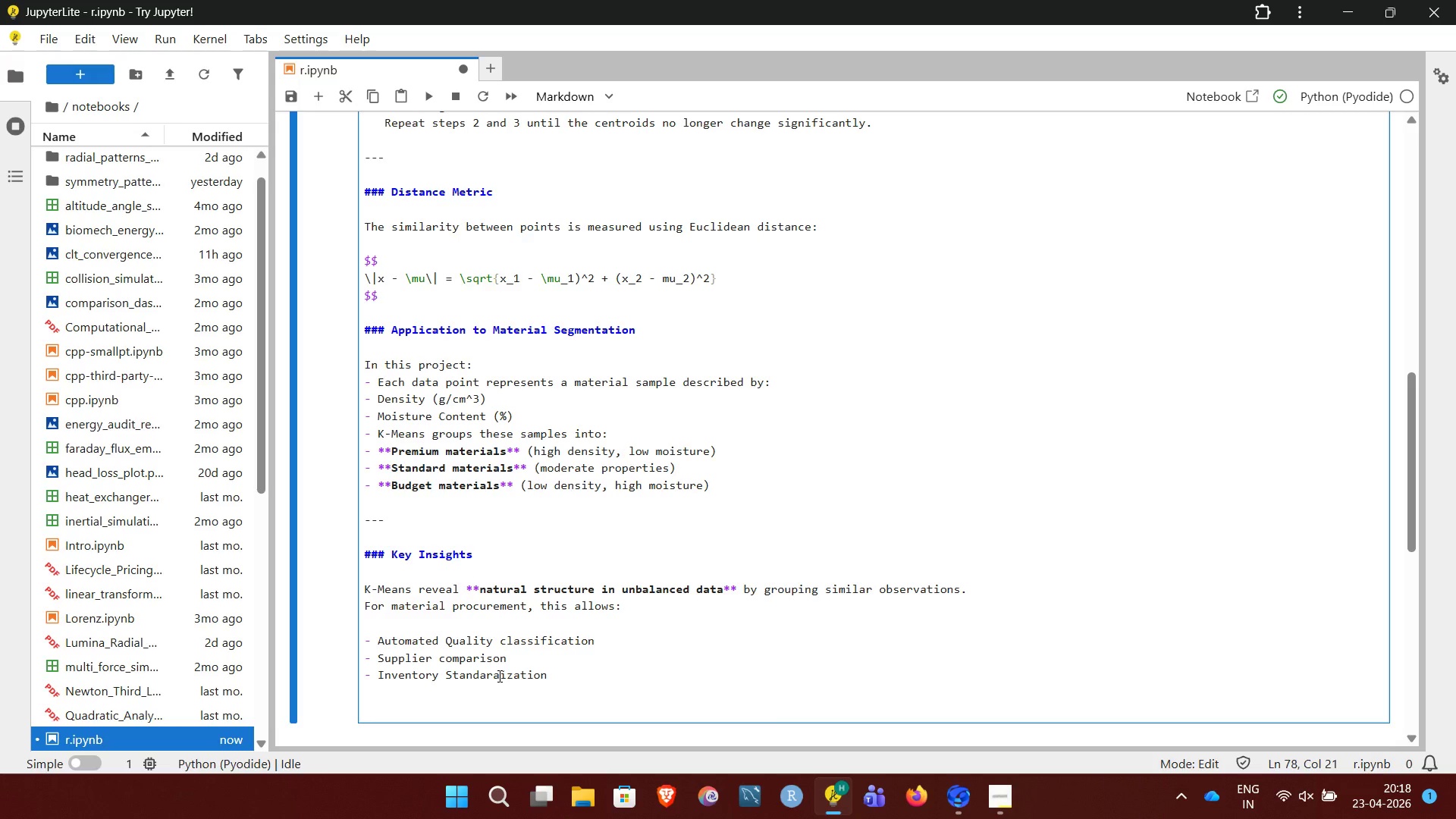 
key(Backspace)
 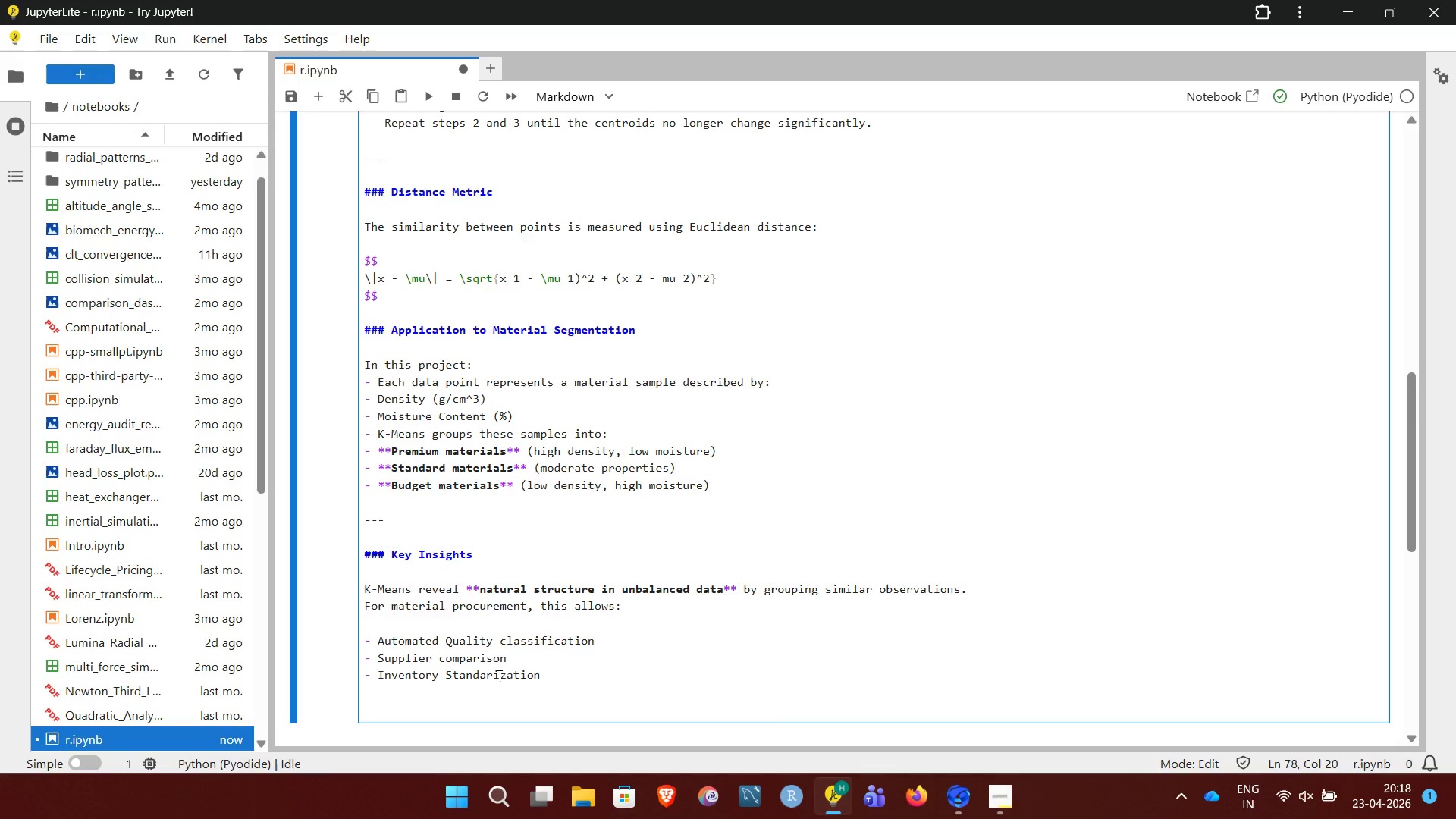 
key(D)
 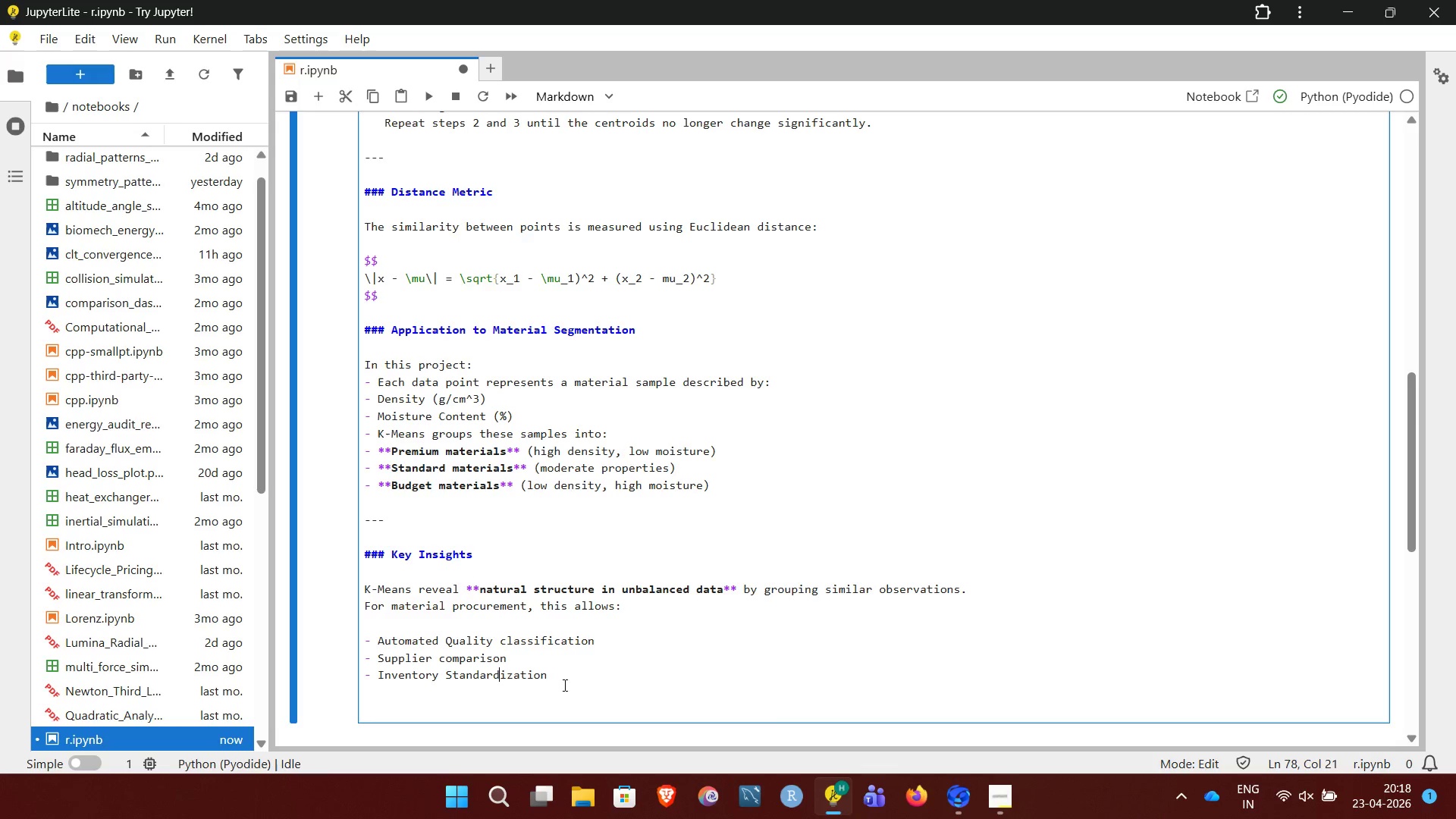 
left_click([592, 683])
 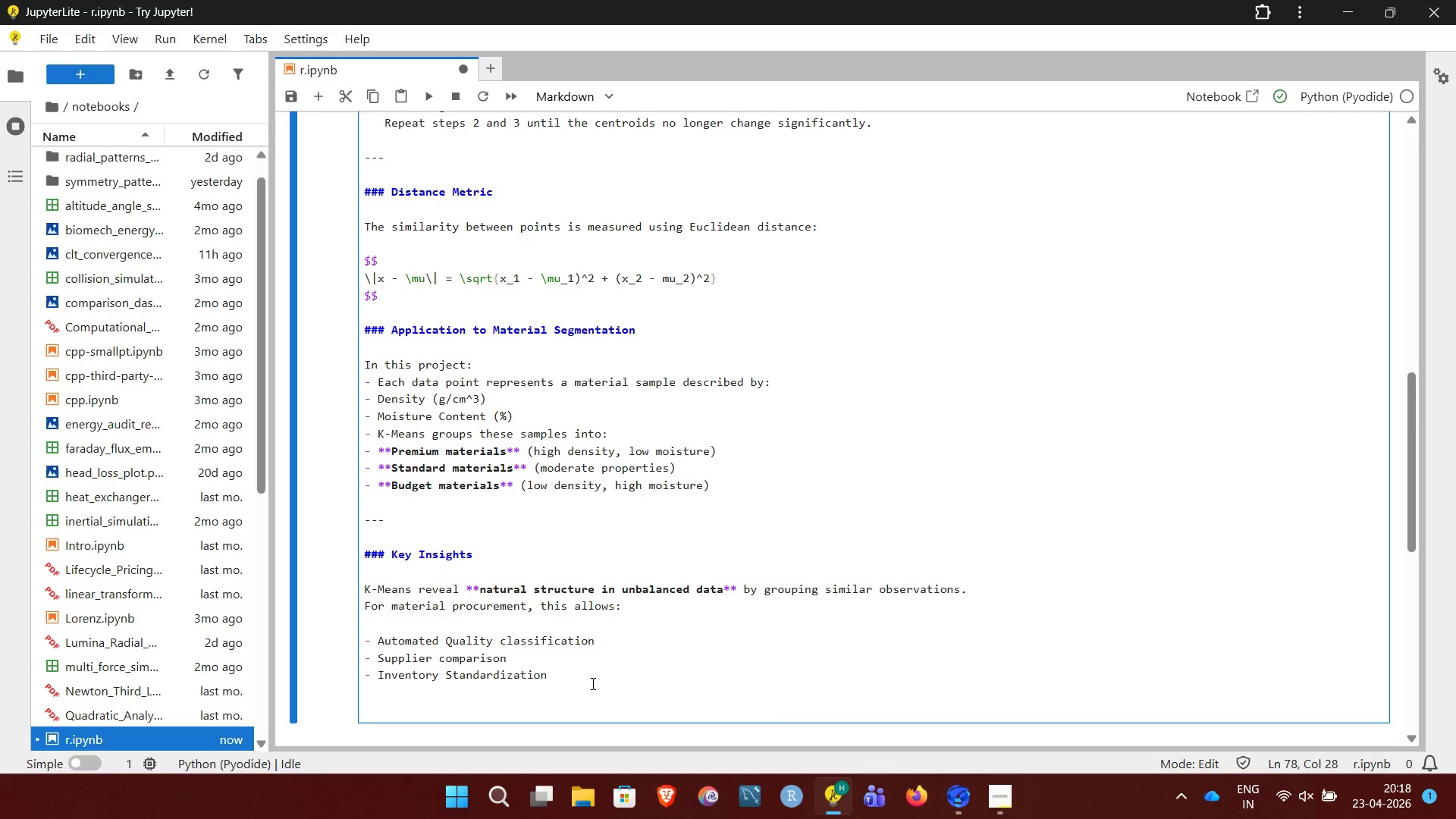 
key(Enter)
 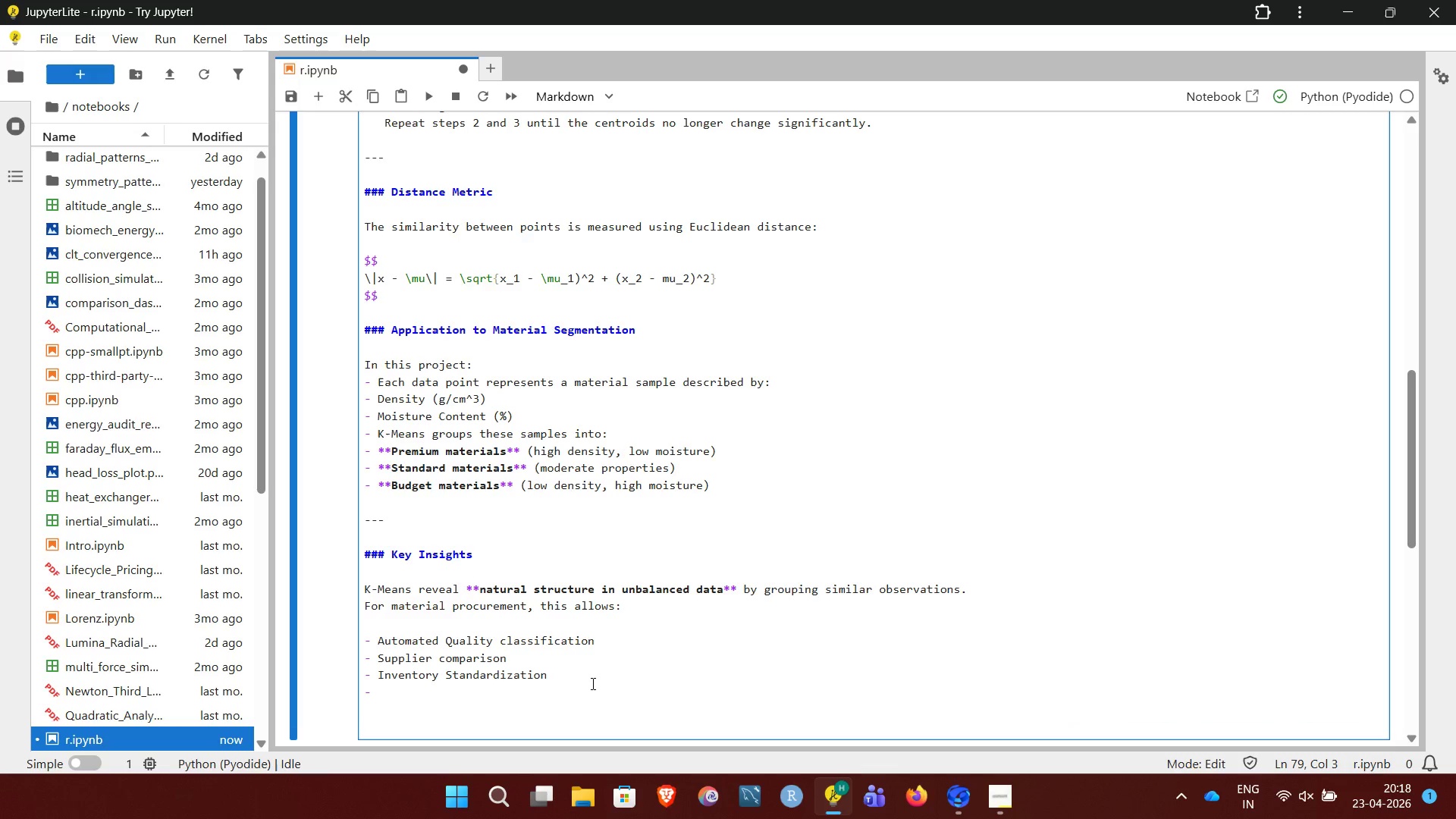 
key(Backspace)
 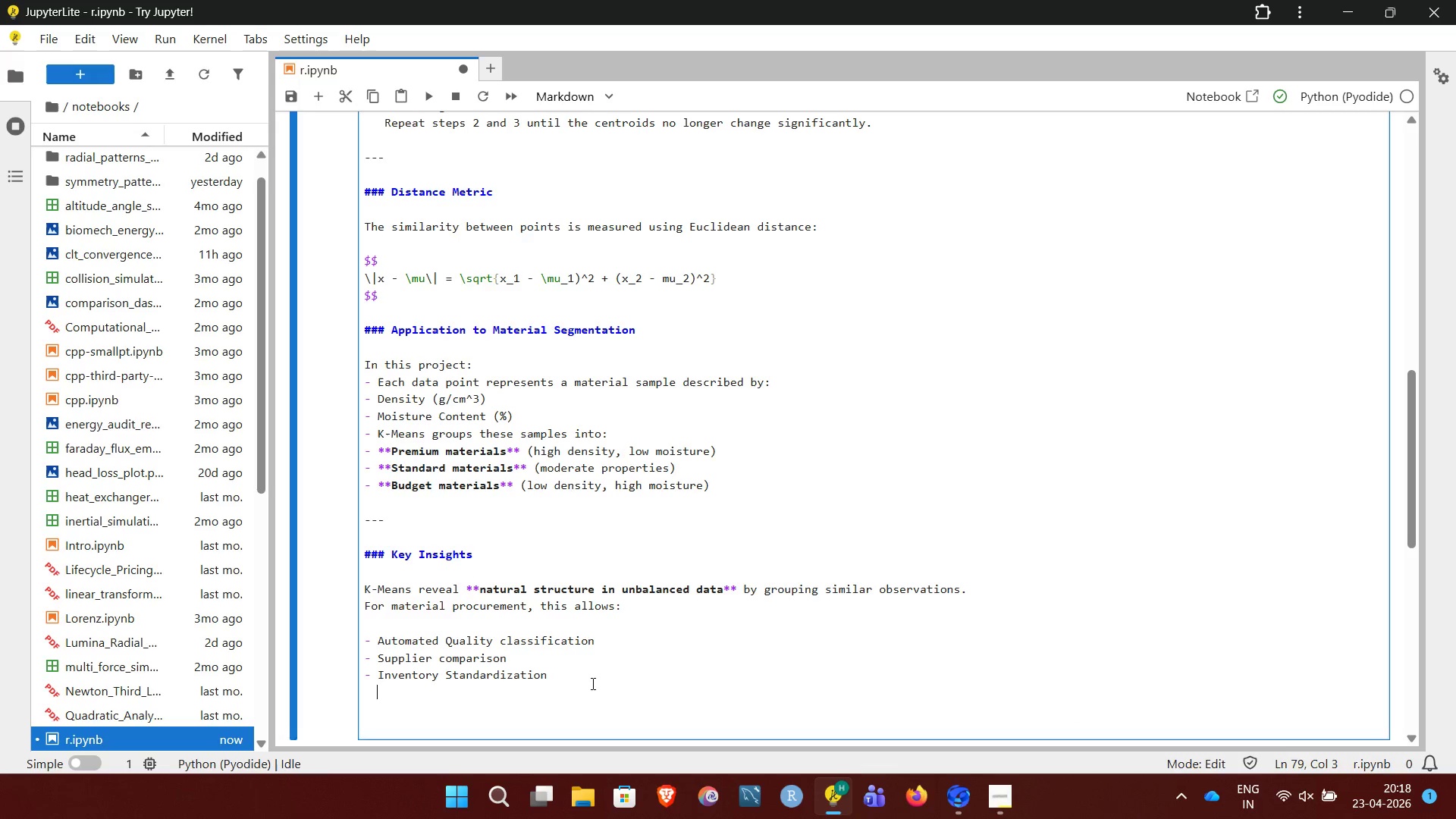 
key(Enter)
 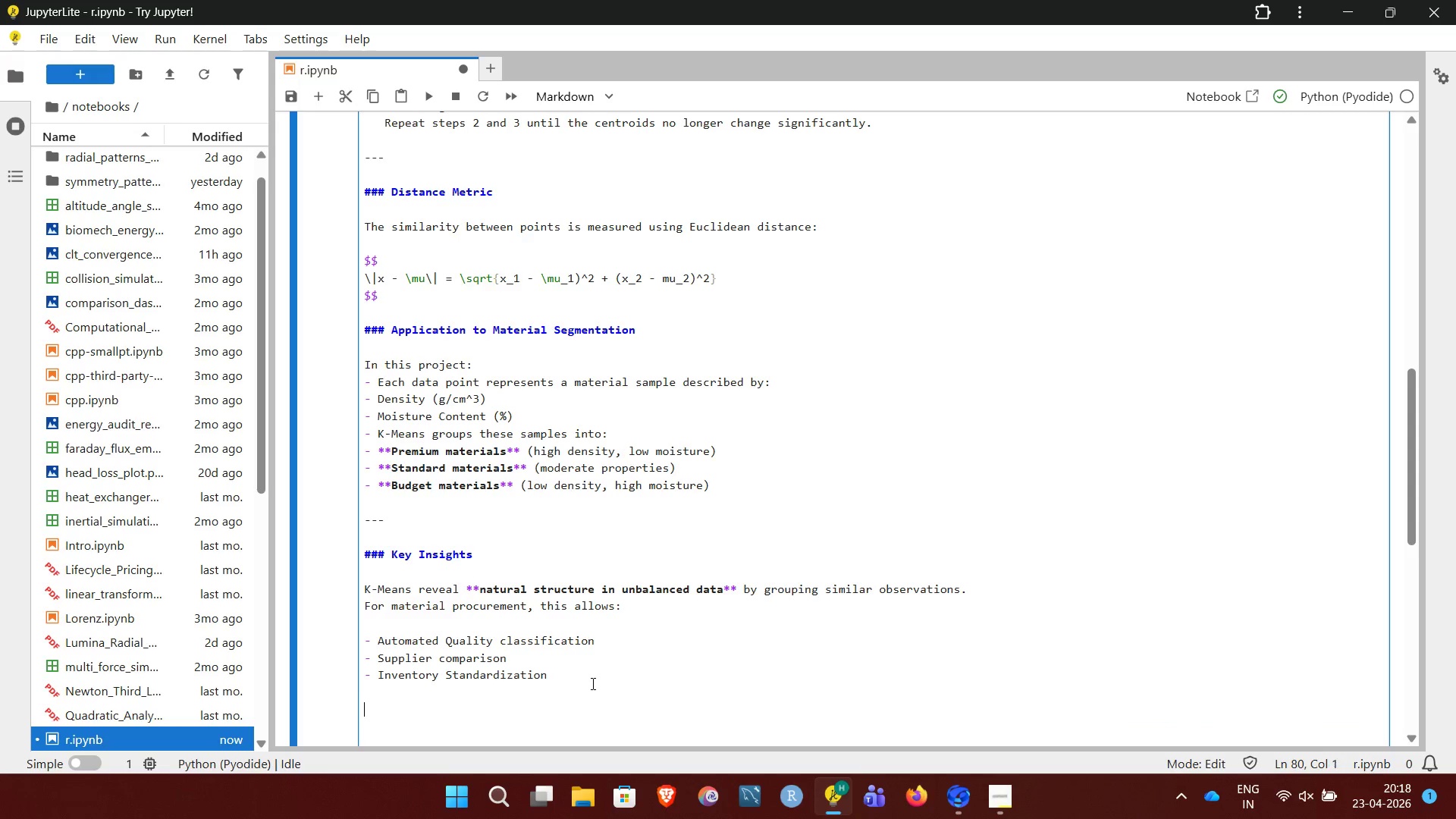 
key(Backspace)
 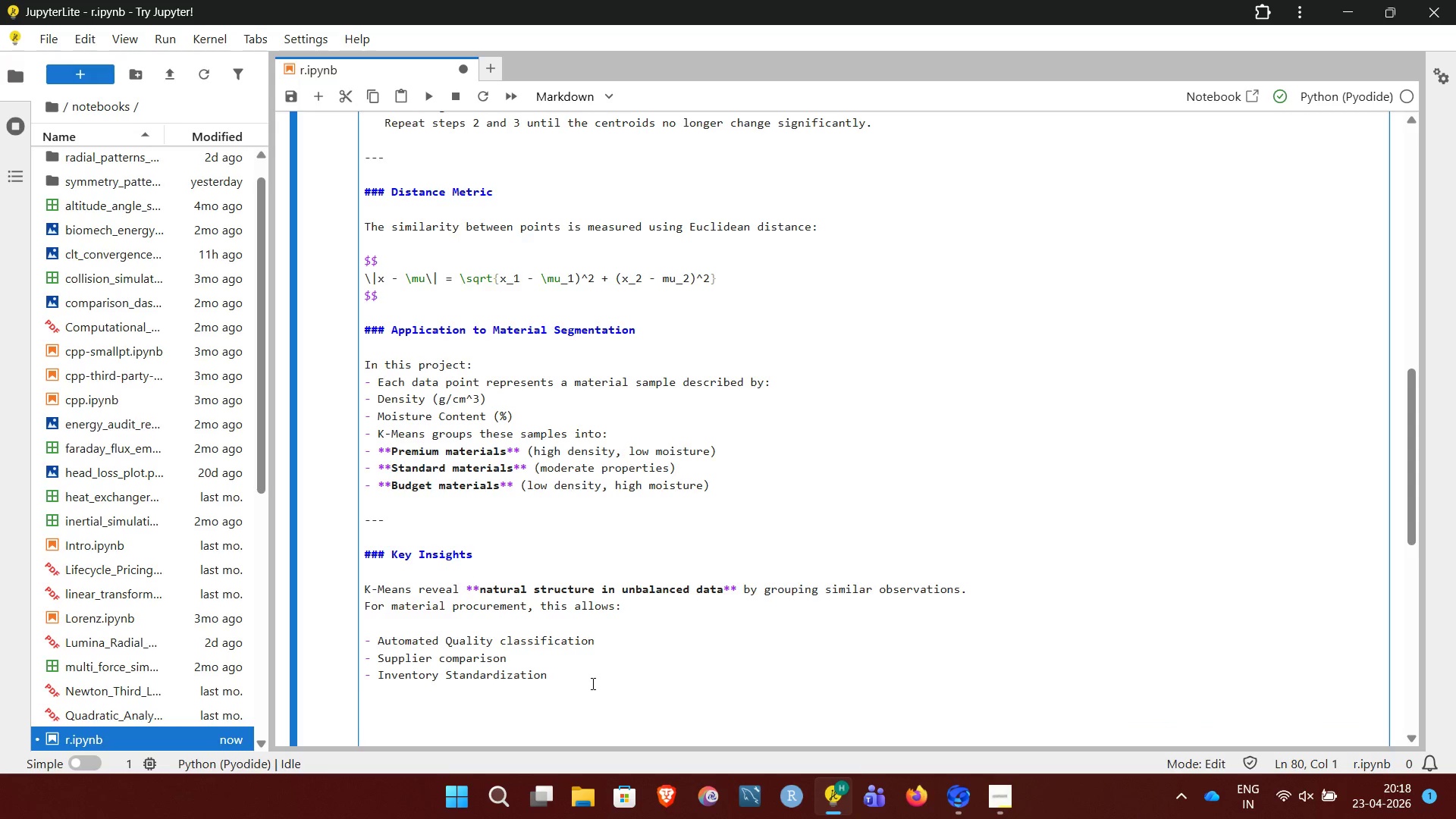 
key(Minus)
 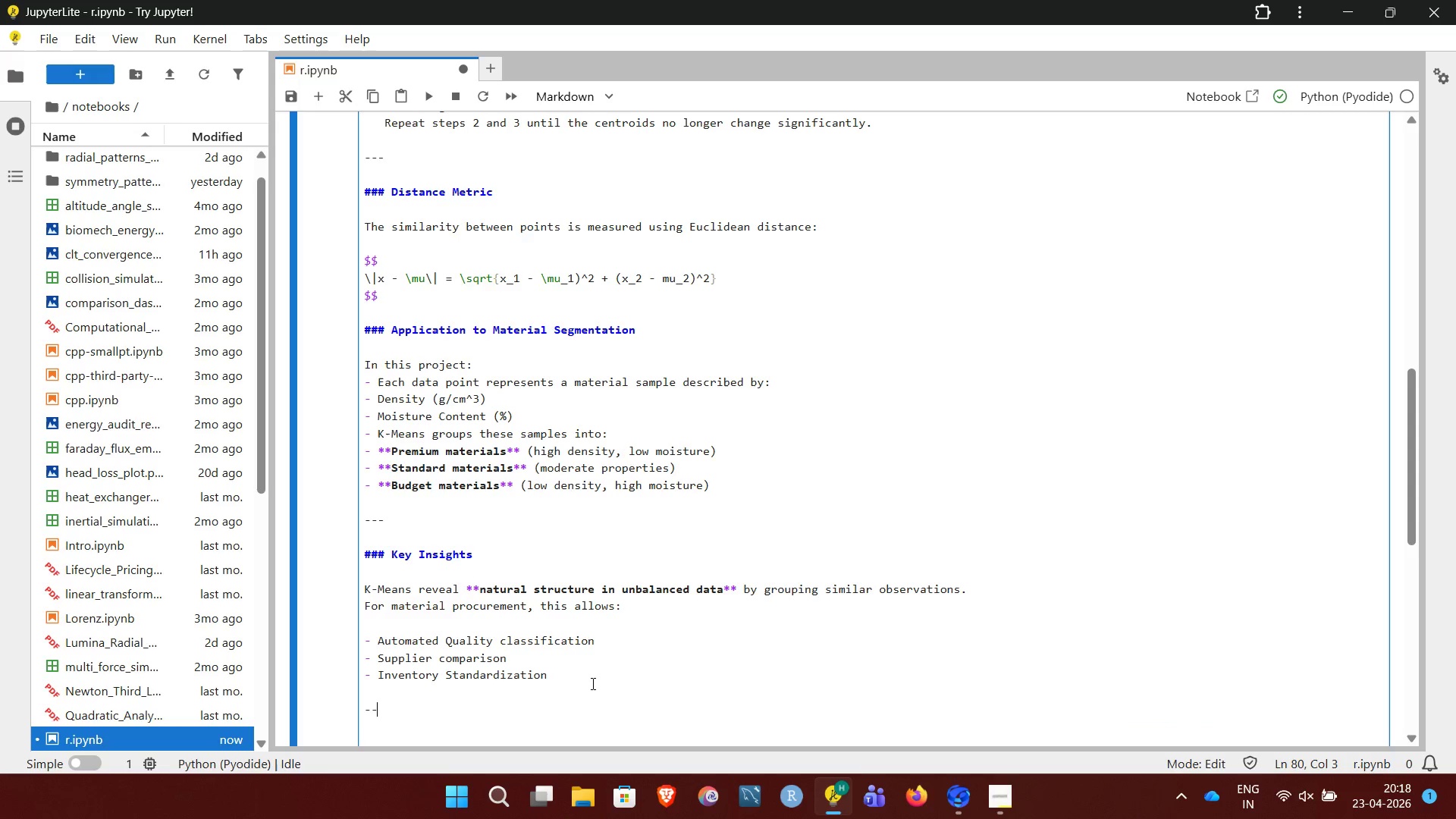 
key(Minus)
 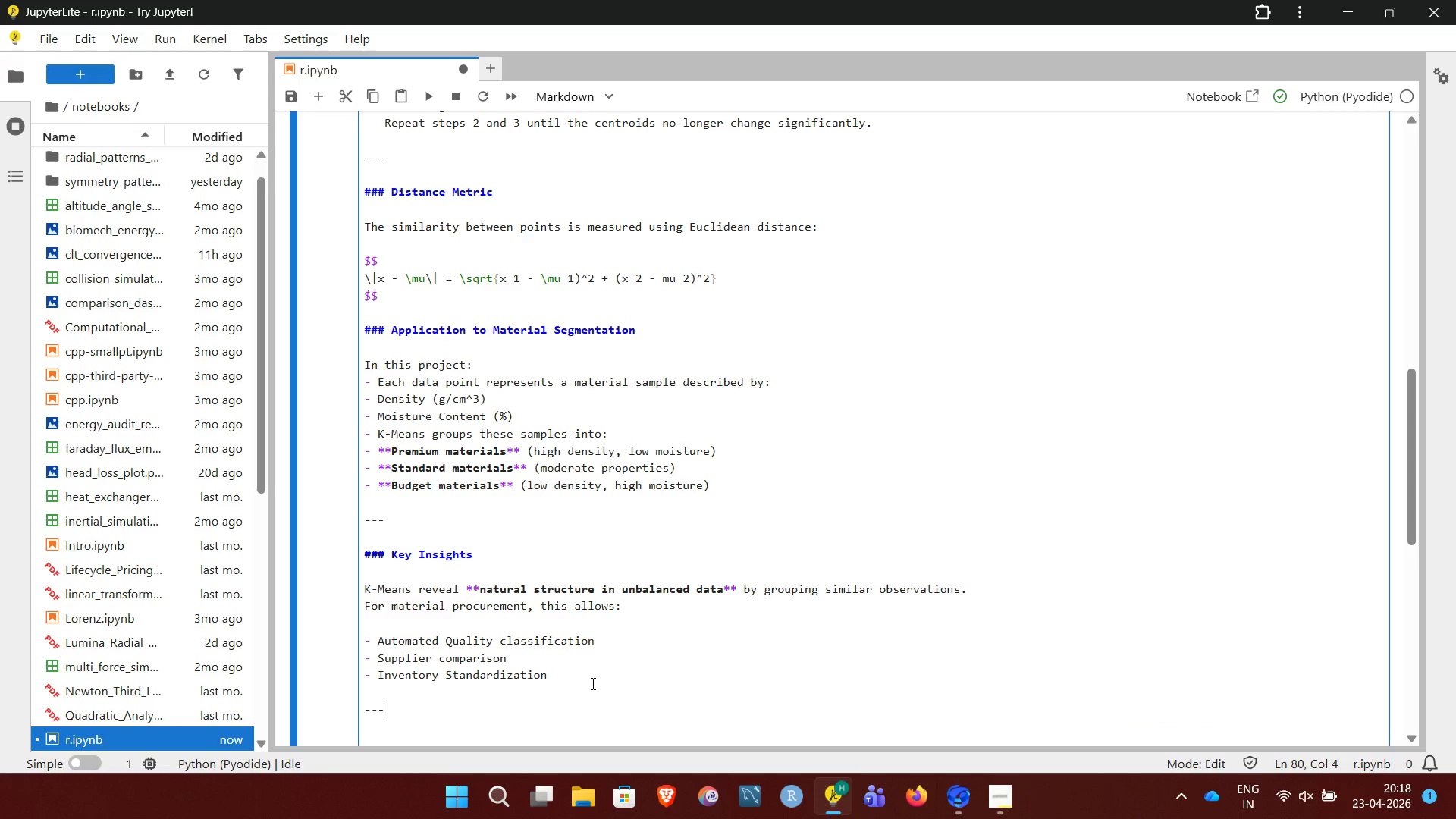 
key(Minus)
 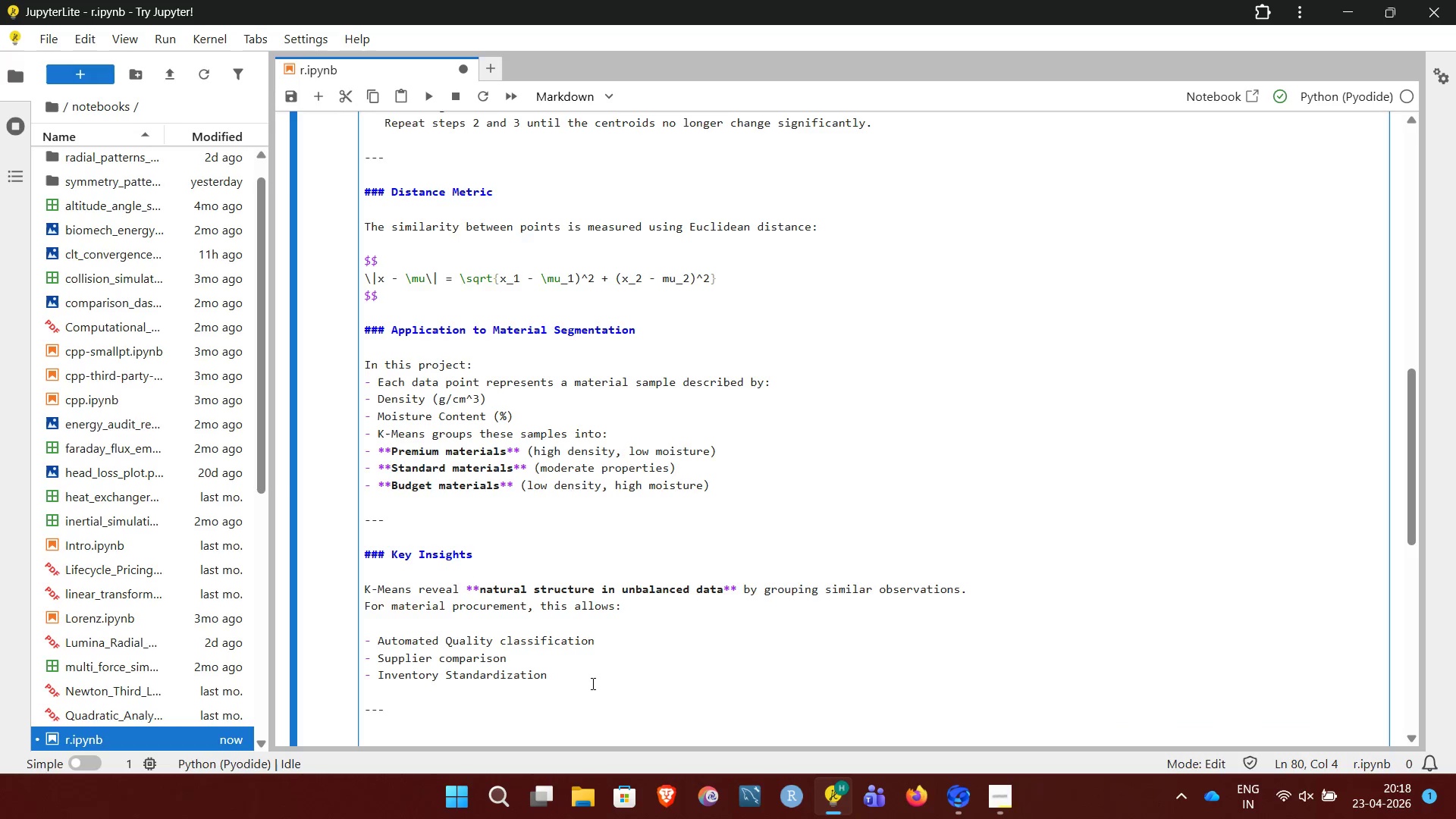 
key(Enter)
 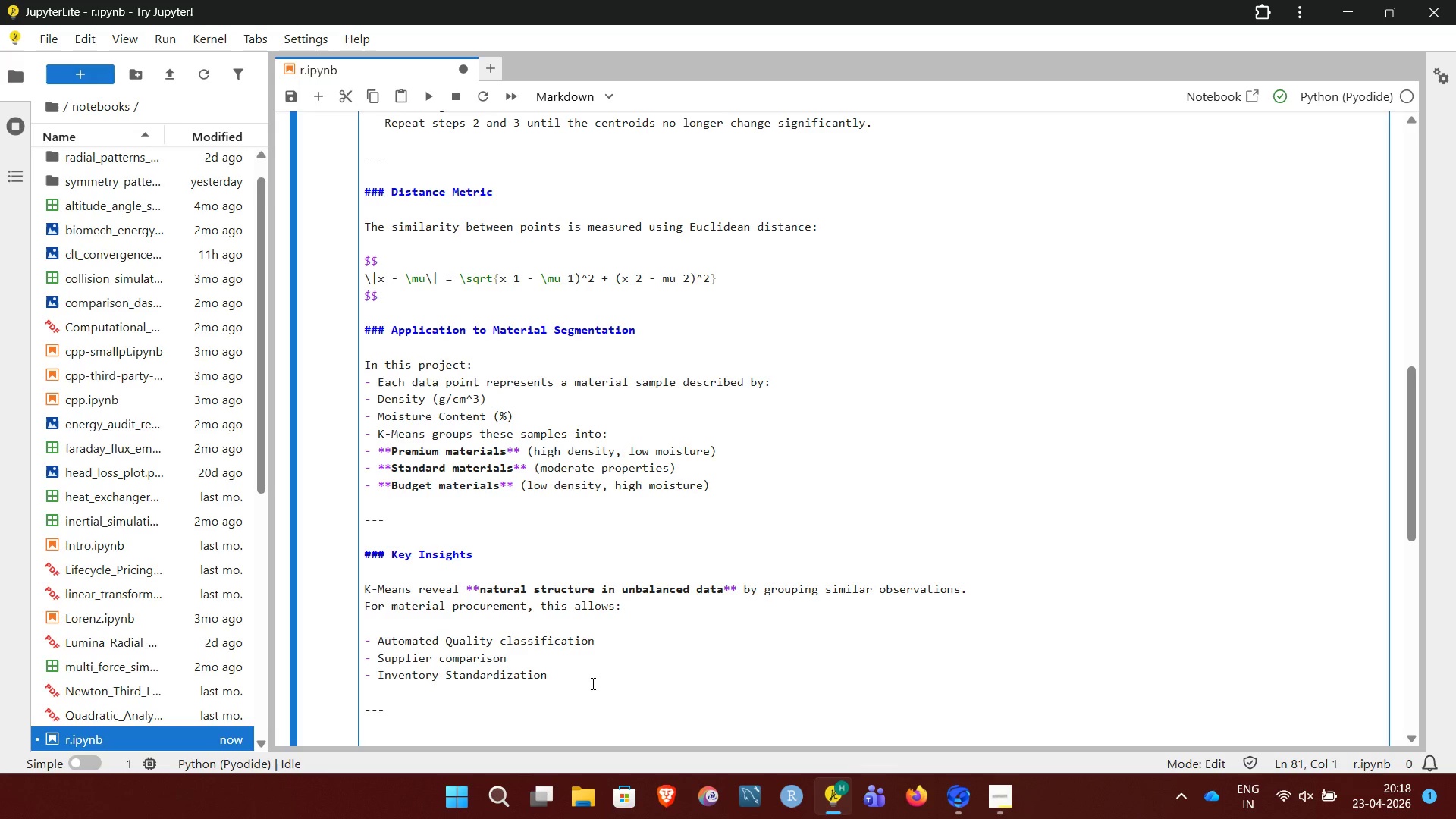 
key(Enter)
 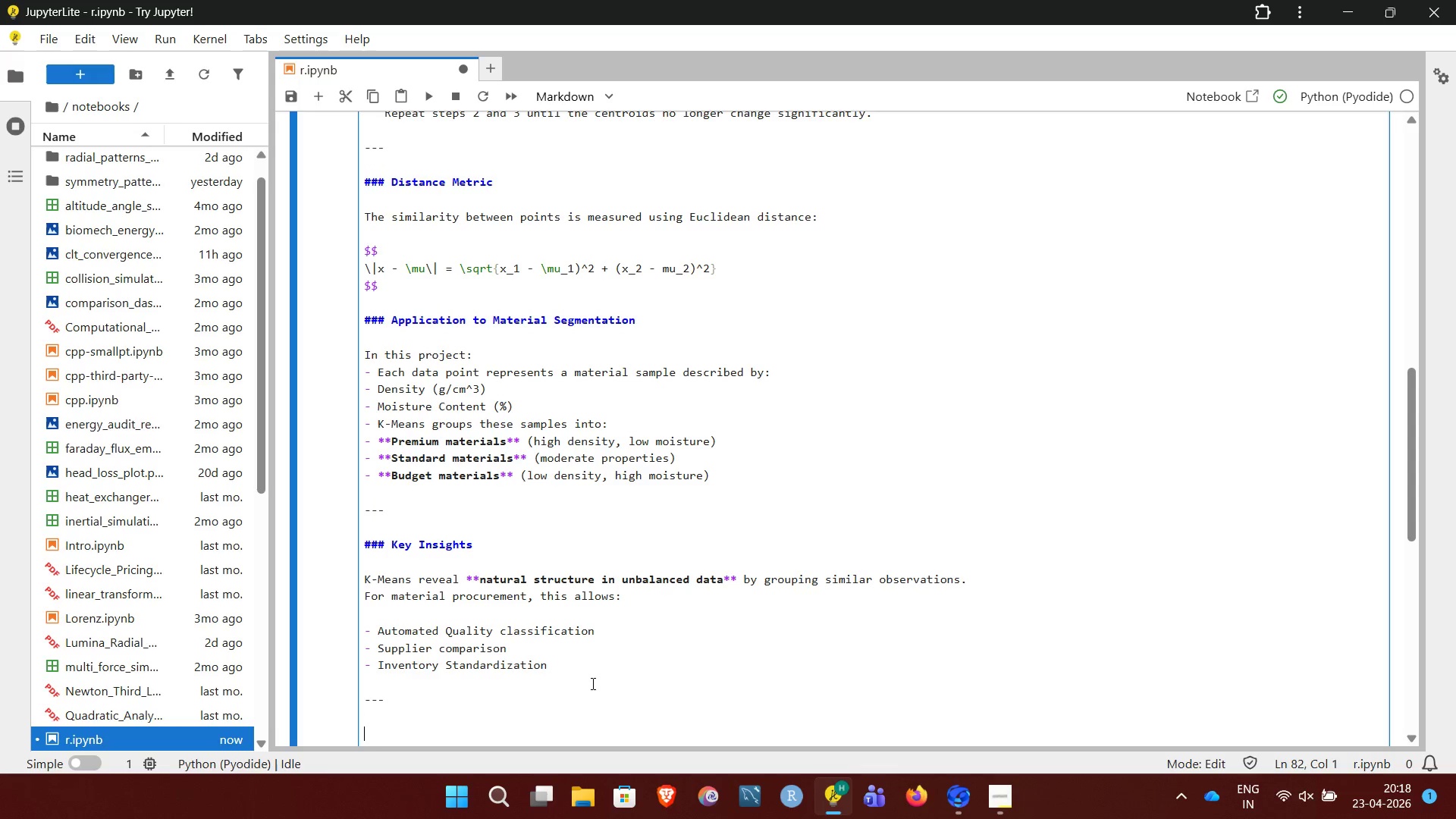 
type(### Limitations)
 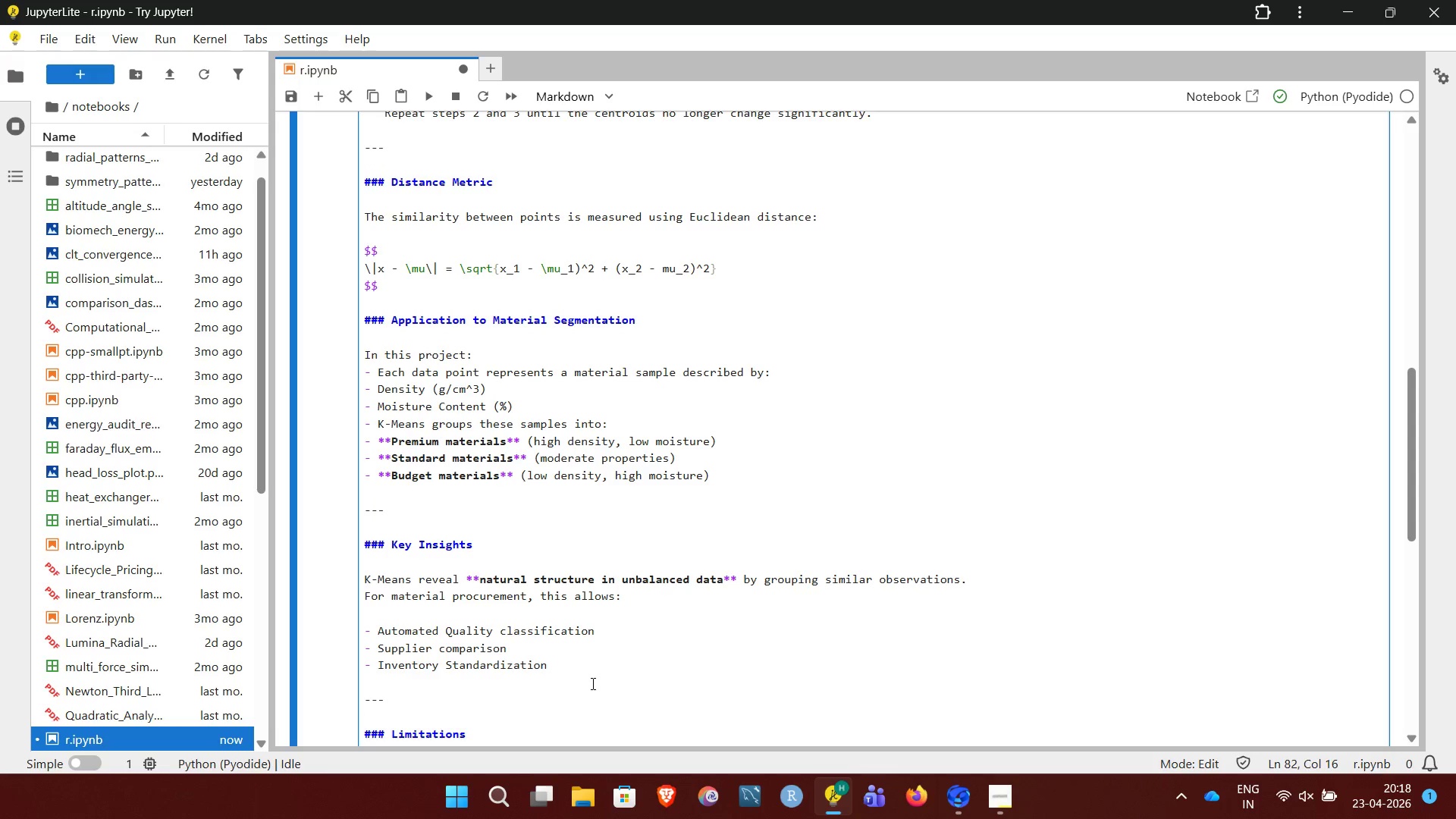 
key(Enter)
 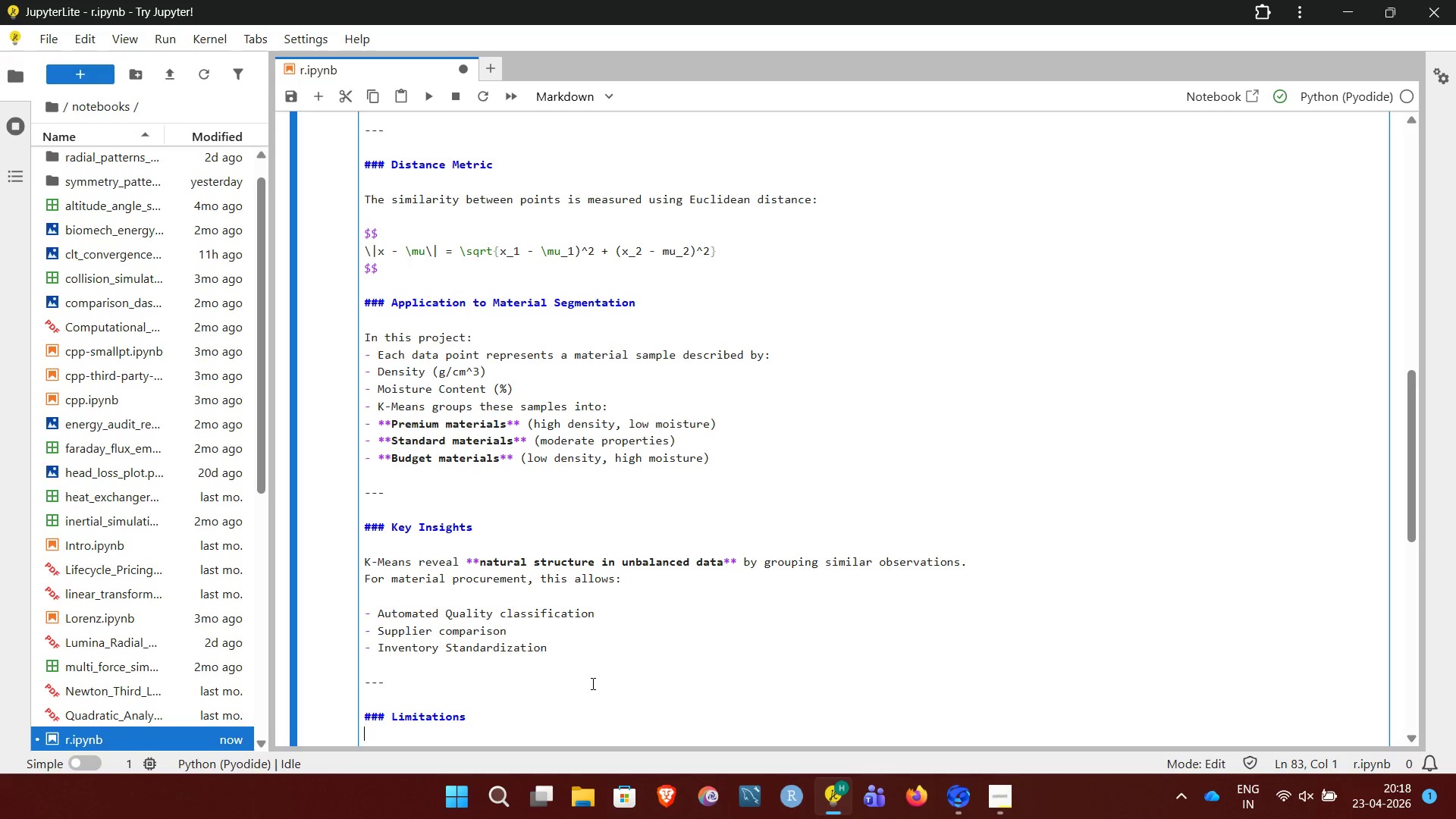 
key(Enter)
 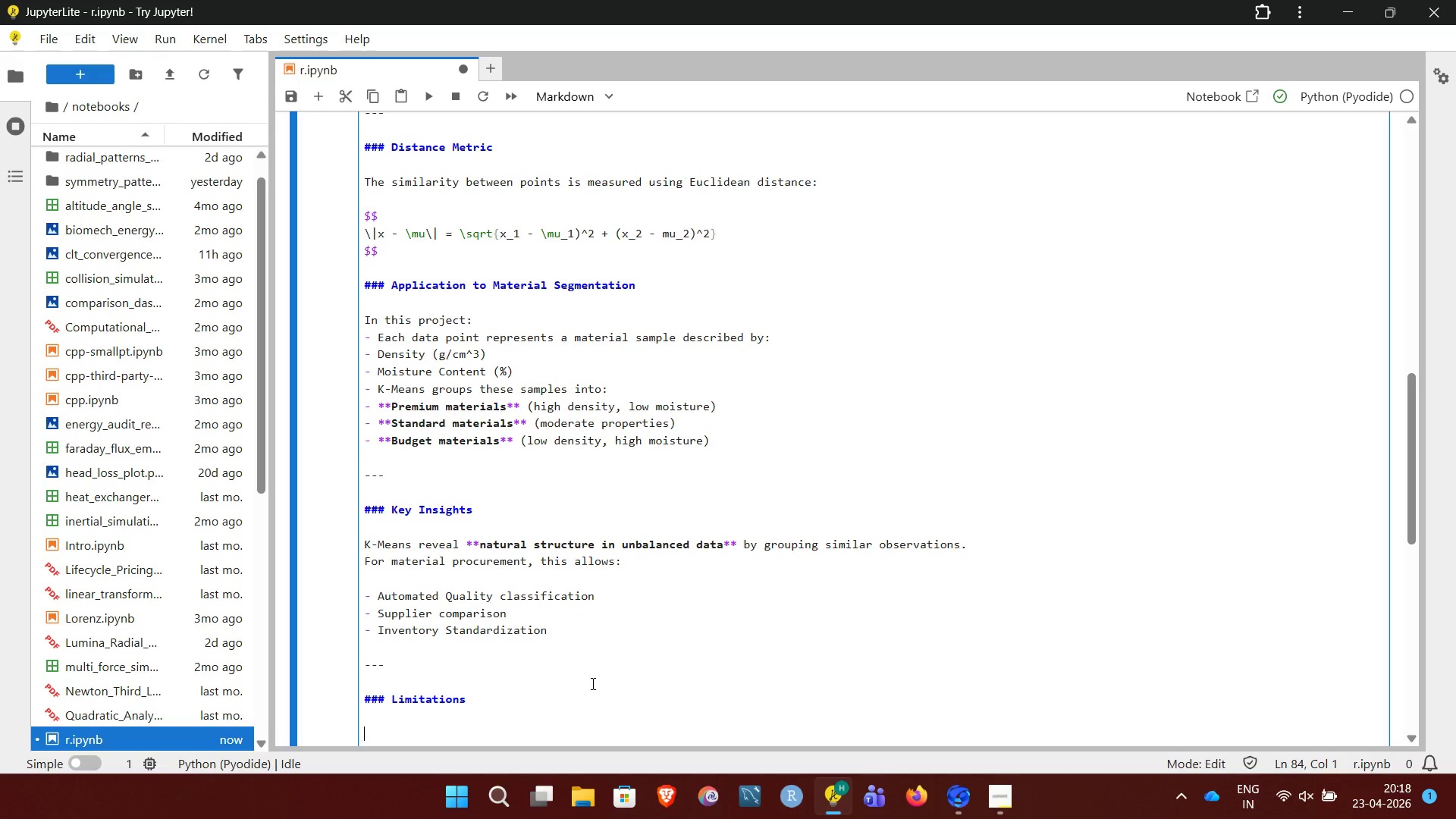 
type(- Sensitive to initial centroid selection)
 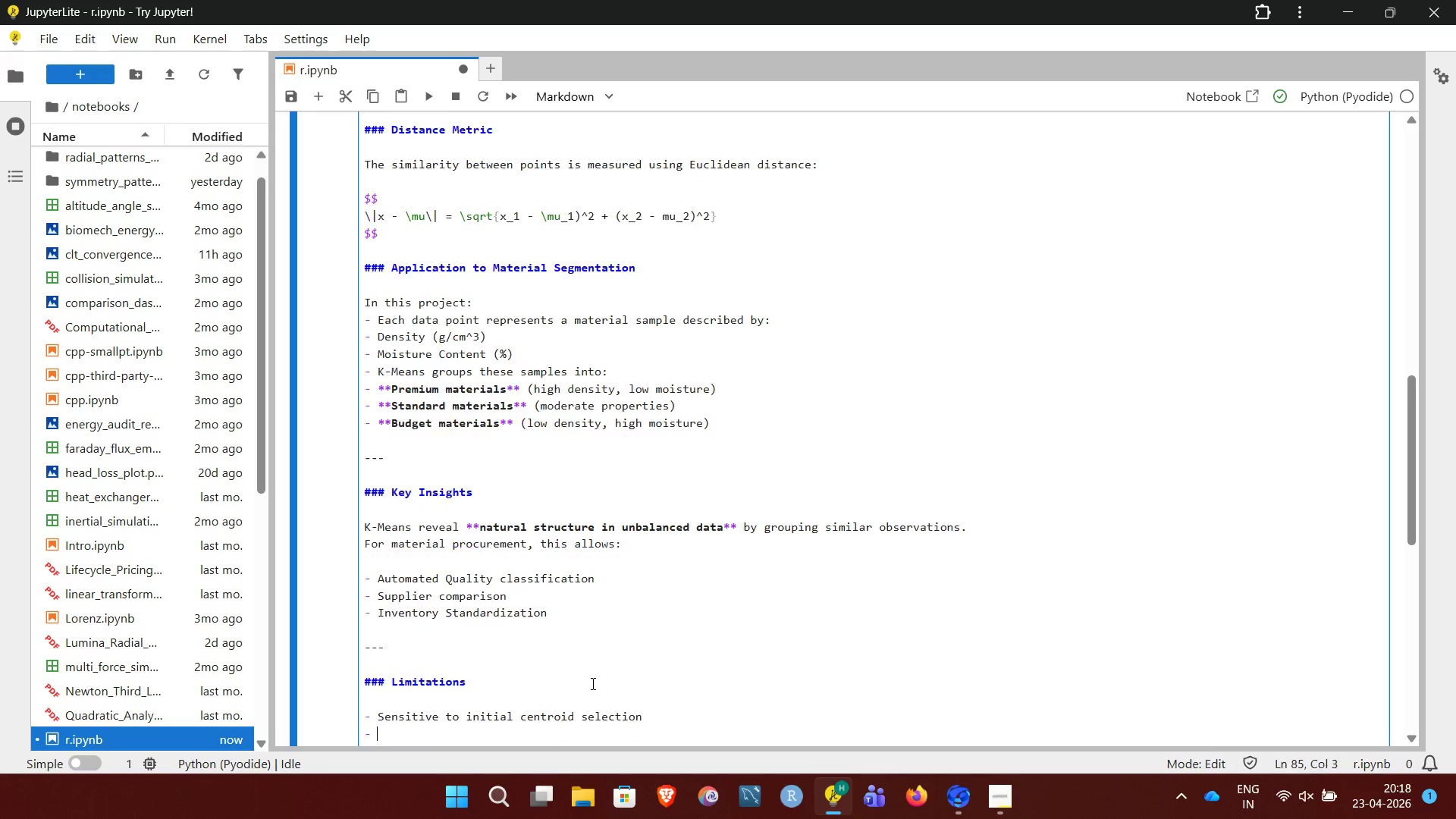 
key(Enter)
 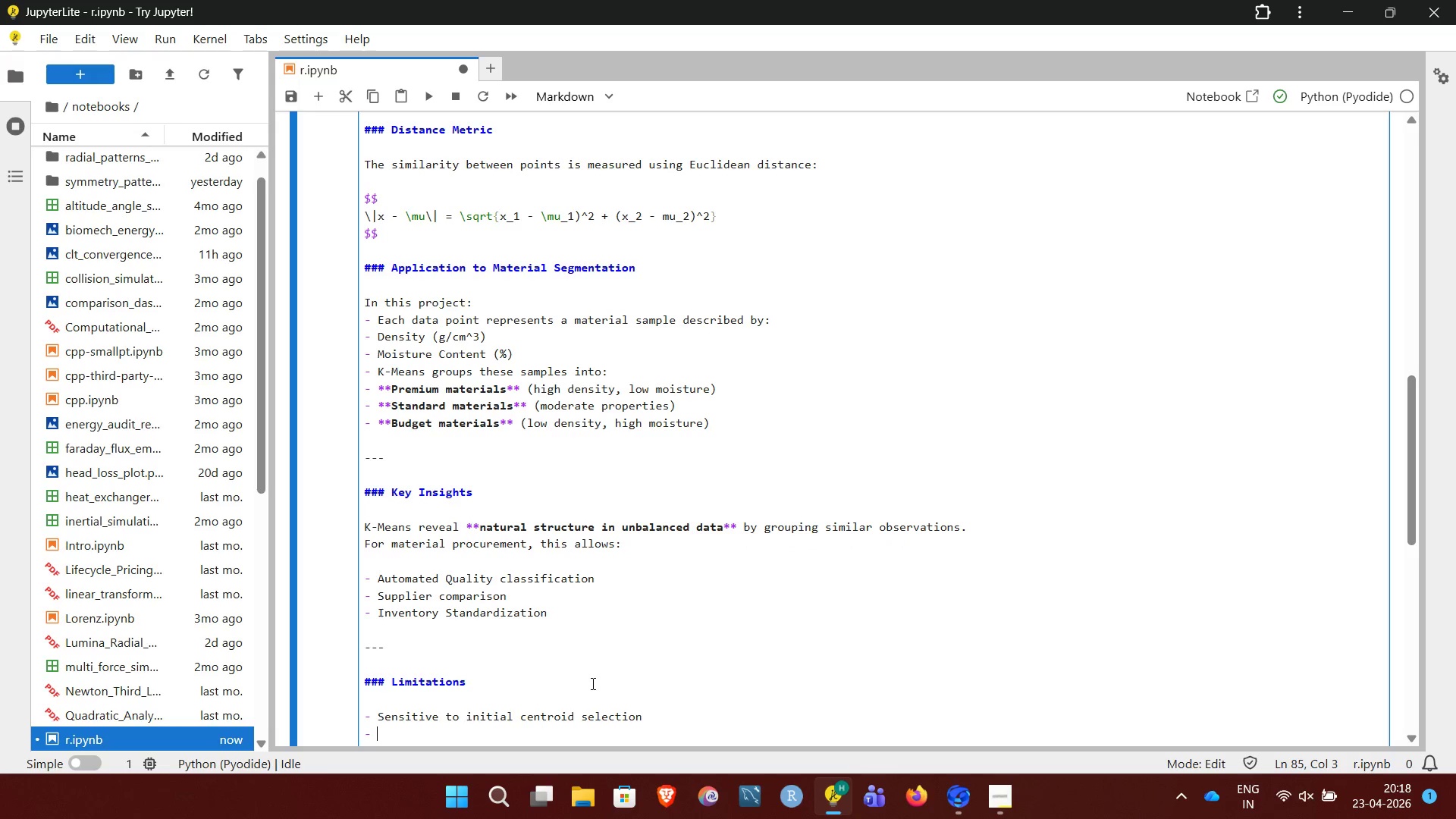 
type(Assumes clusters are roughly spherical)
 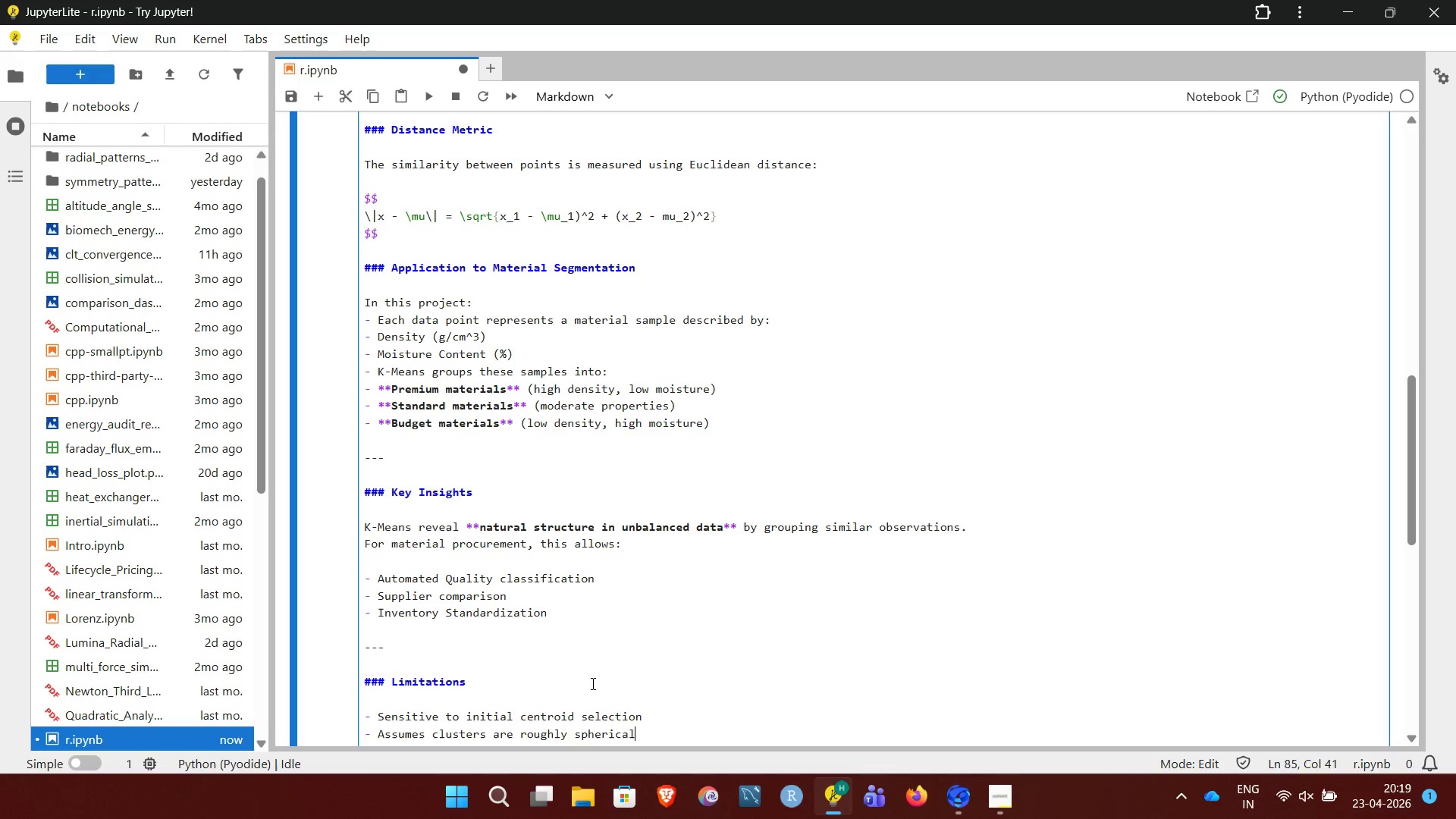 
key(Enter)
 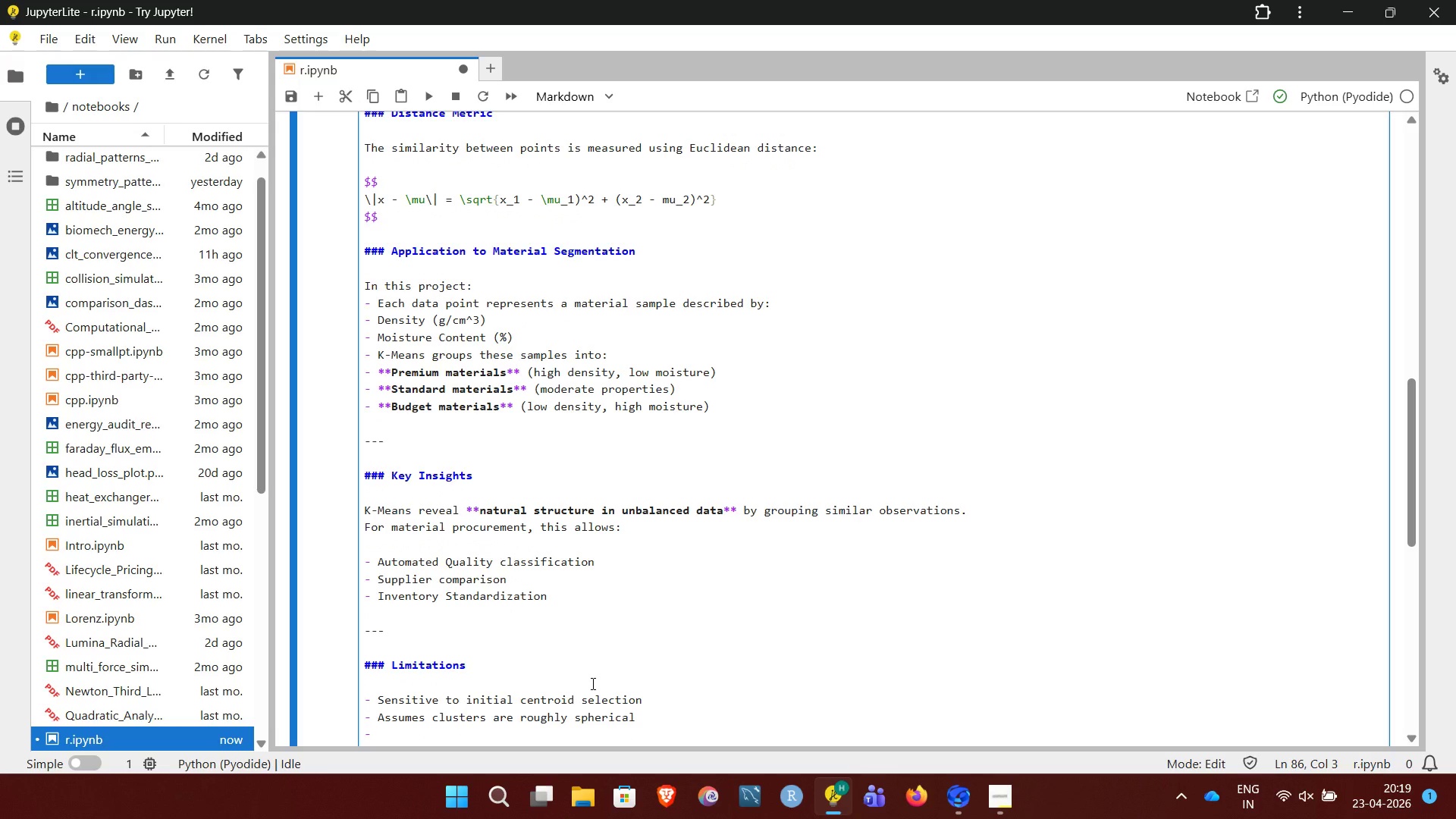 
type(Requires pre-specifying the number)
 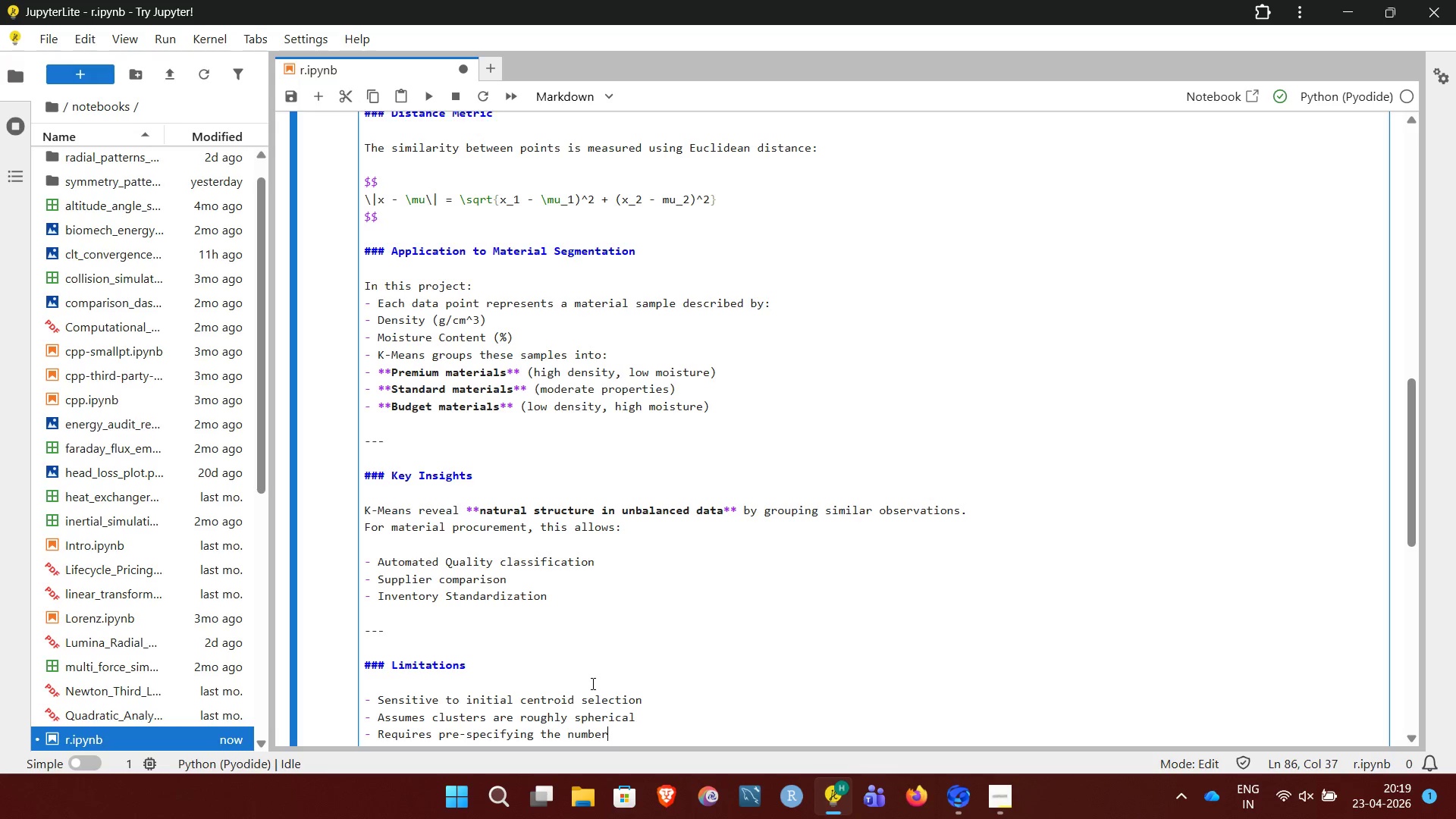 
type( of clusters \(K\))
 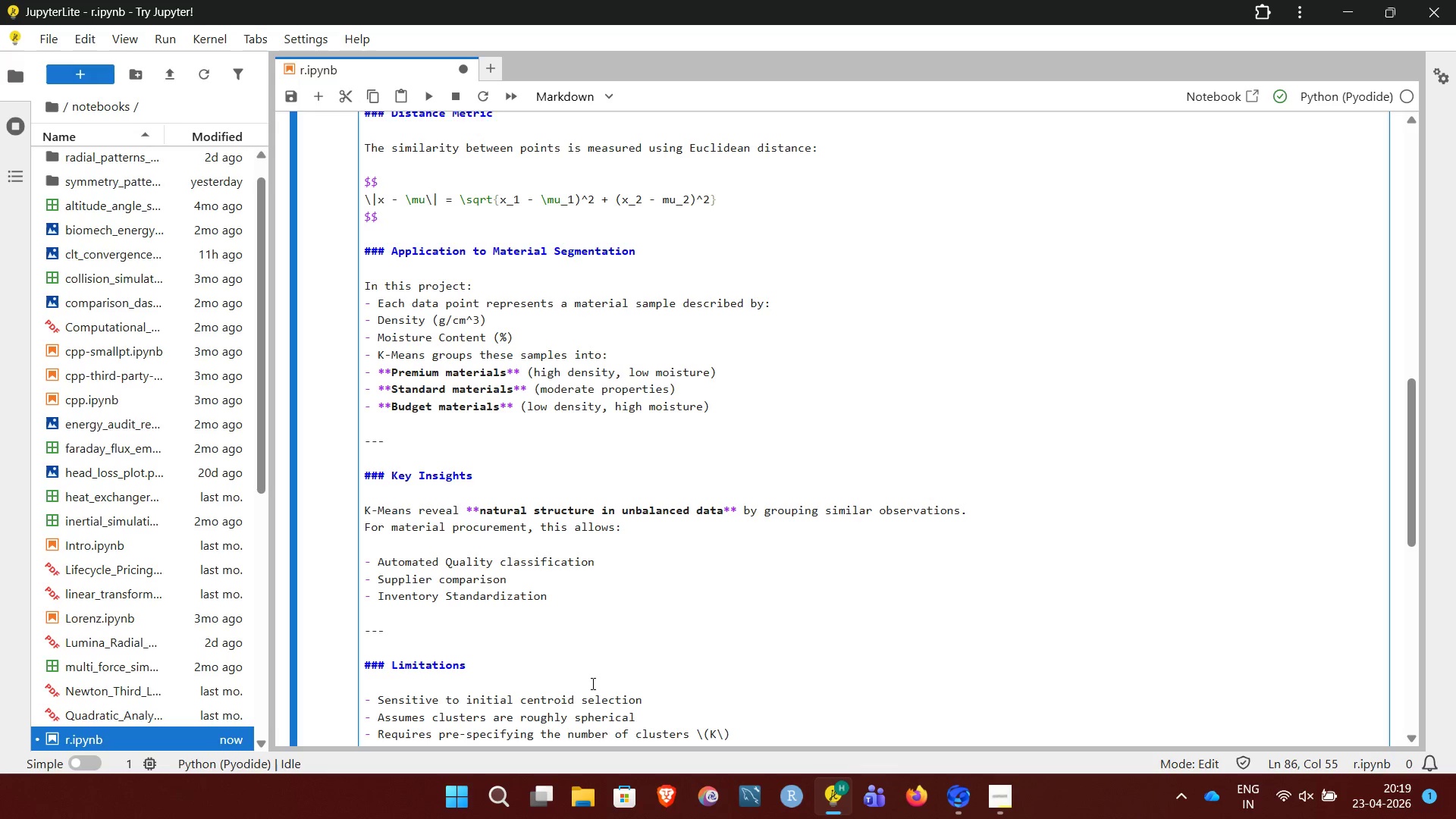 
key(Enter)
 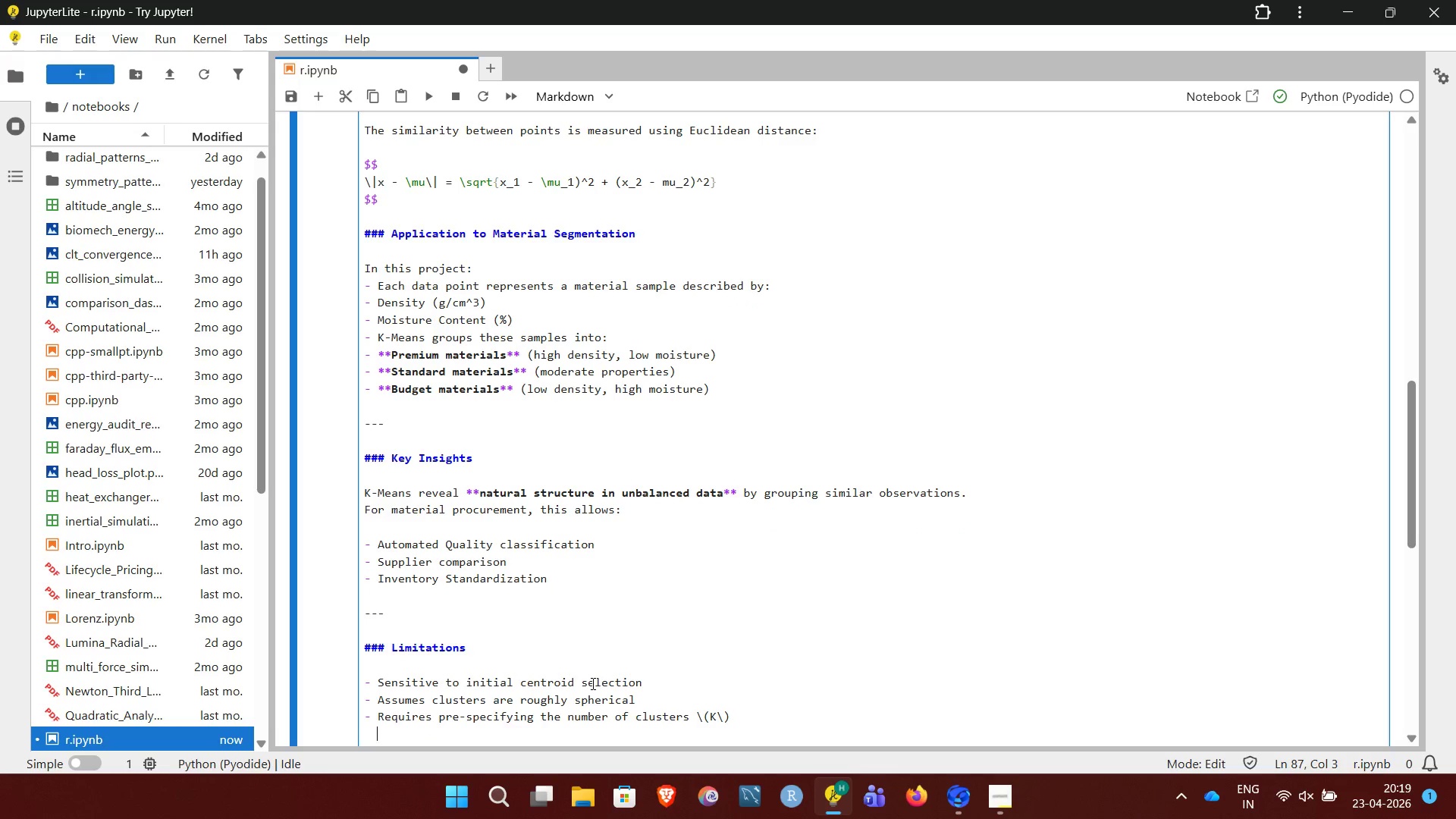 
key(Backspace)
 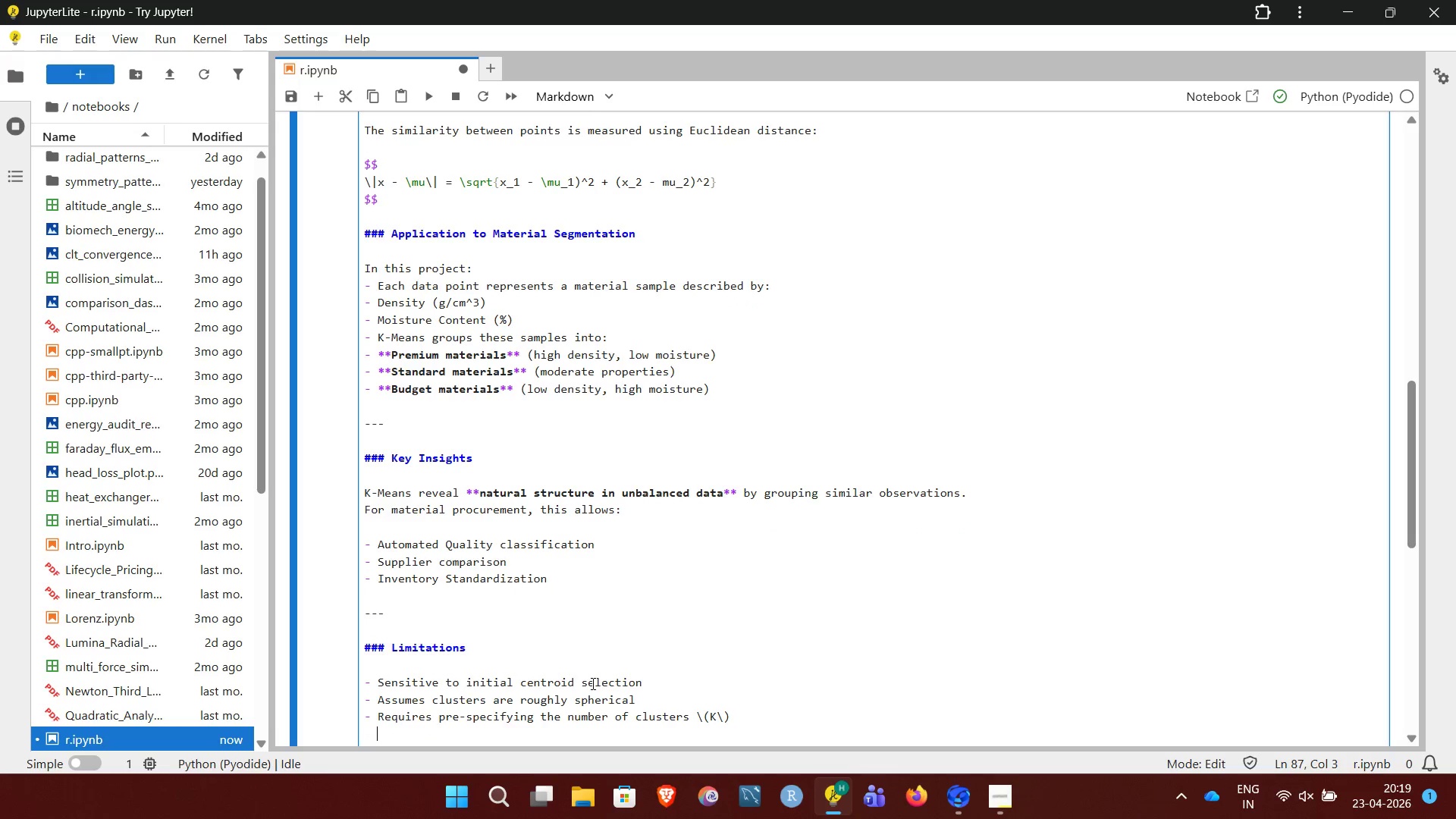 
key(Enter)
 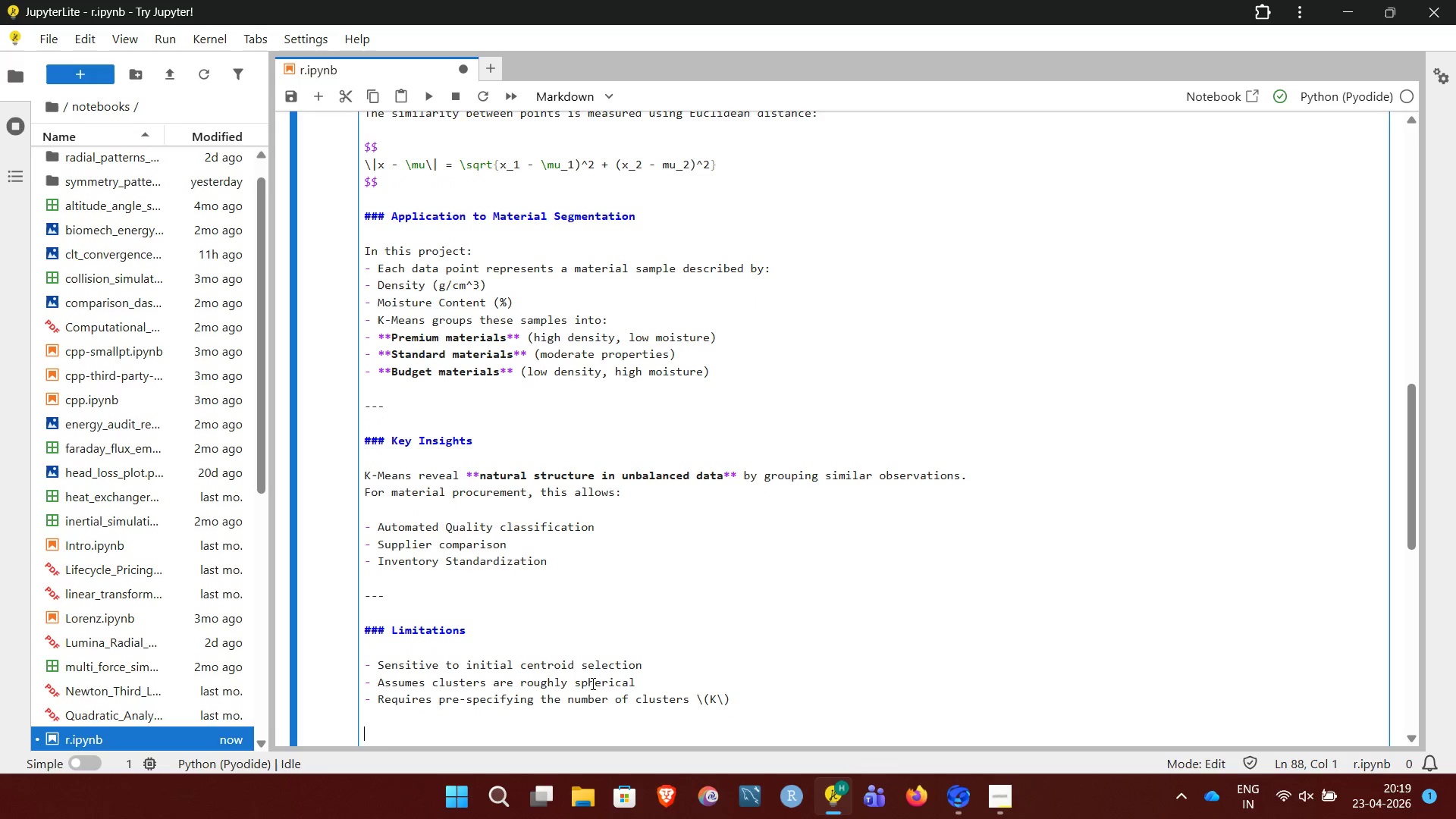 
key(Backspace)
 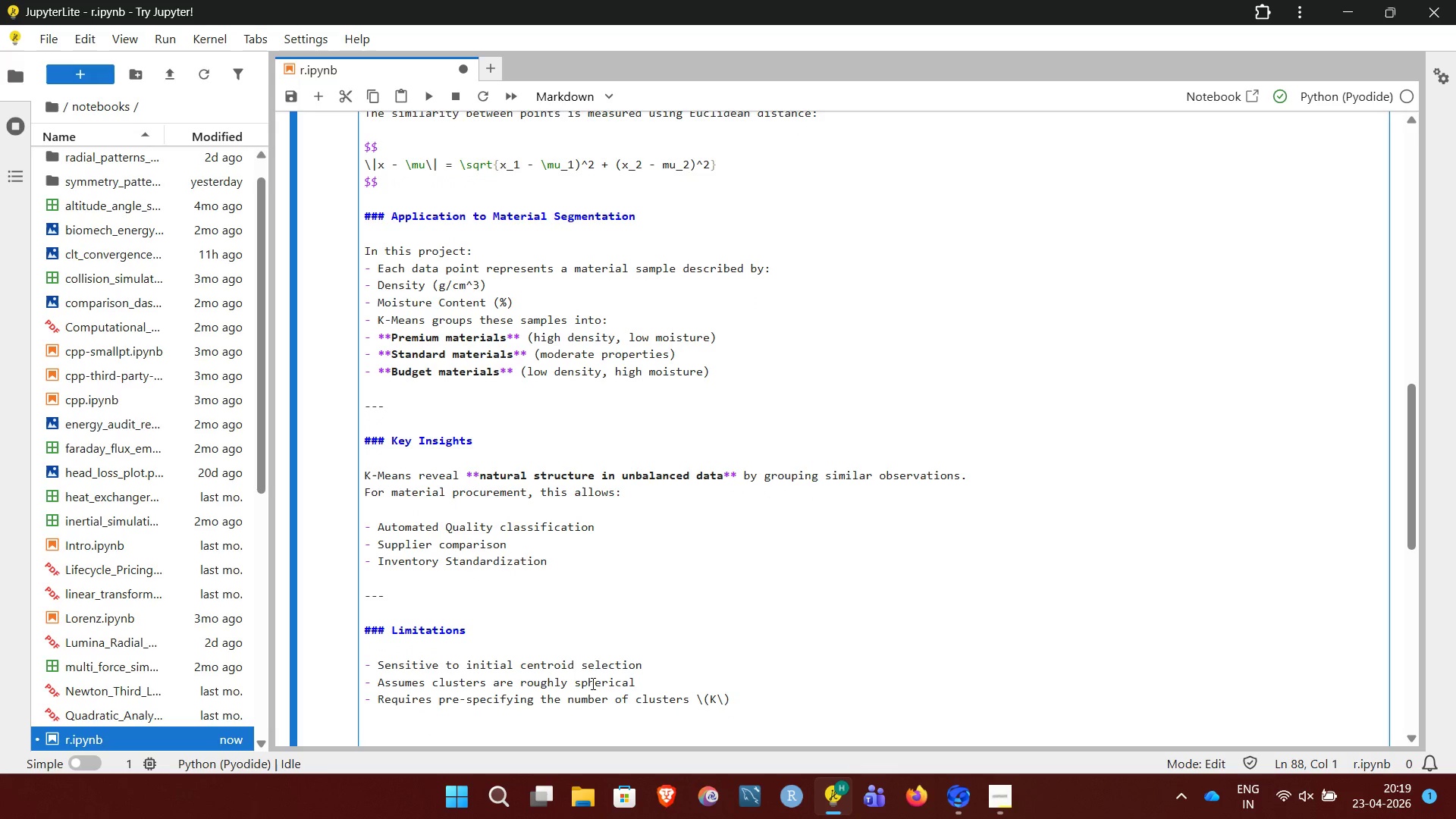 
key(Minus)
 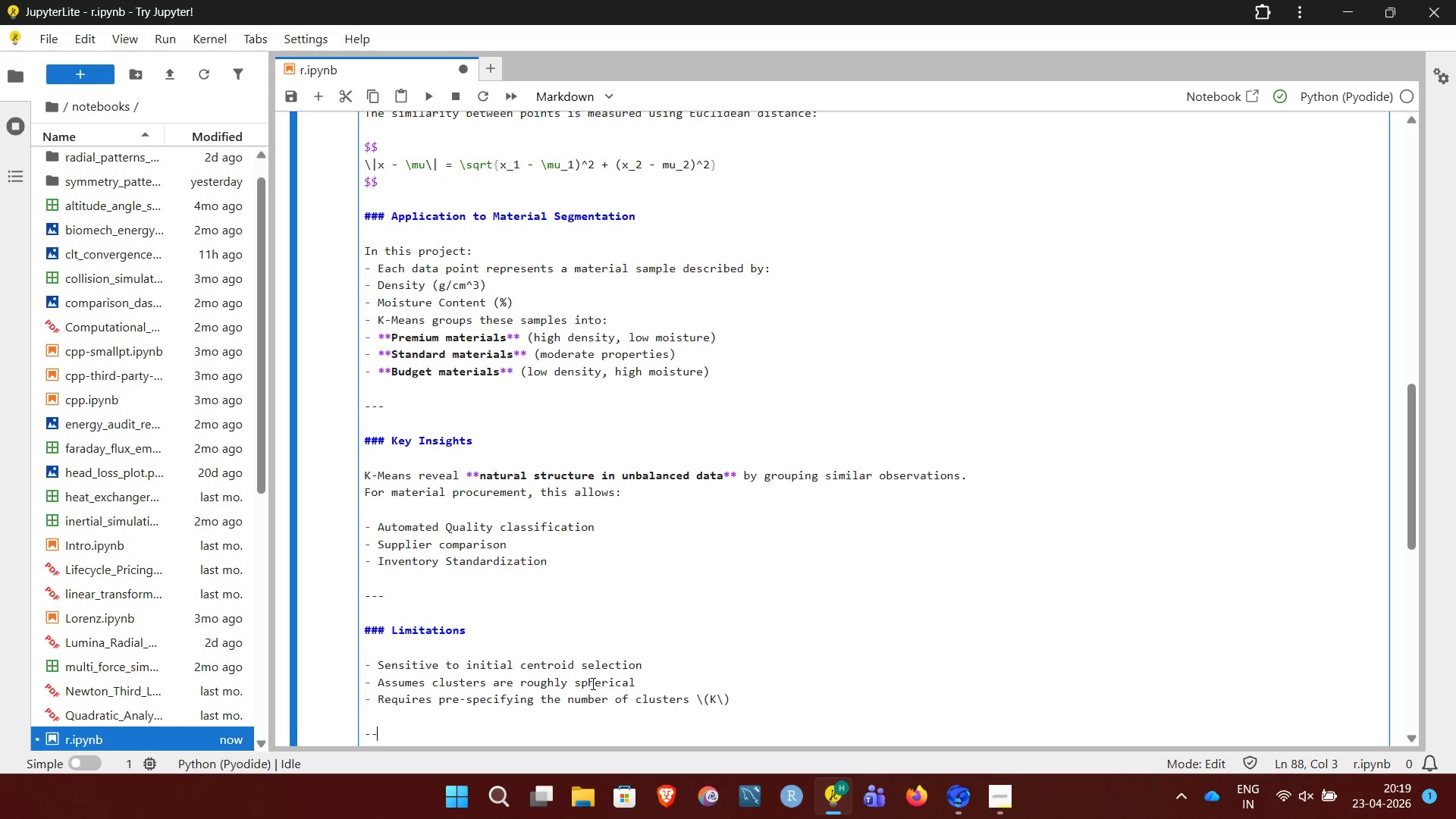 
key(Minus)
 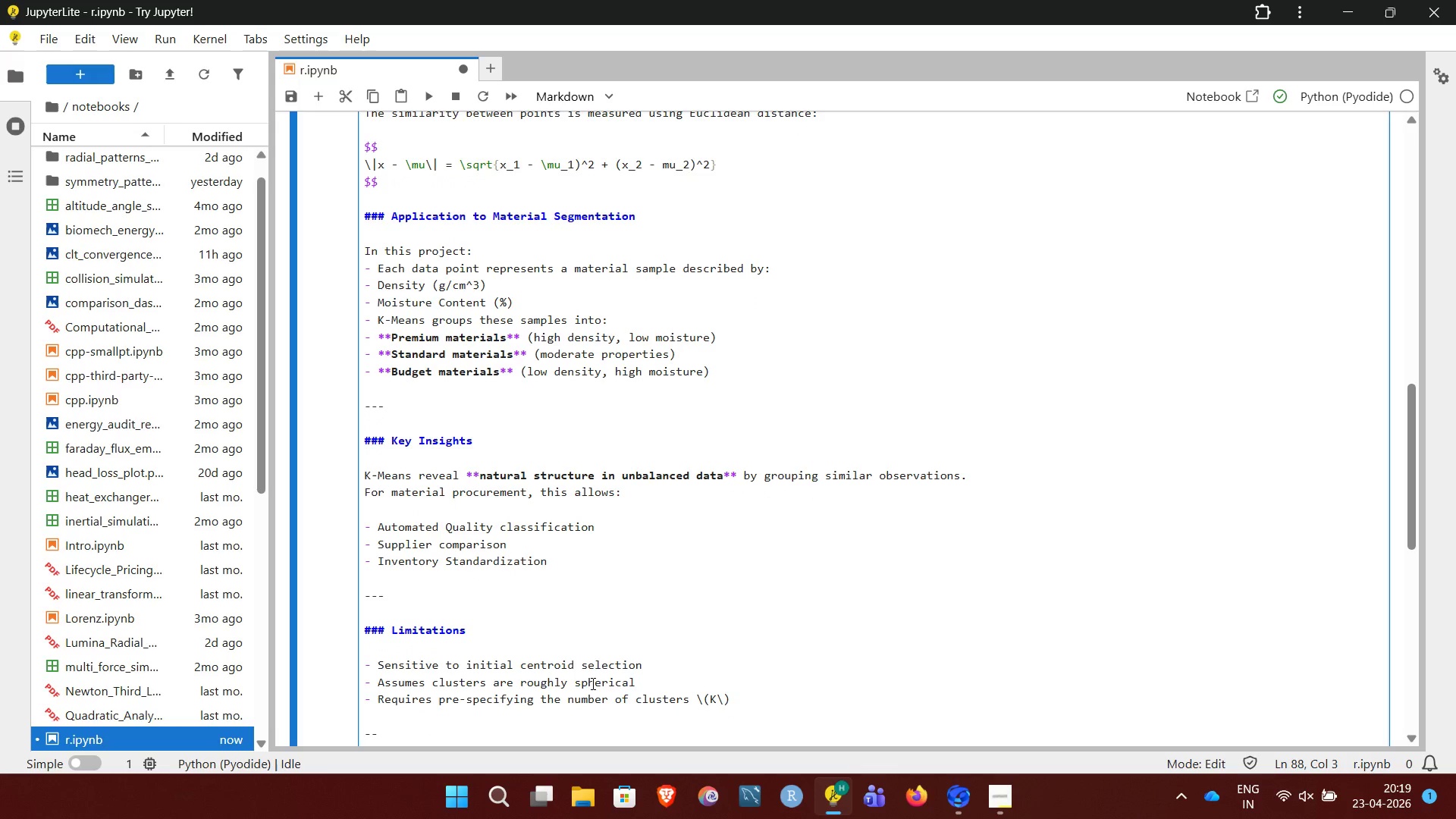 
key(Minus)
 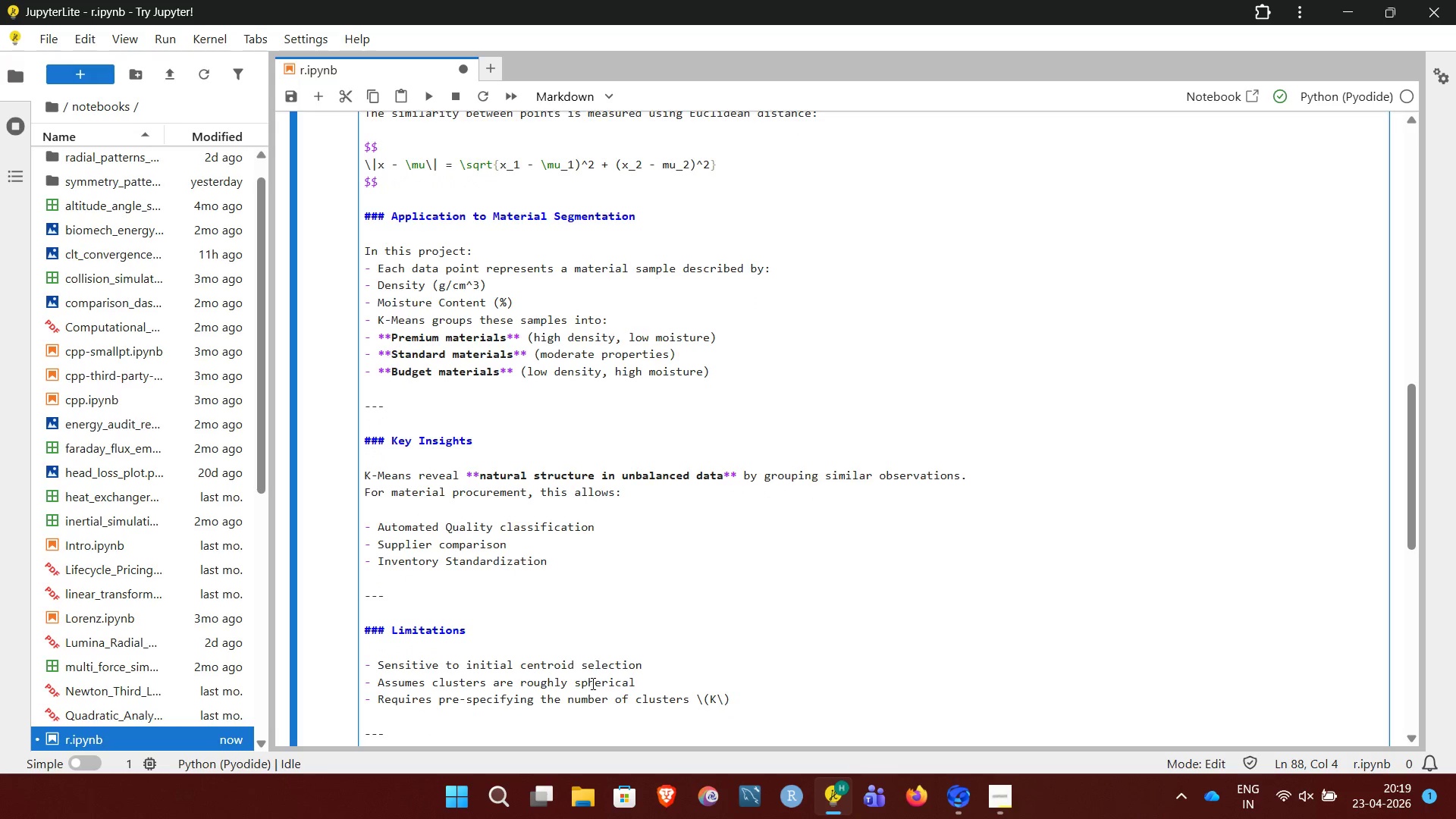 
key(Enter)
 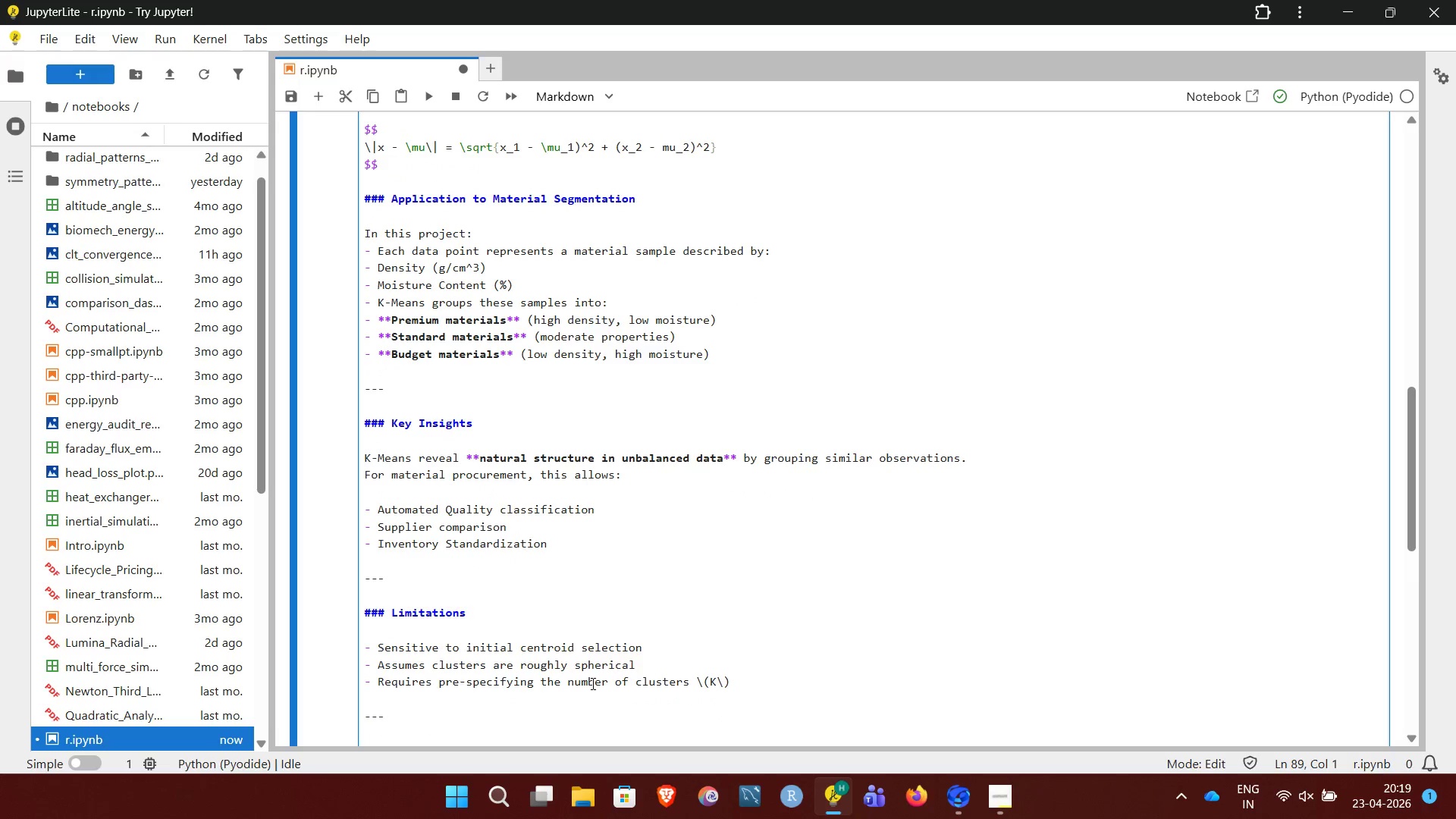 
key(Enter)
 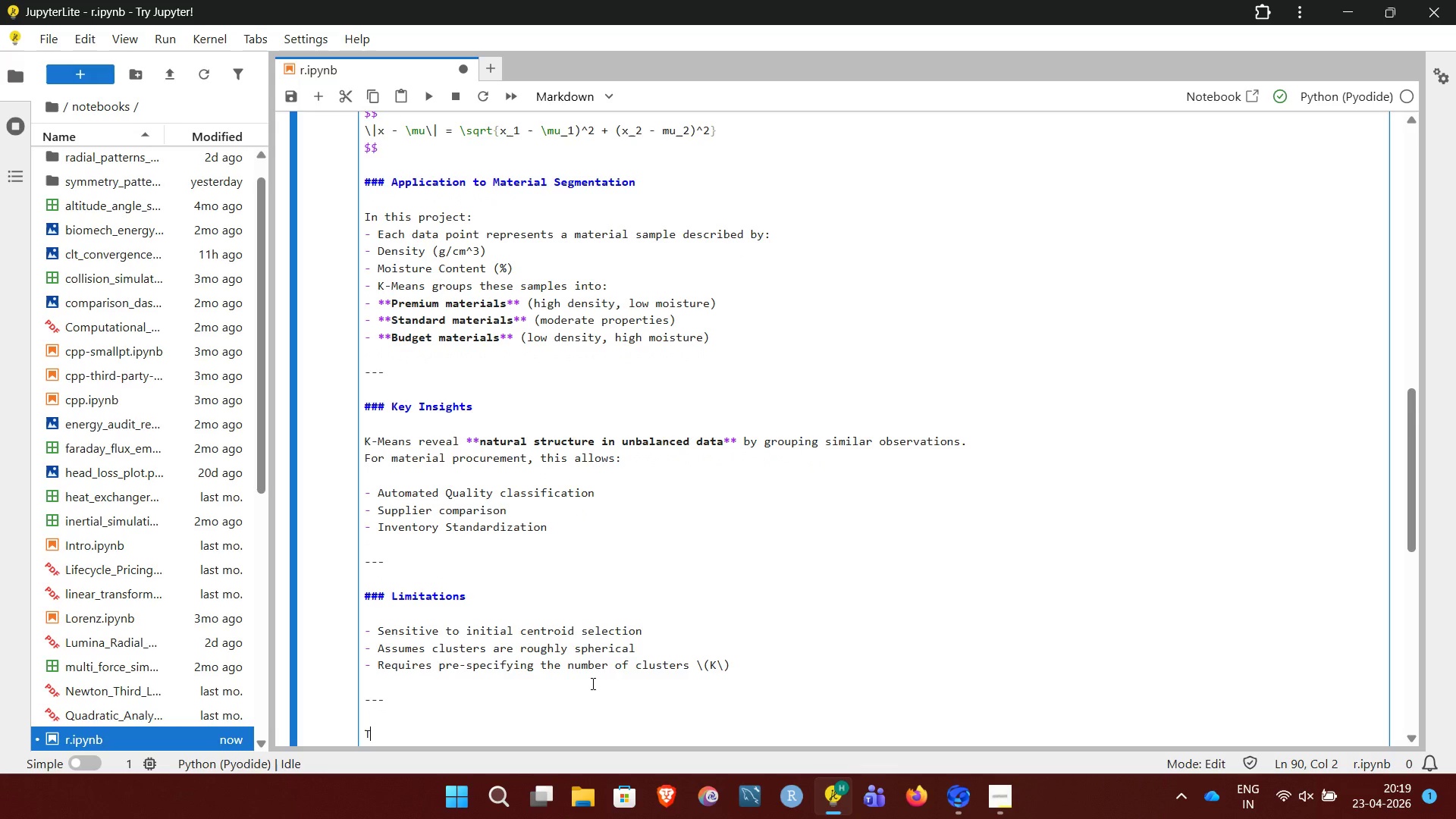 
type(This method provides a )
 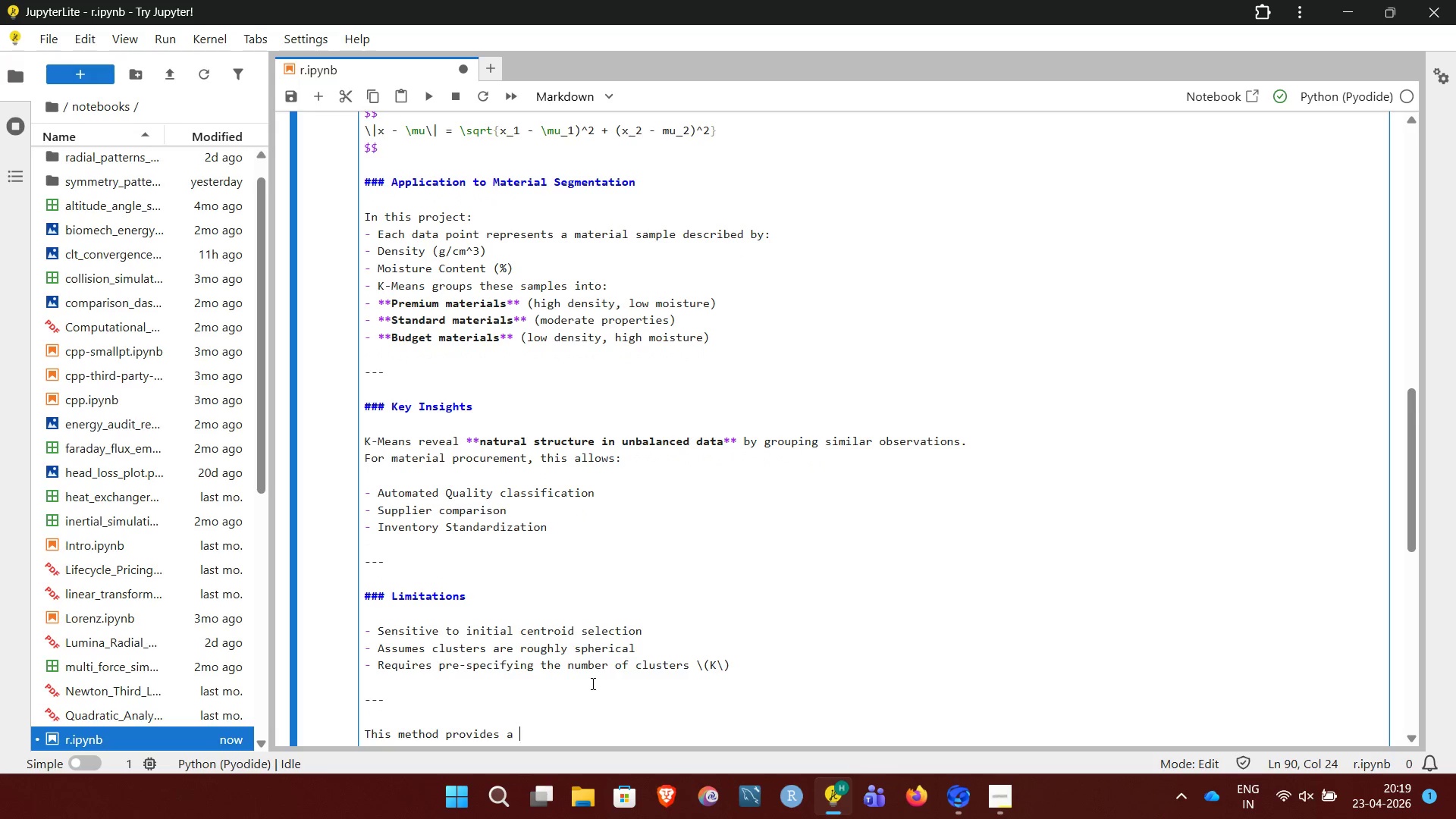 
type(computationally efficient way to transform raw material into actionable categories for decision-making.)
 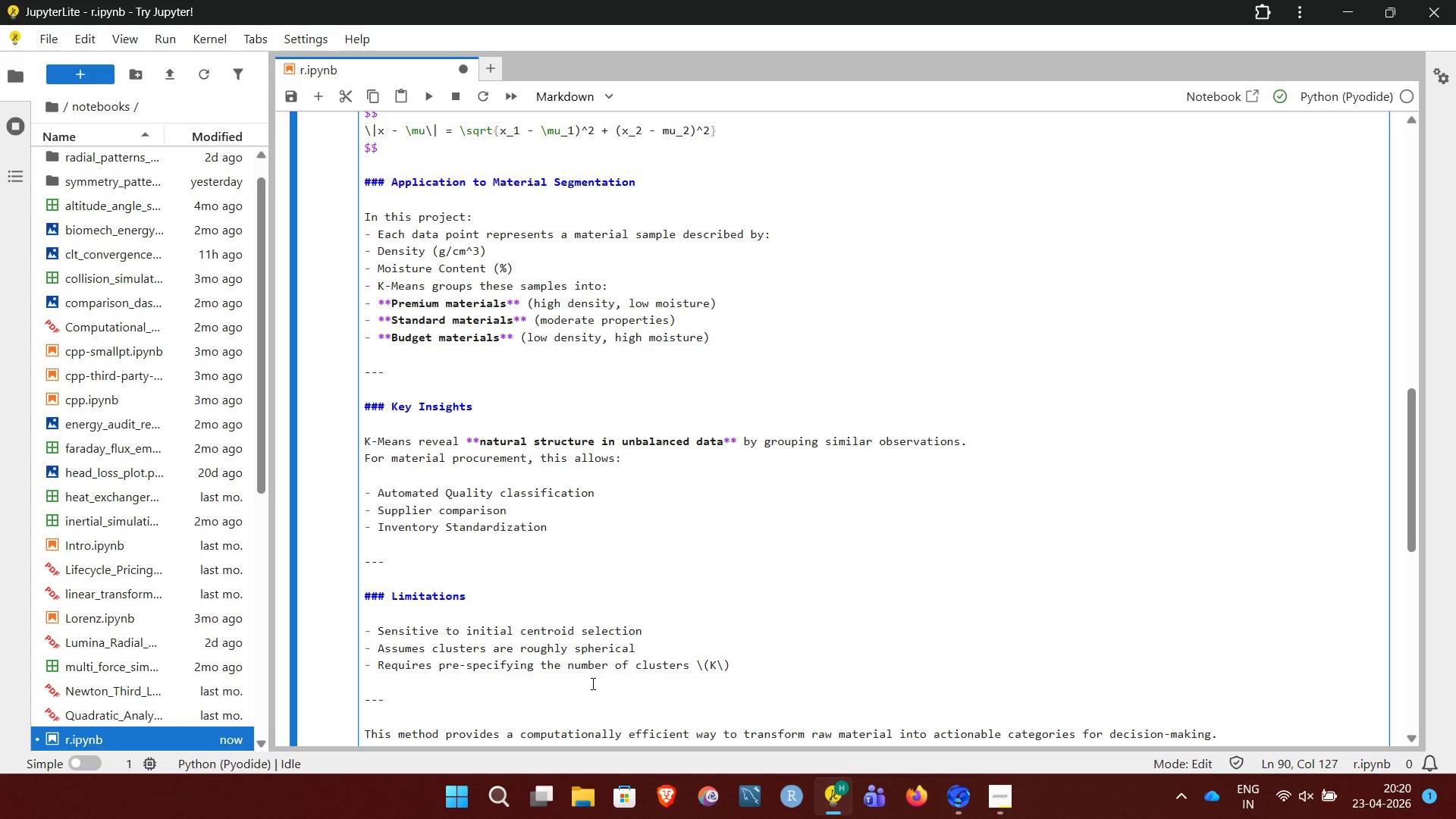 
key(Shift+Enter)
 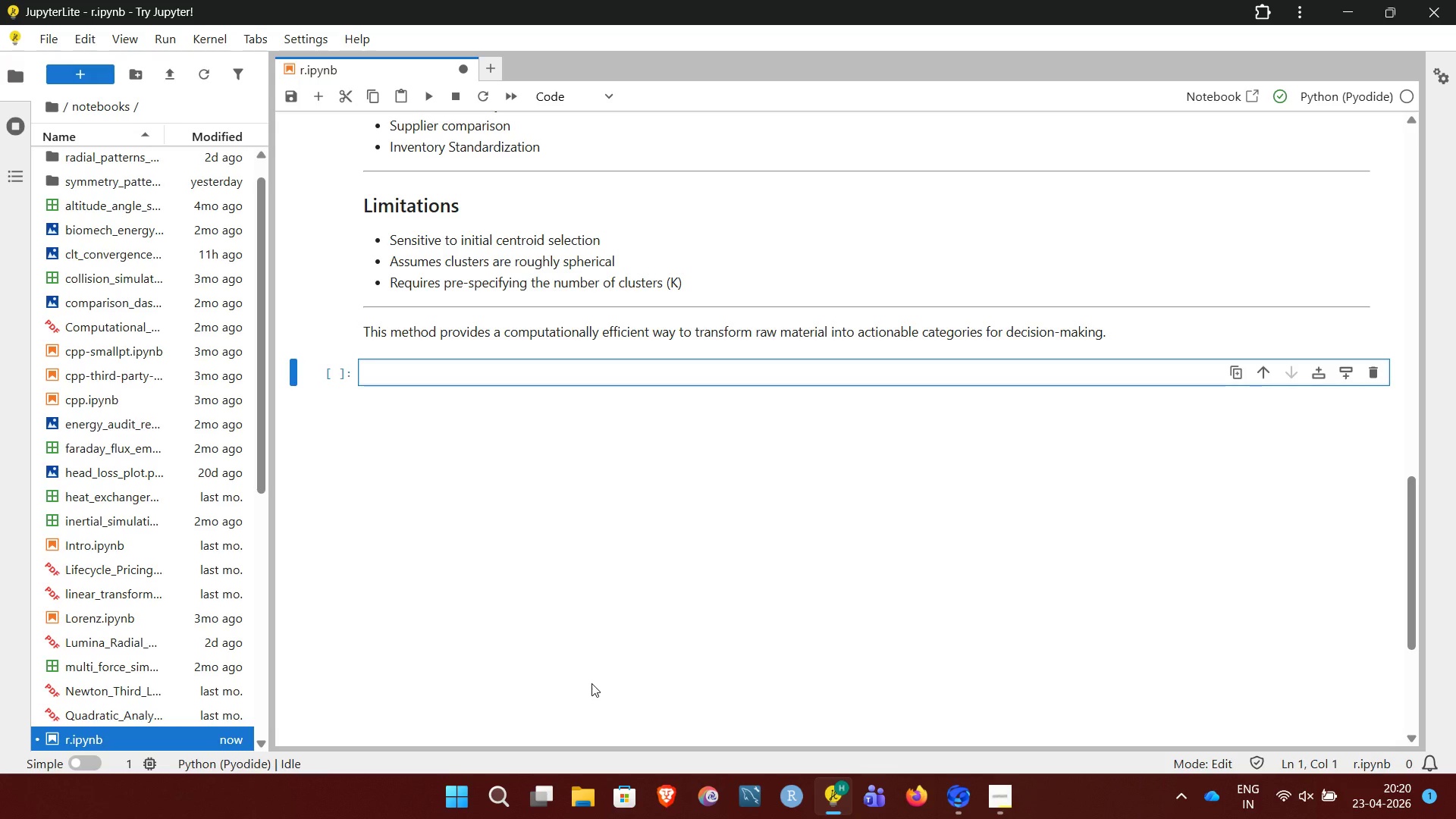 
wait(32.77)
 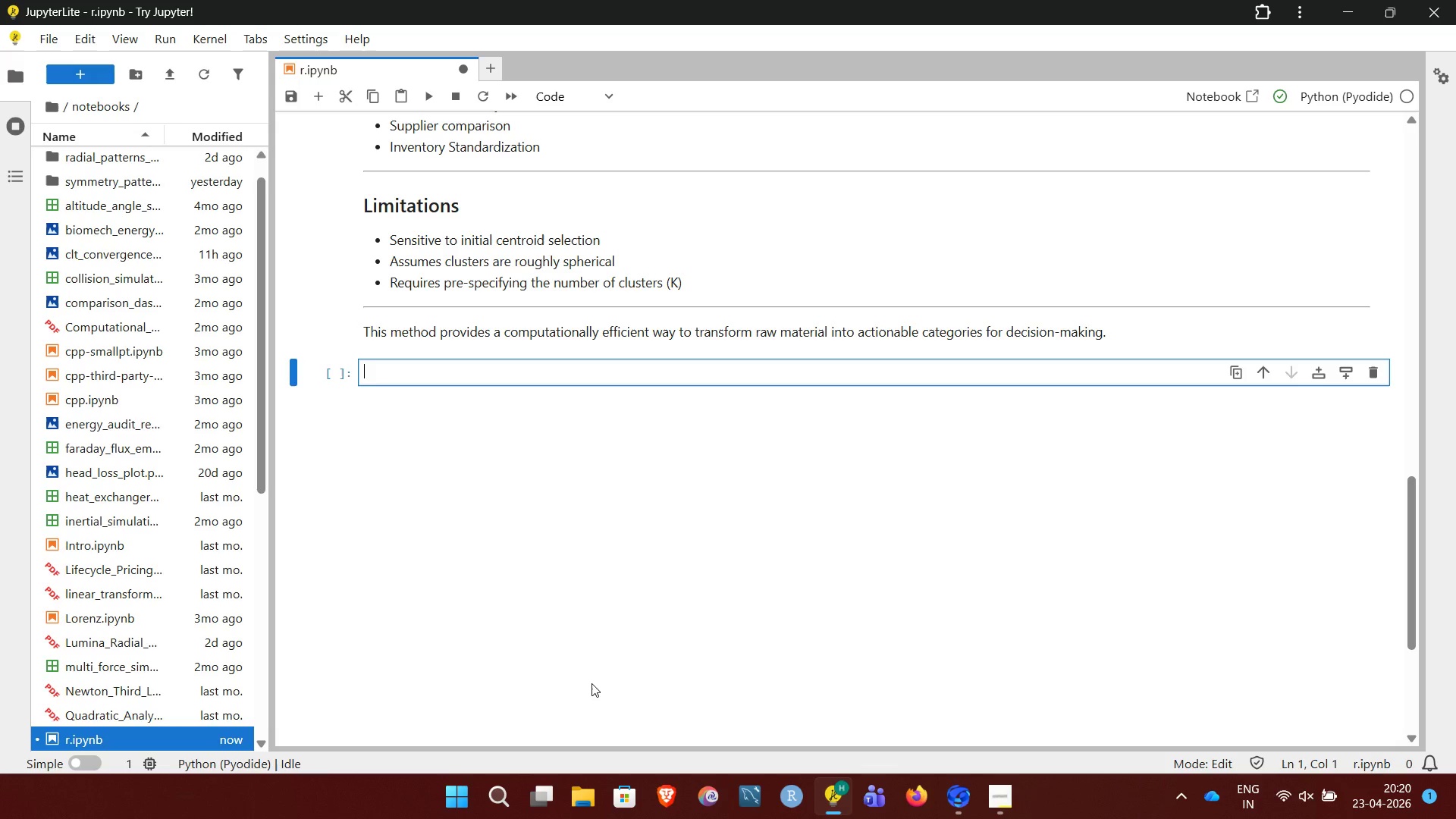 
key(Shift+3)
 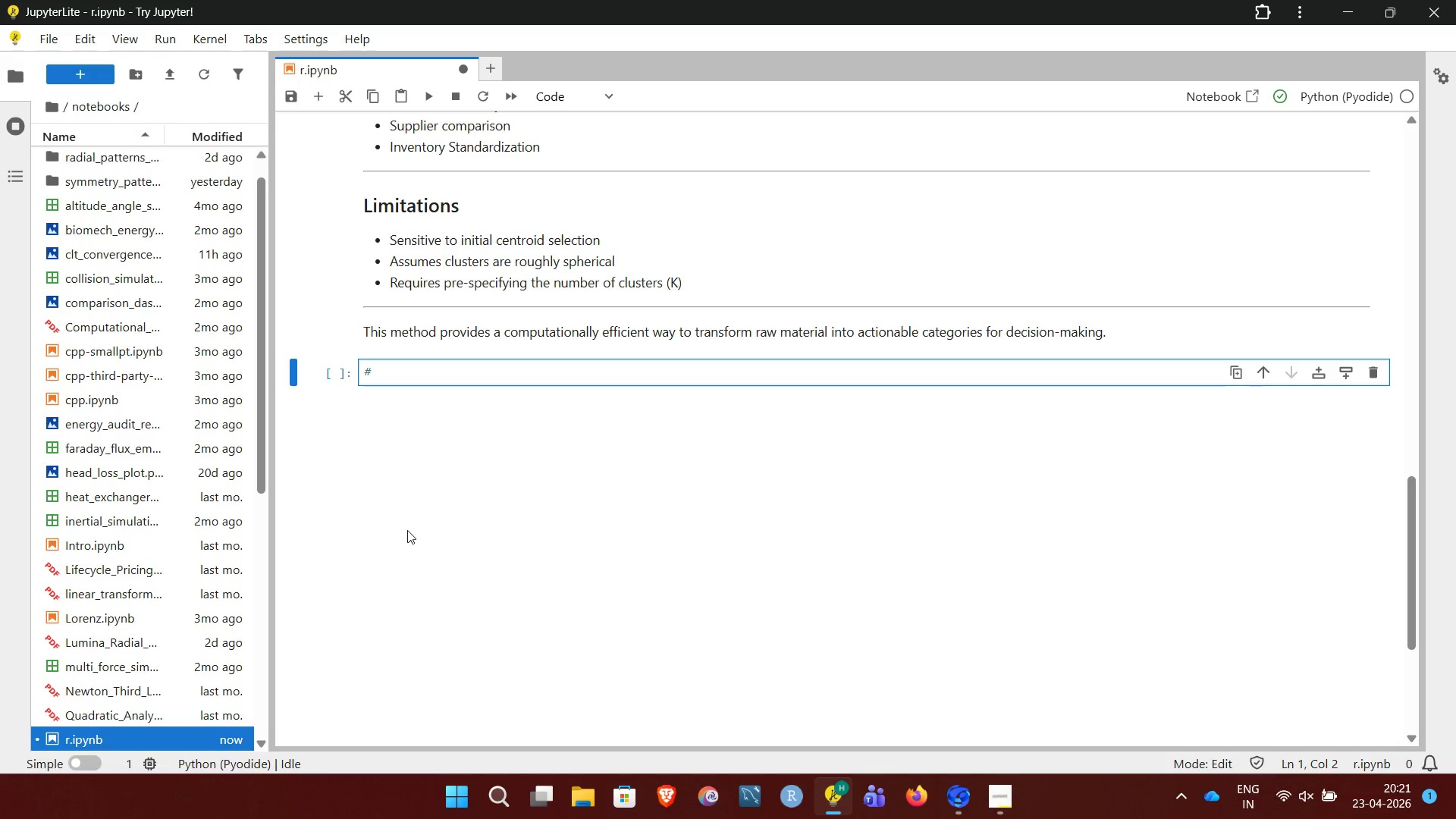 
key(Space)
 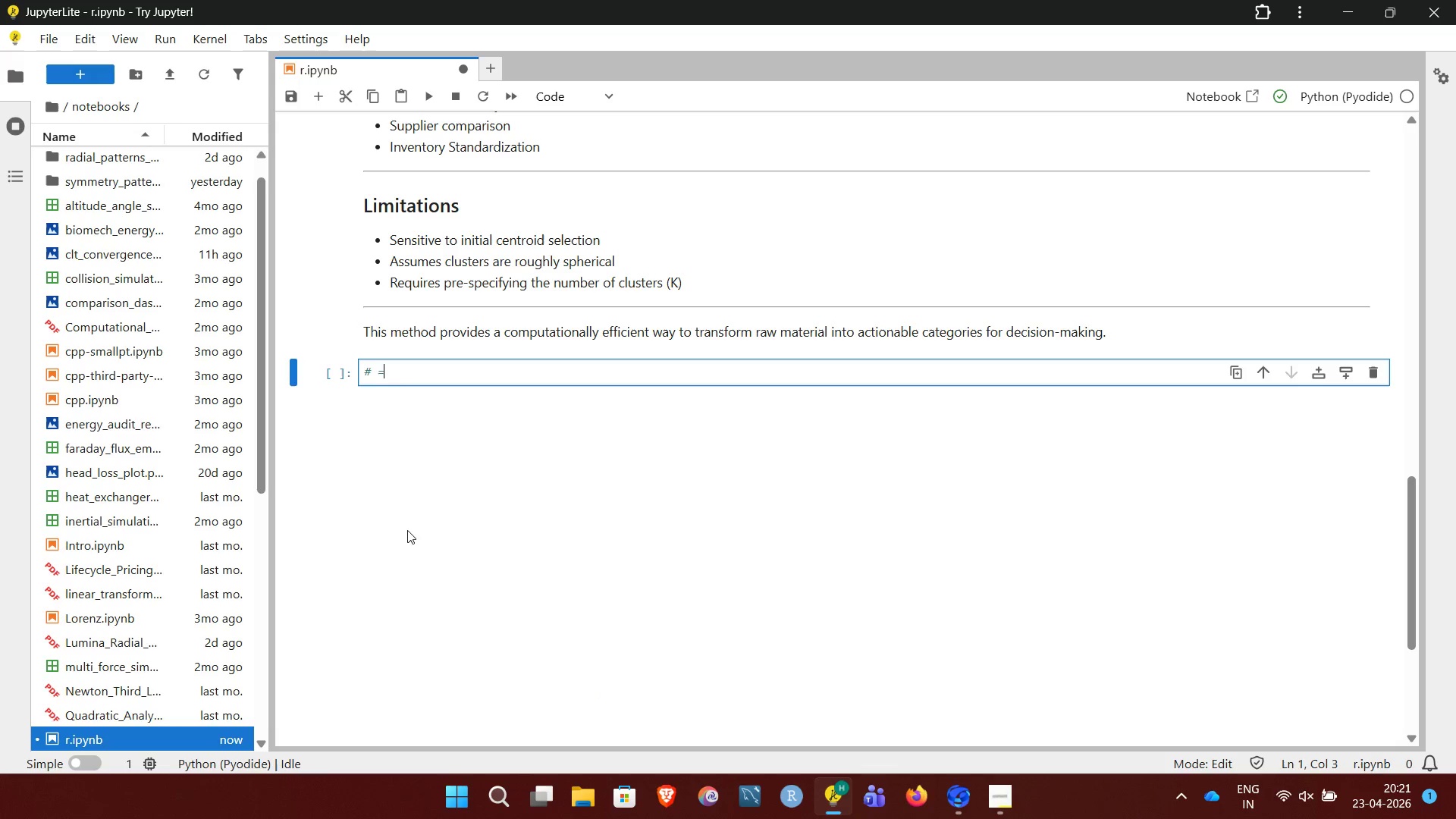 
hold_key(key=Equal, duration=1.52)
 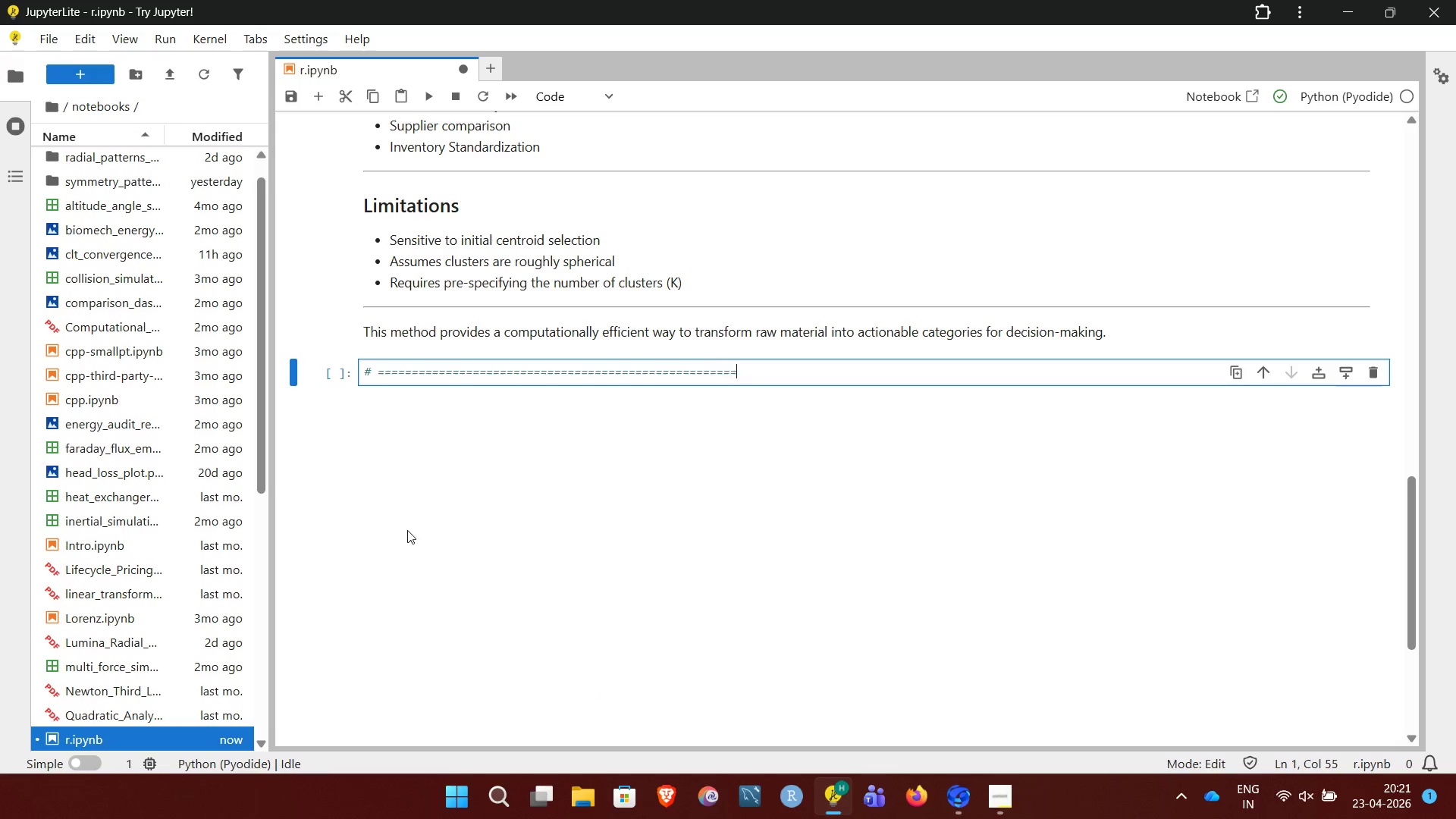 
hold_key(key=Equal, duration=0.81)
 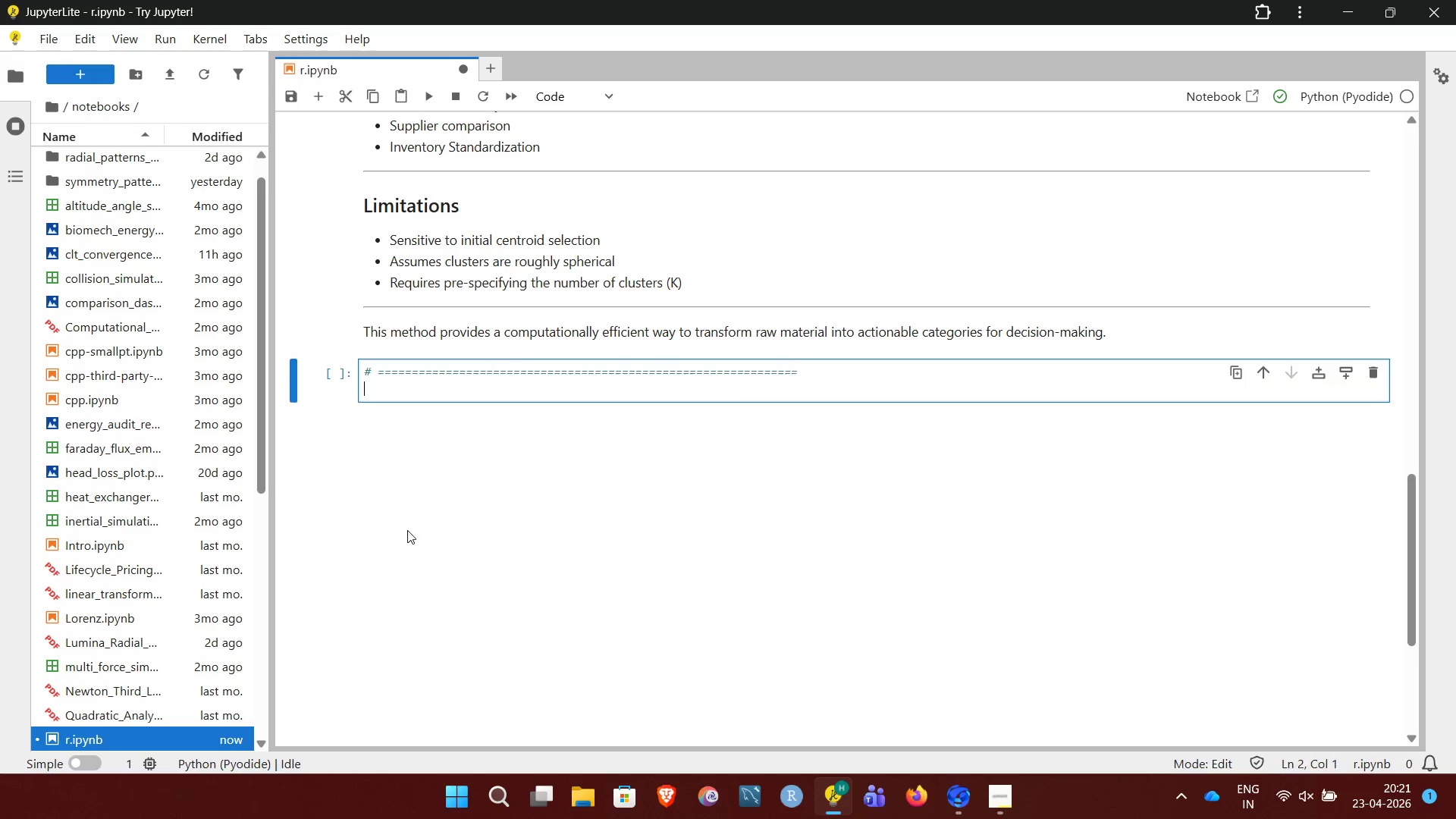 
key(Enter)
 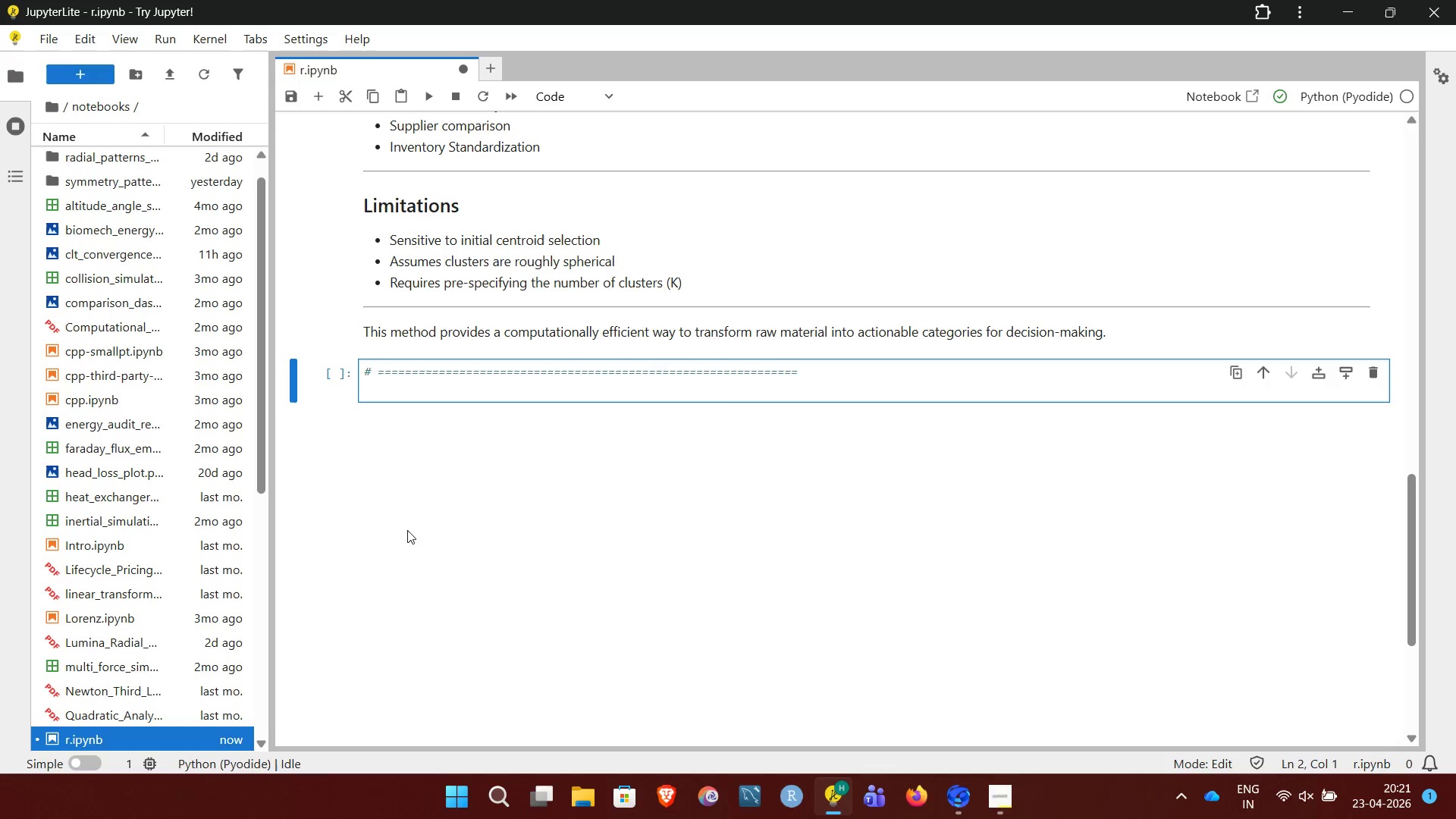 
type(#b)
key(Backspace)
type( IMPORTS)
 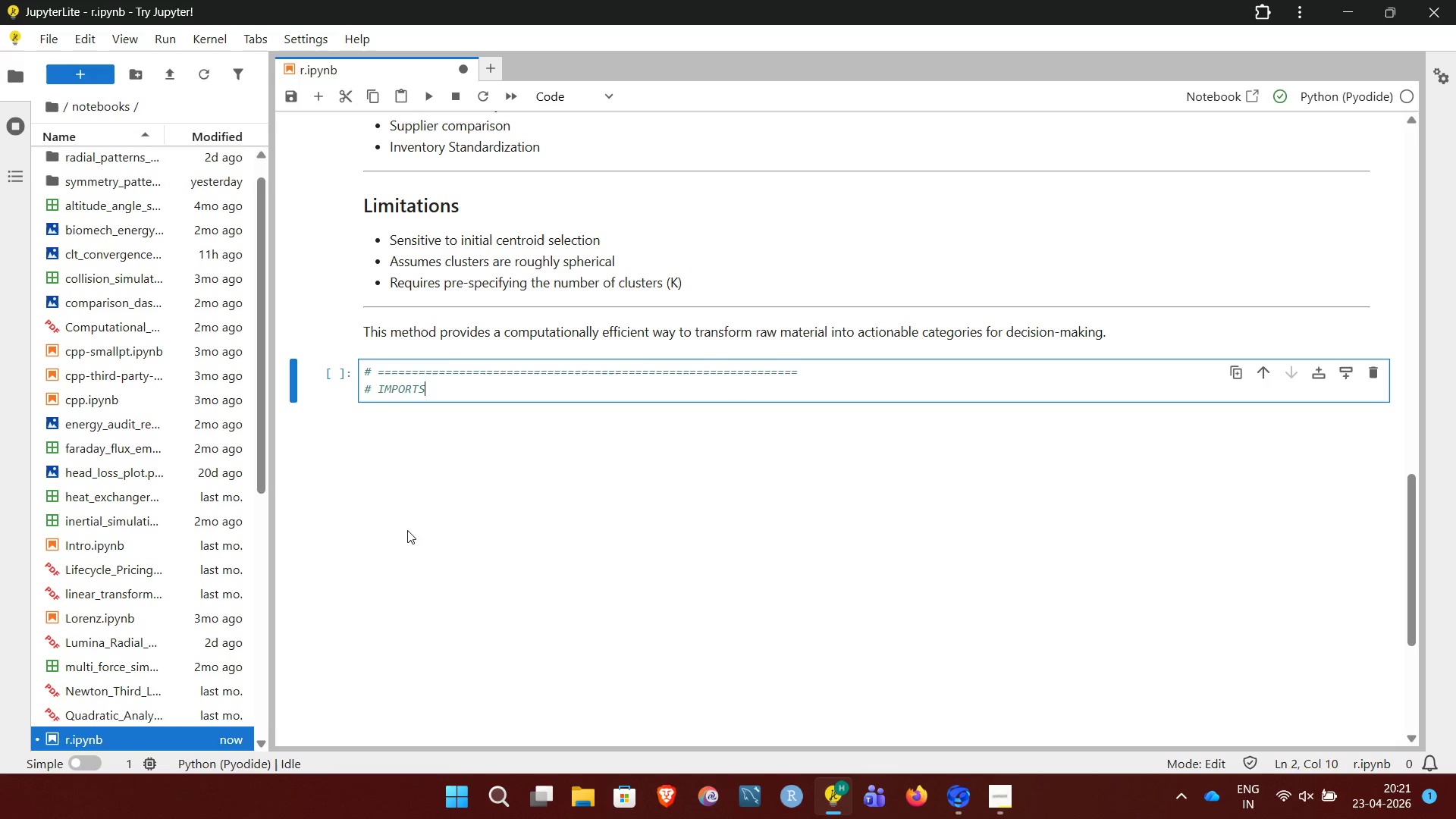 
key(Enter)
 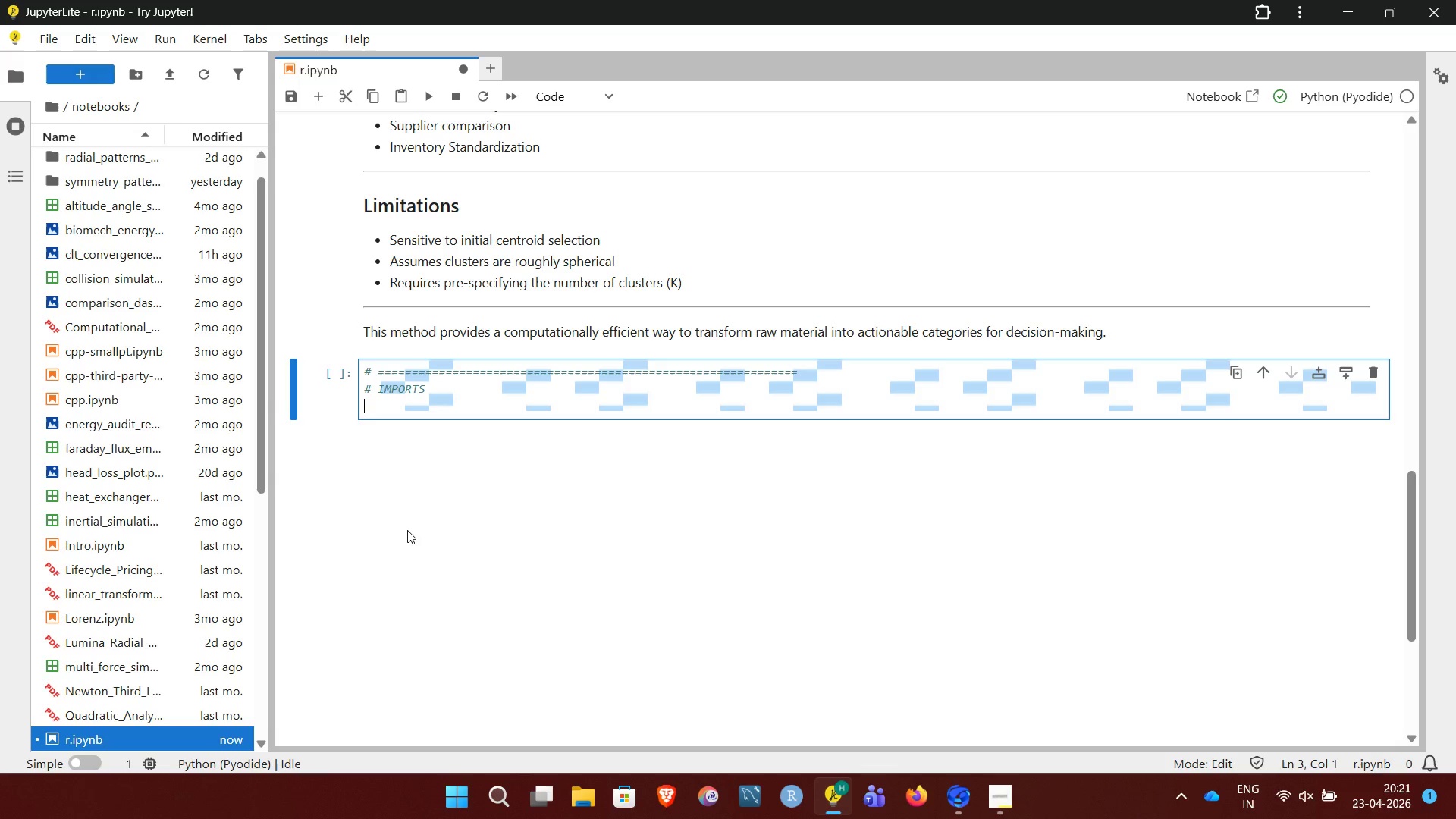 
key(Shift+3)
 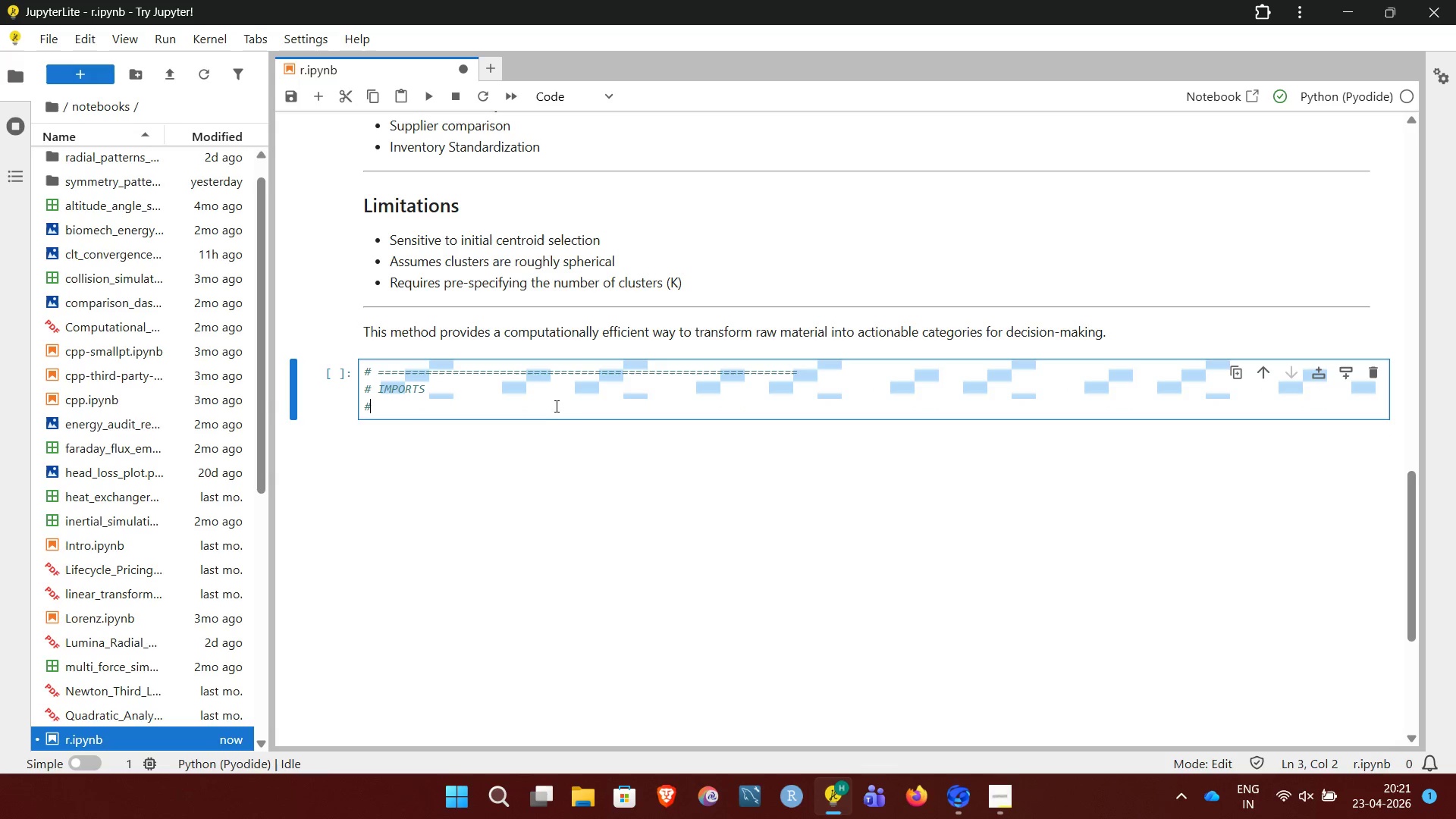 
left_click([558, 399])
 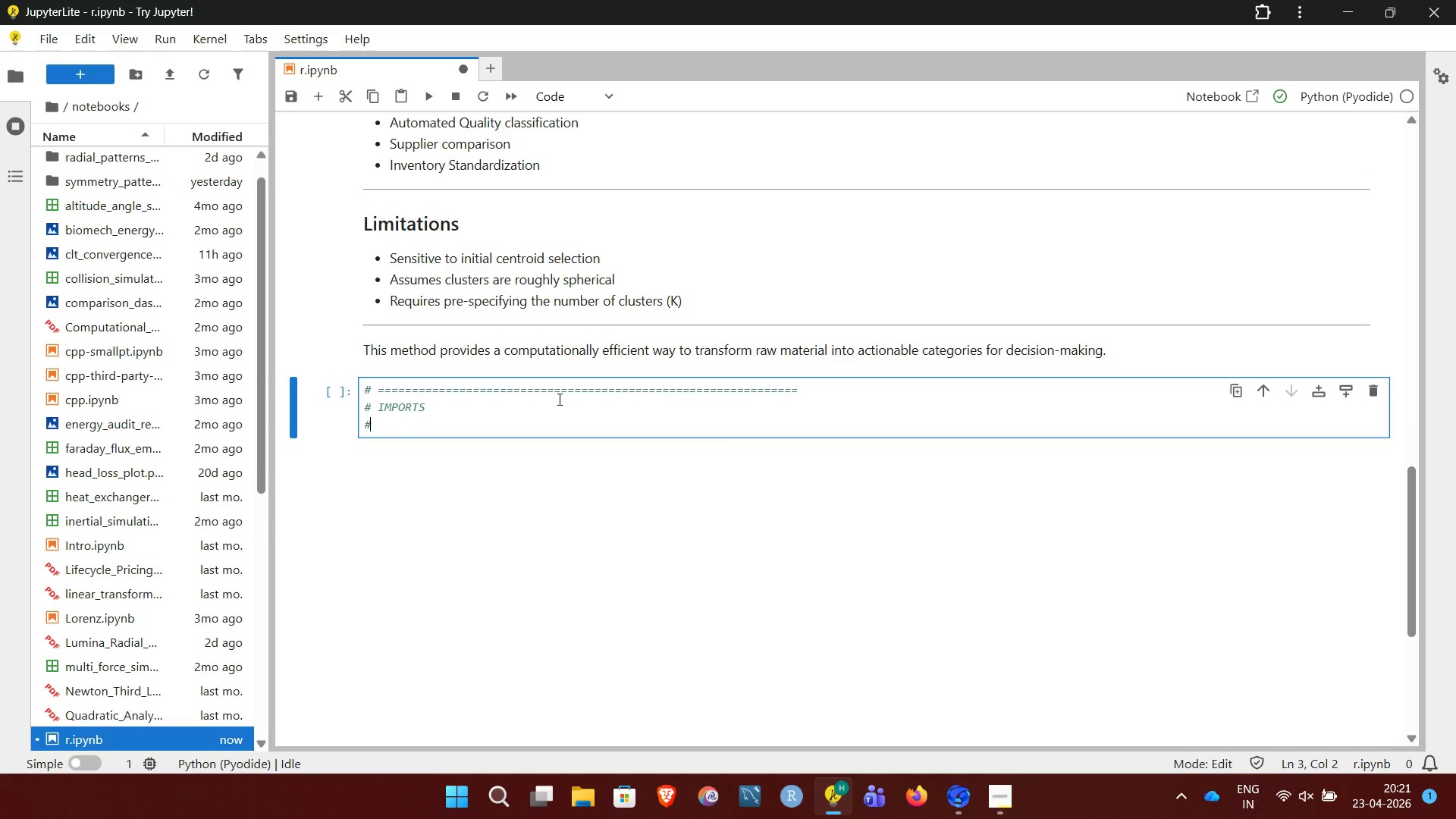 
key(Space)
 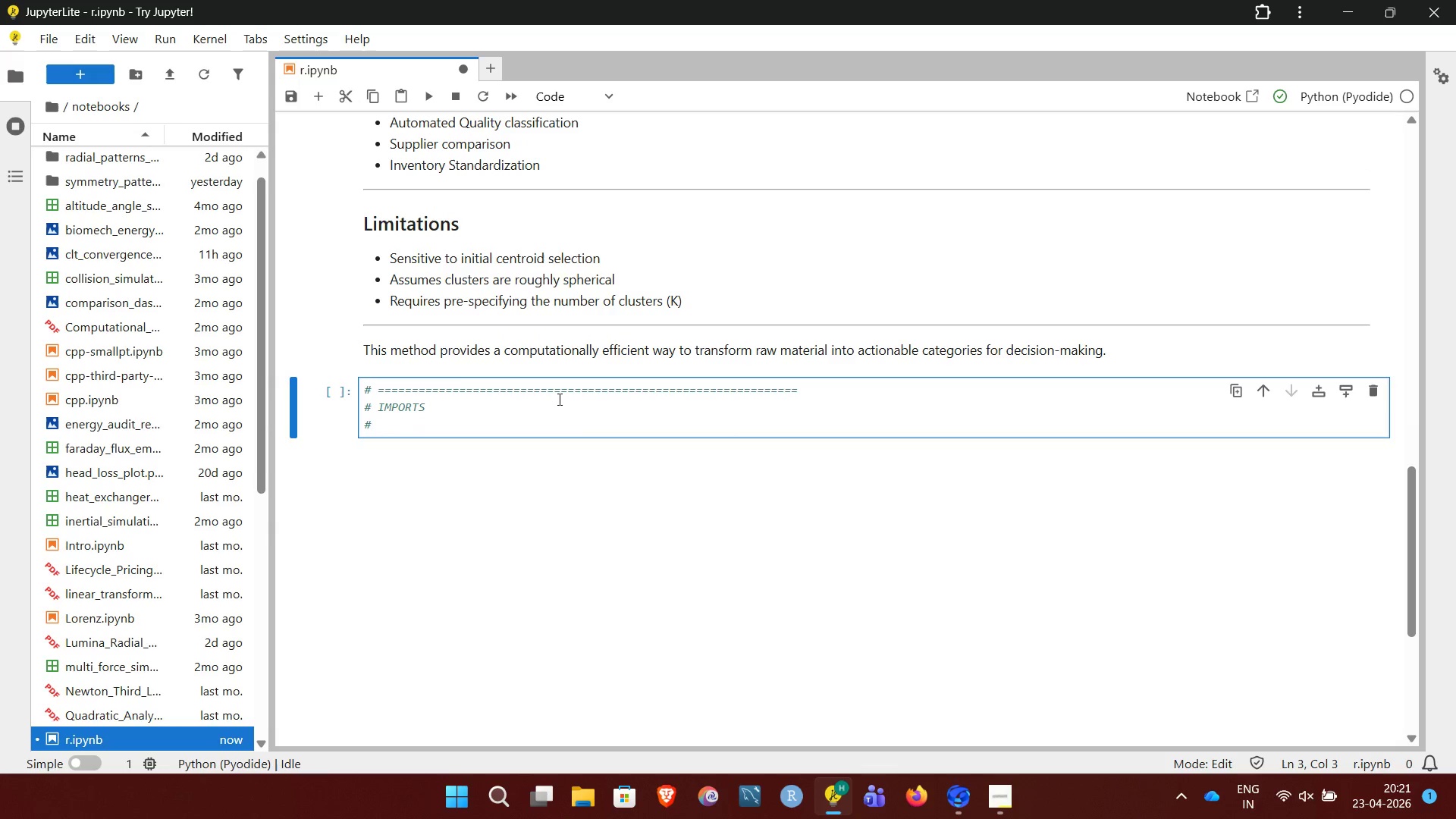 
hold_key(key=Equal, duration=1.5)
 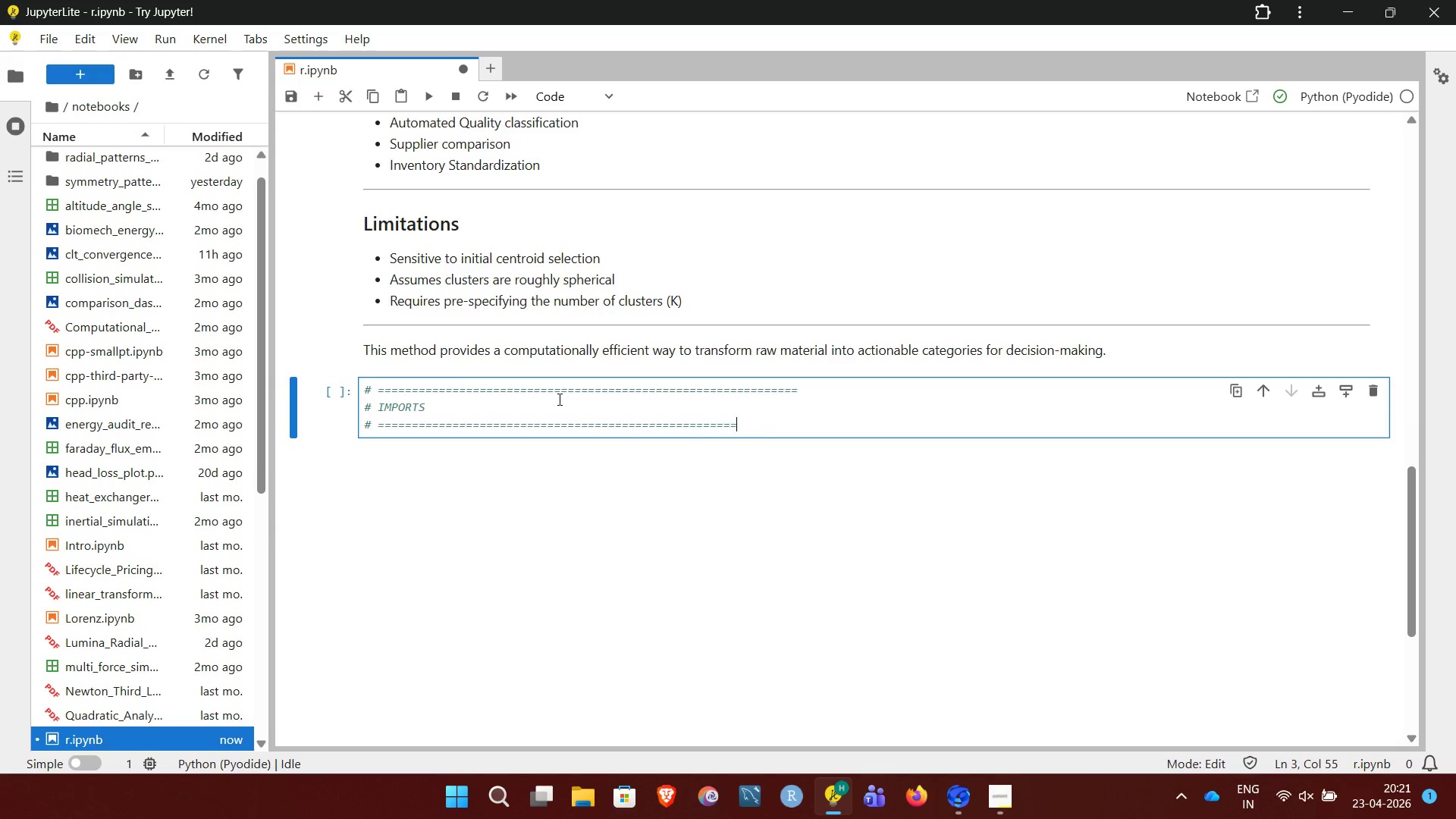 
hold_key(key=Equal, duration=0.81)
 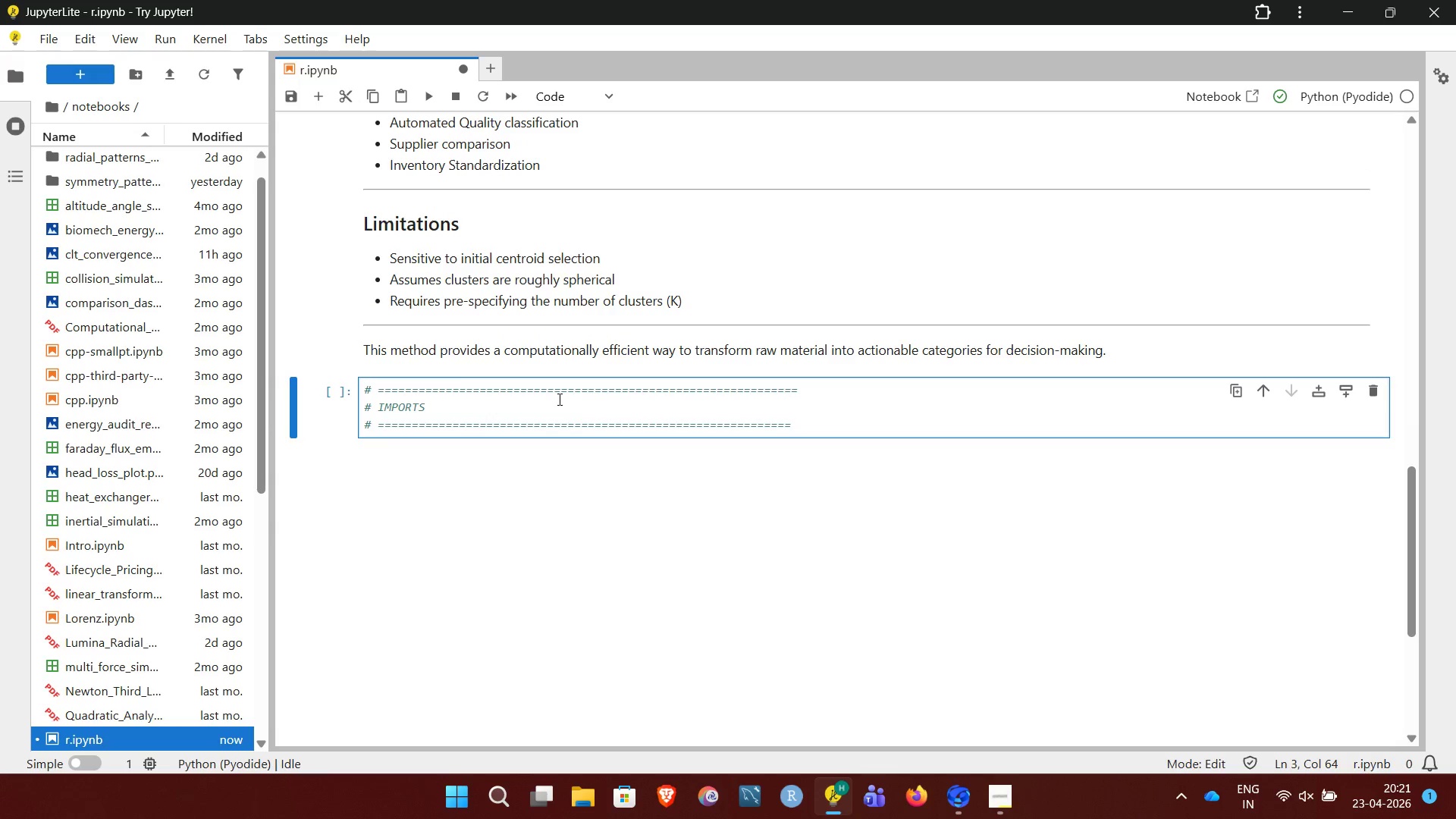 
key(Enter)
 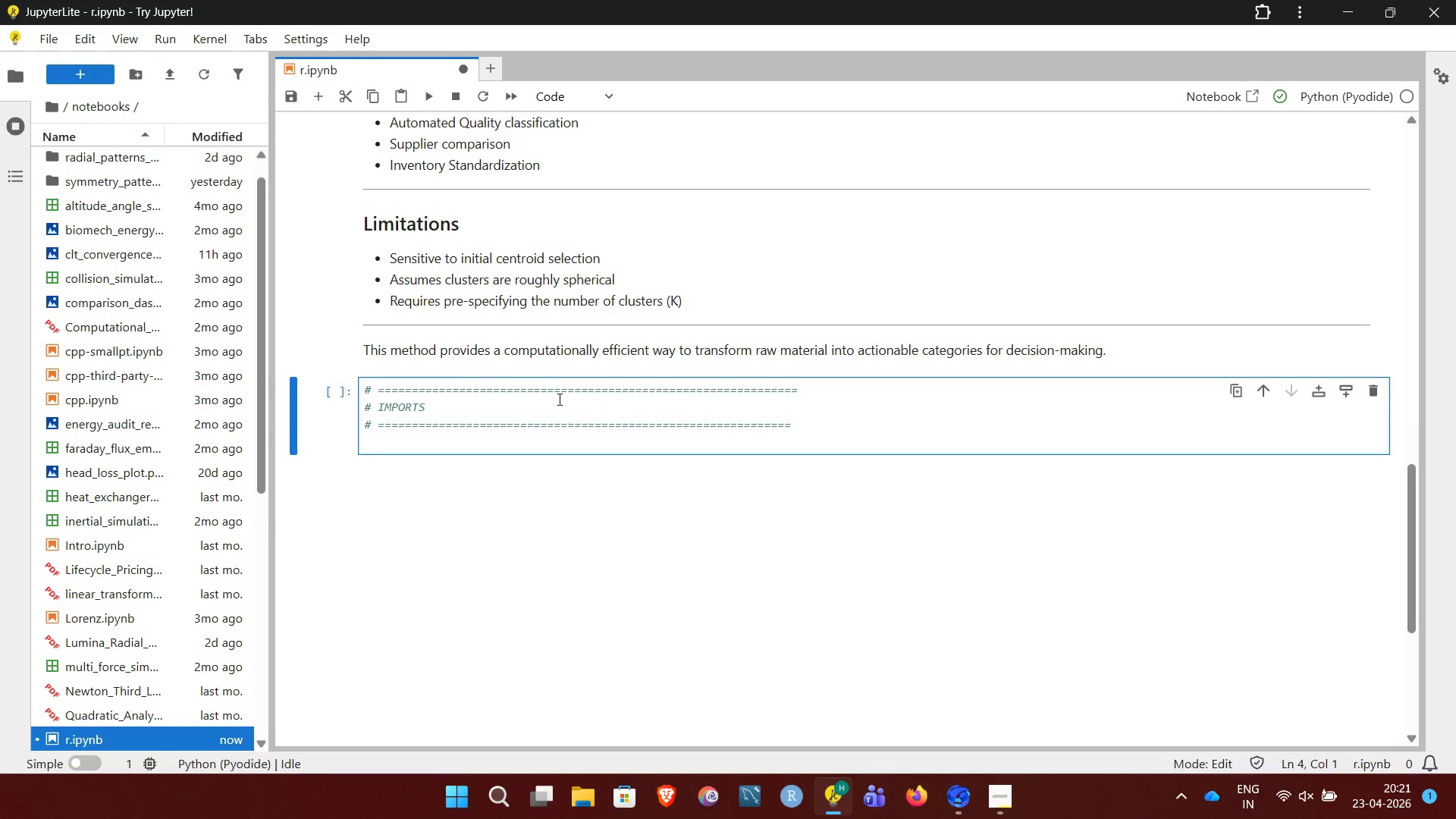 
wait(9.2)
 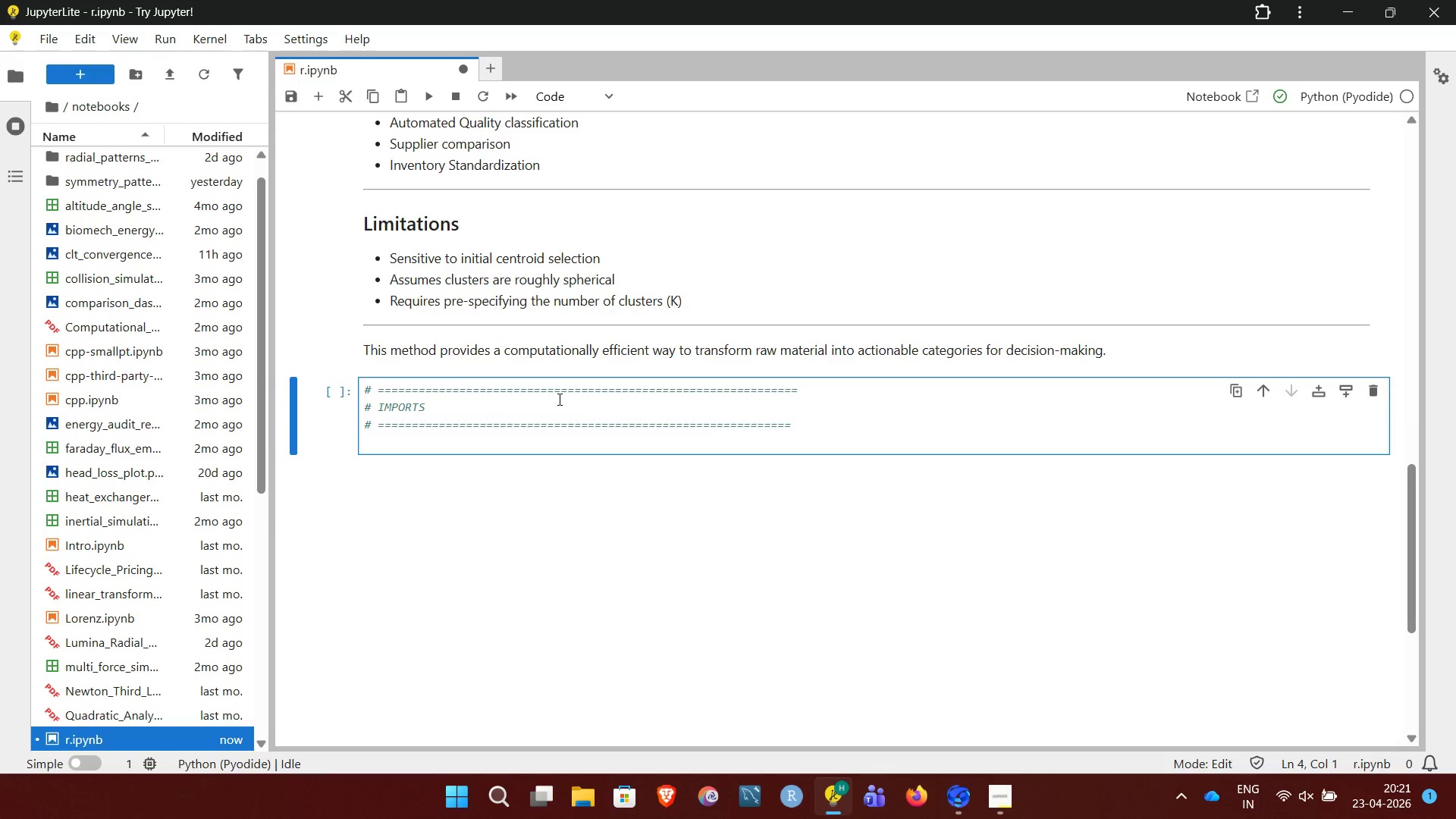 
type( import numpy as np)
 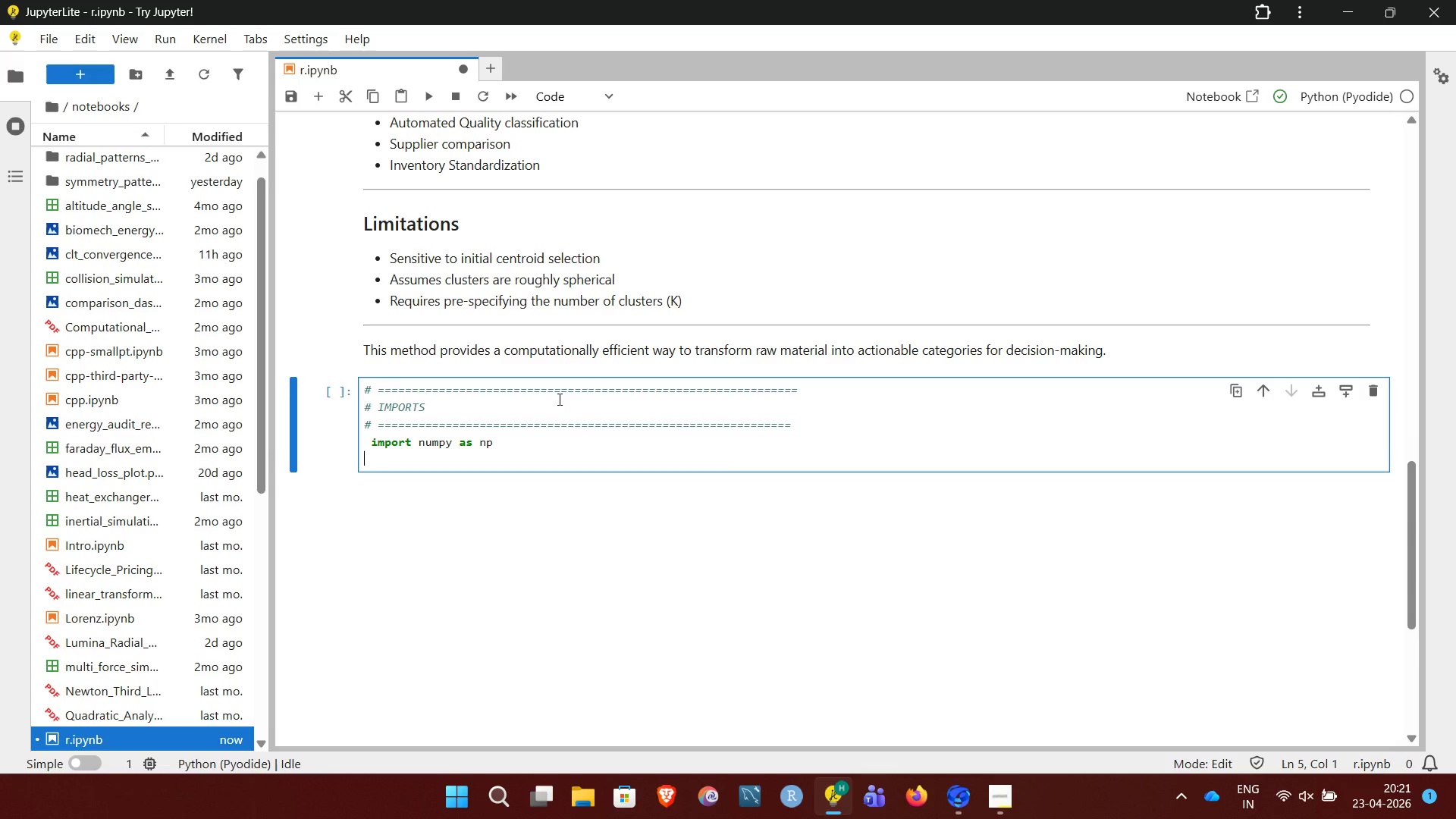 
key(Enter)
 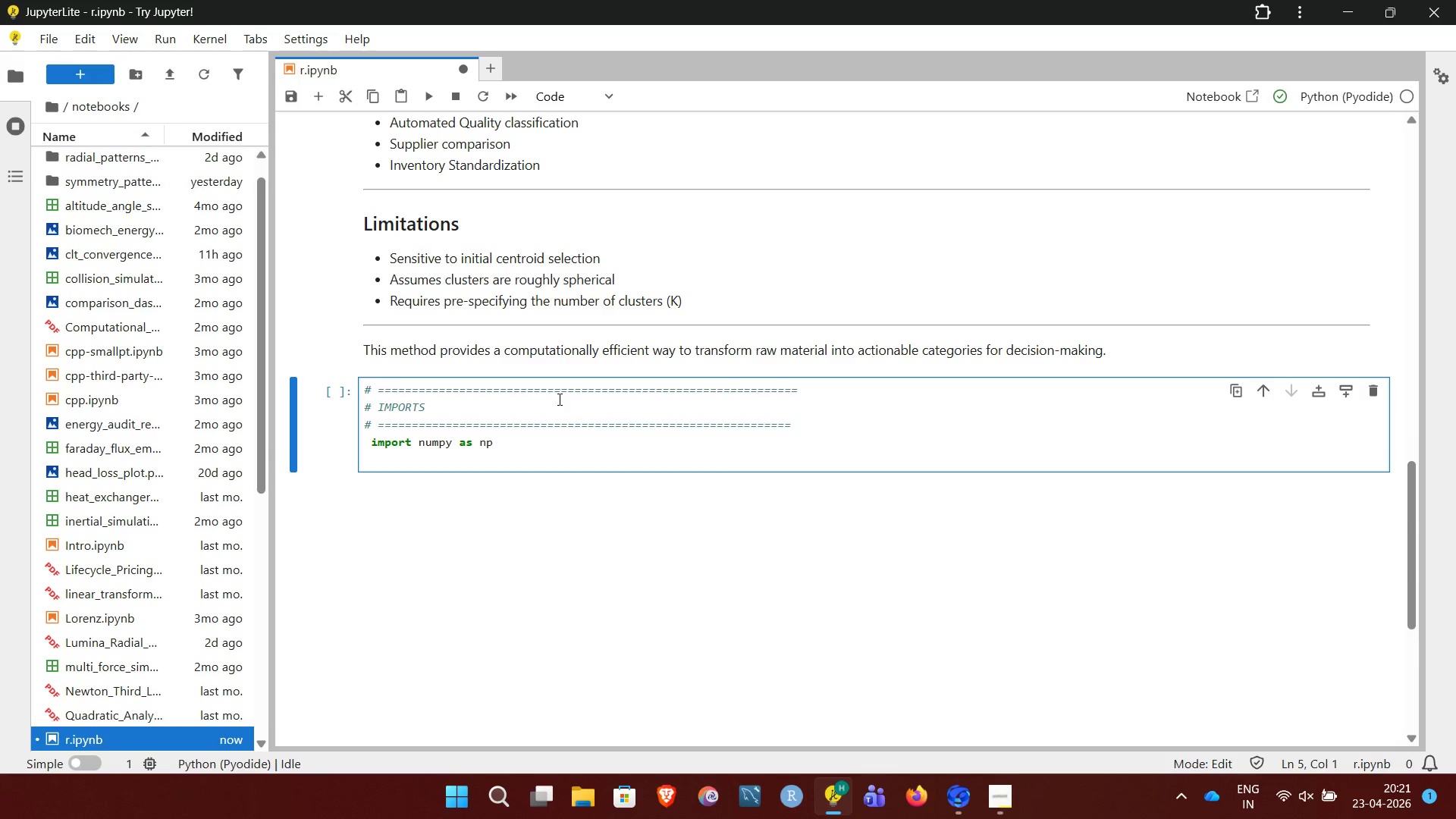 
key(I)
 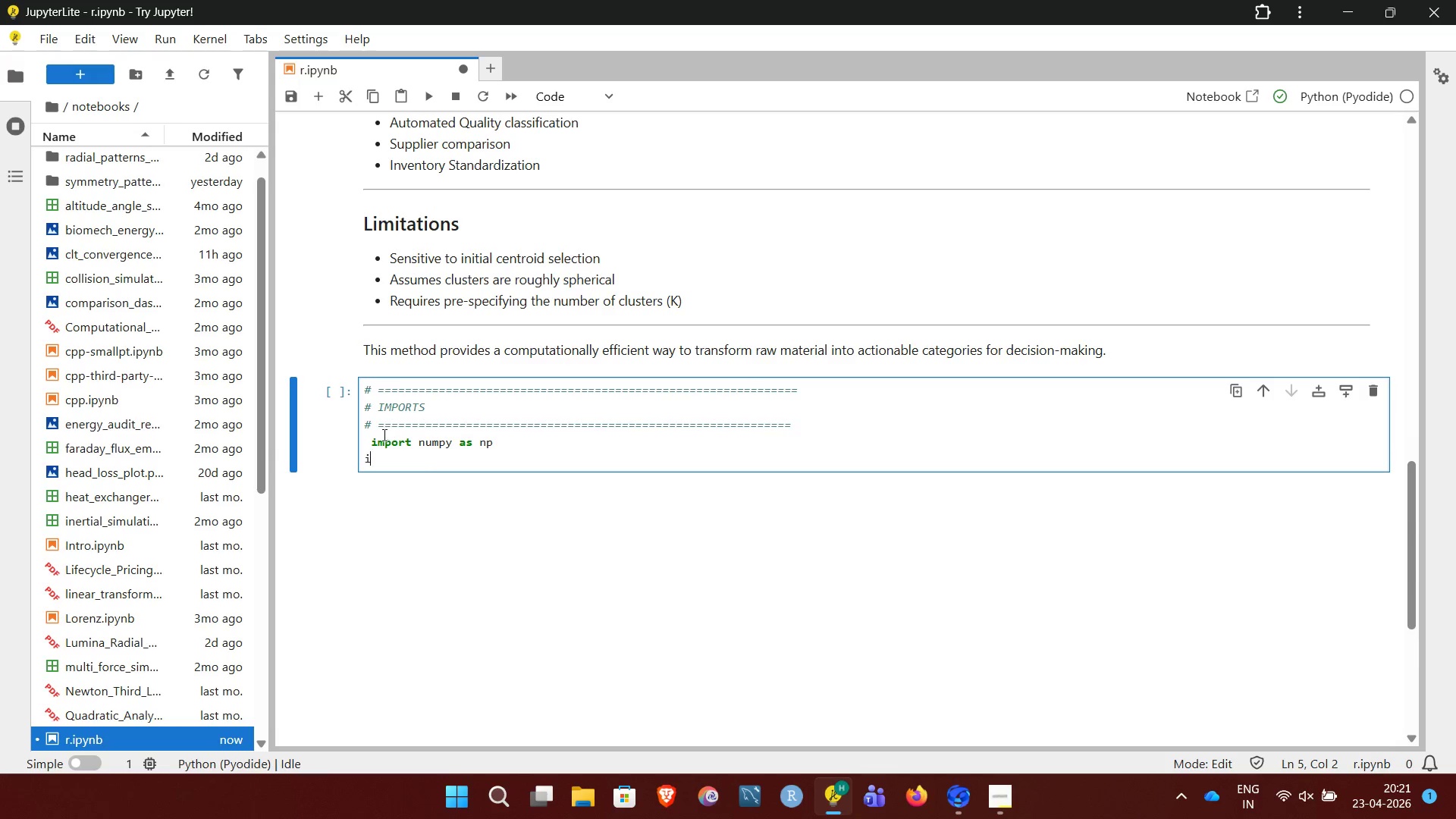 
left_click([372, 441])
 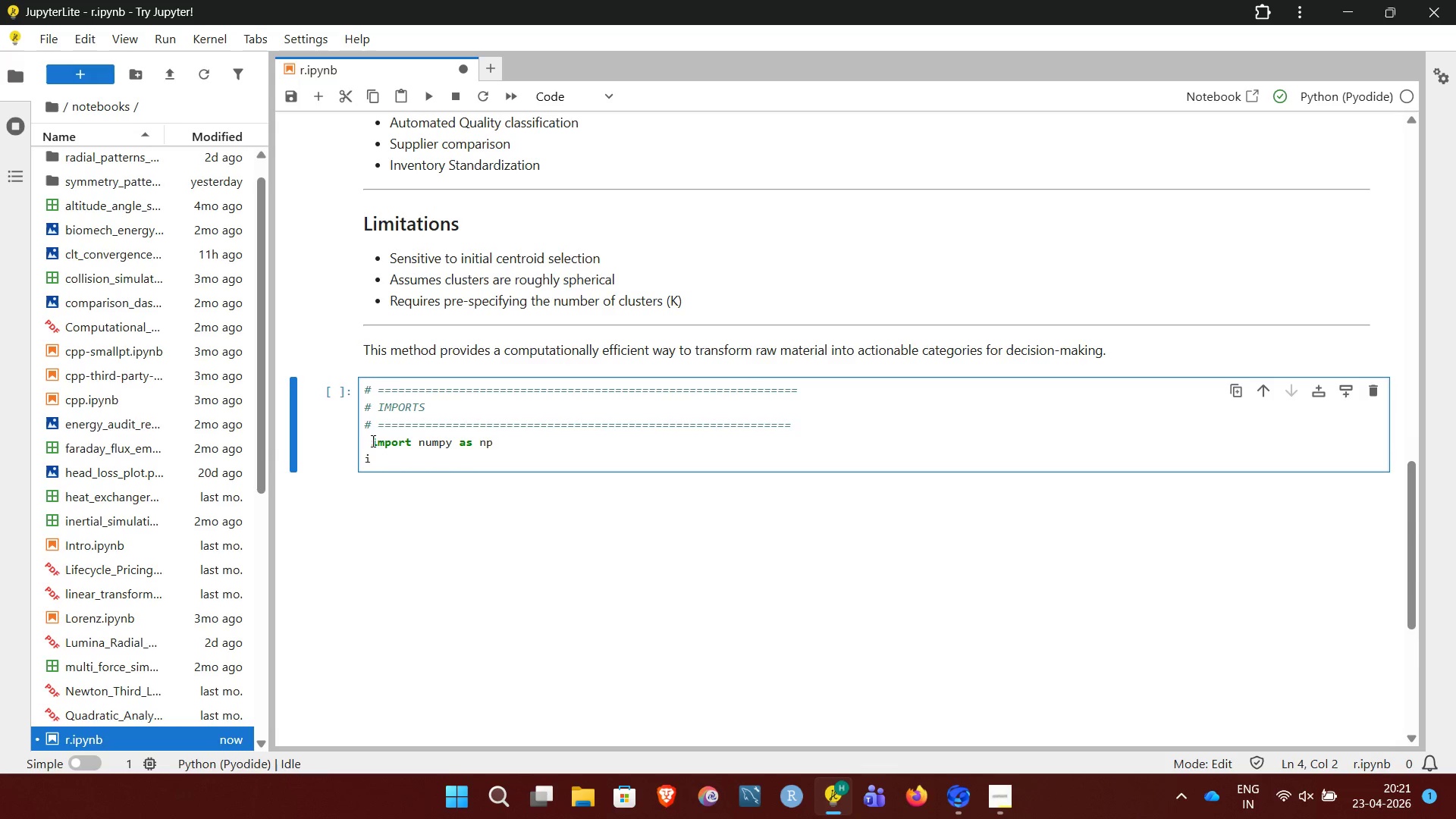 
key(Backspace)
 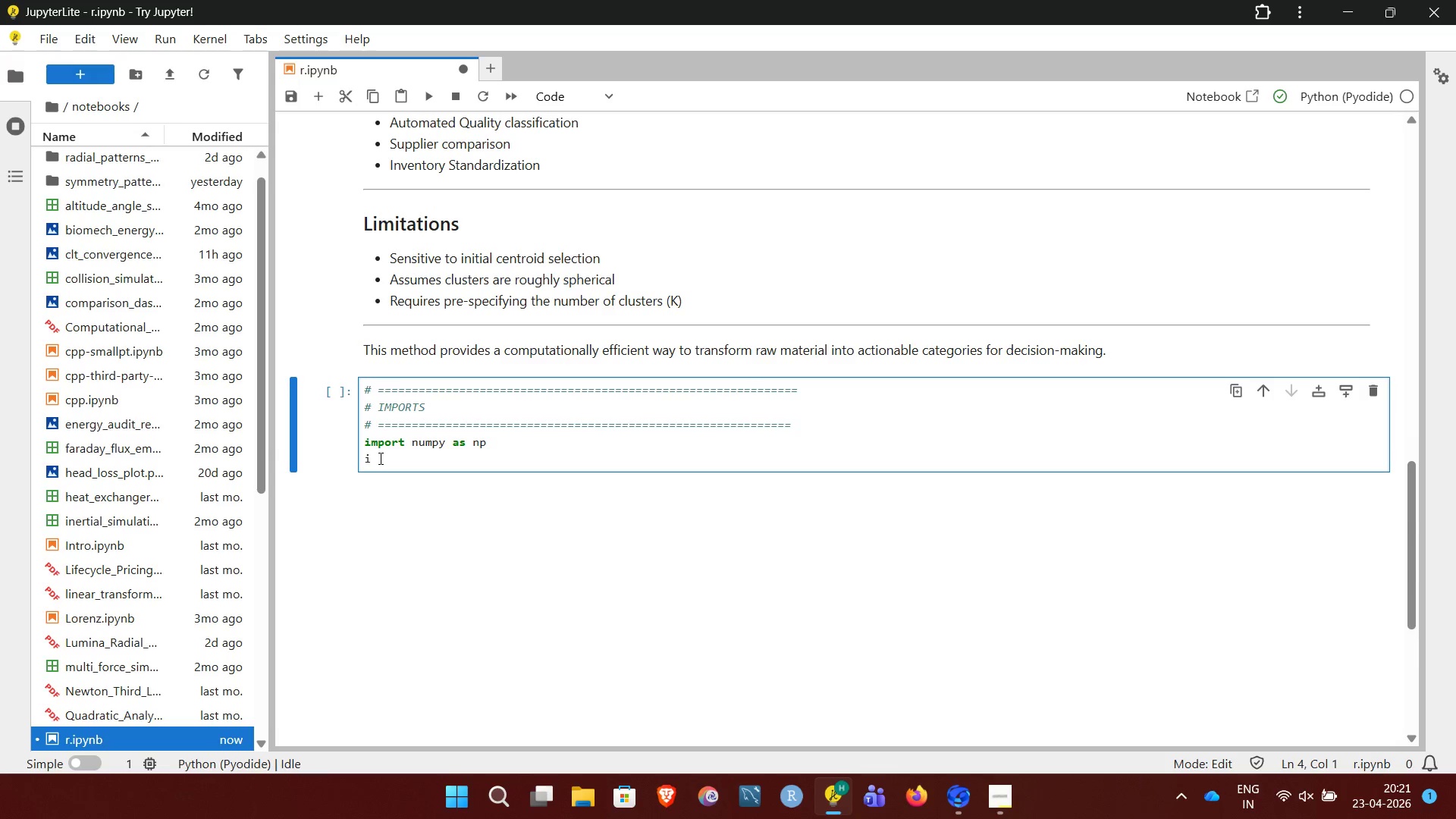 
left_click([379, 458])
 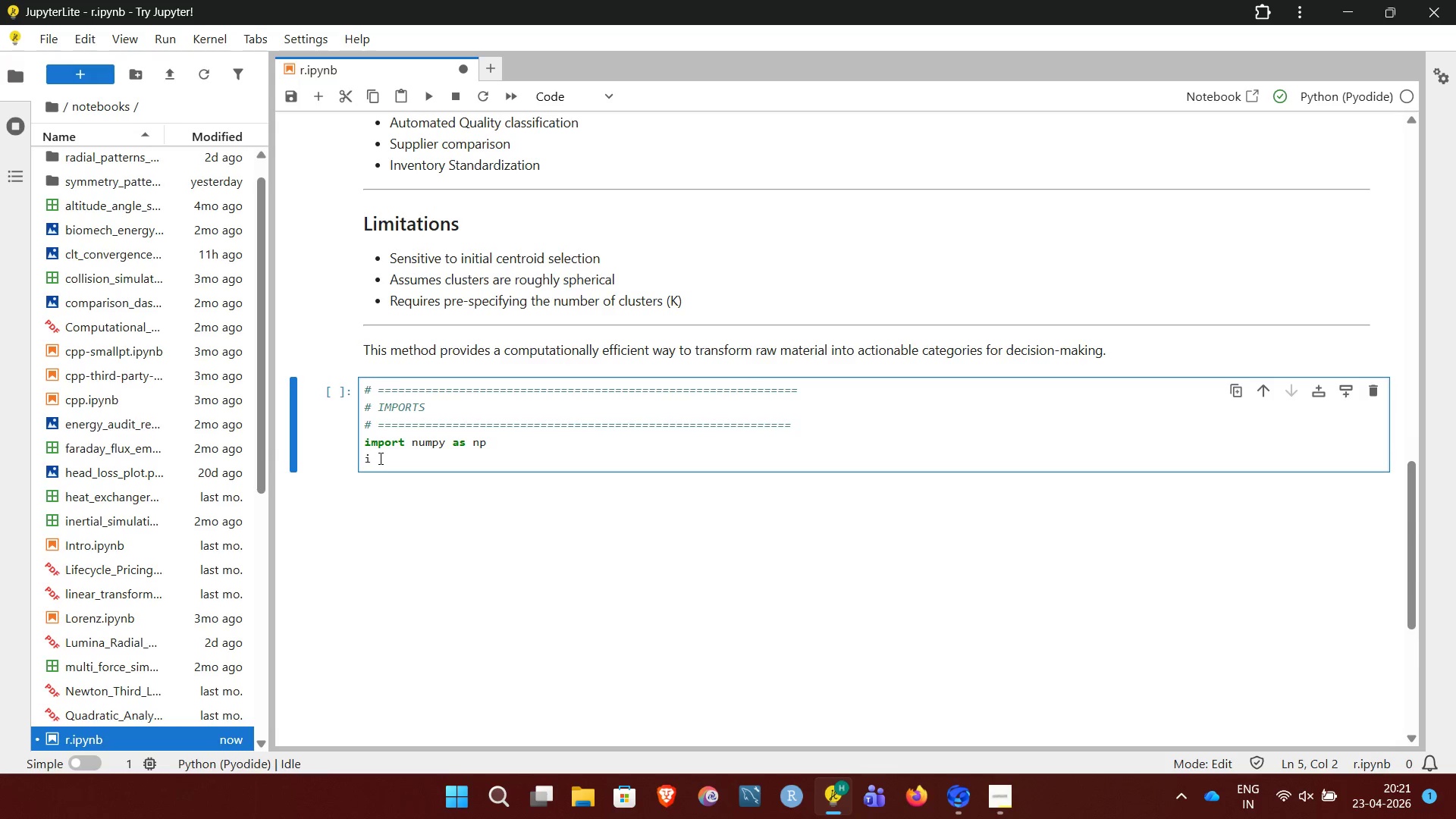 
type(mport matplotlib.pyplot as plt)
 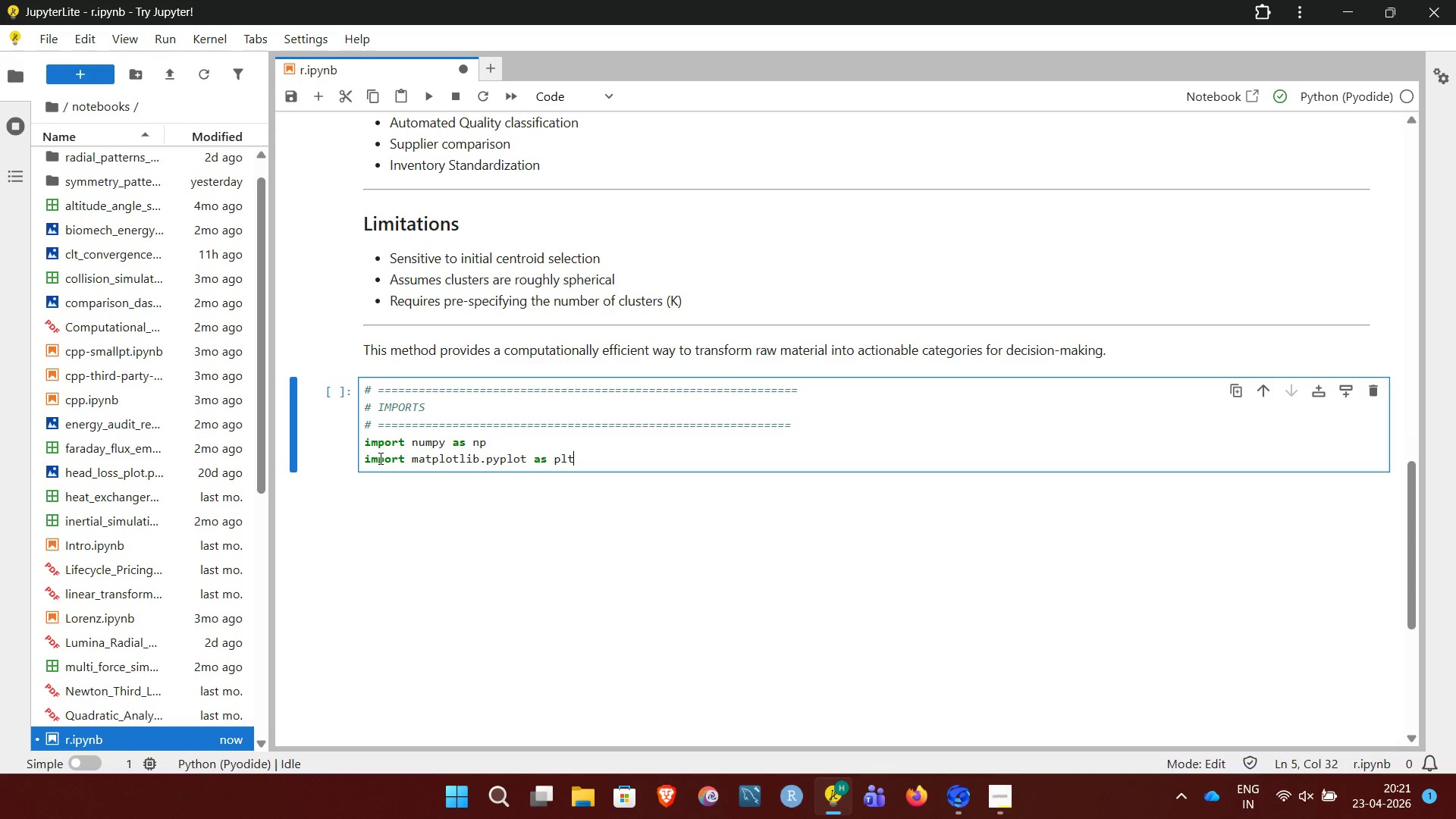 
wait(7.14)
 